 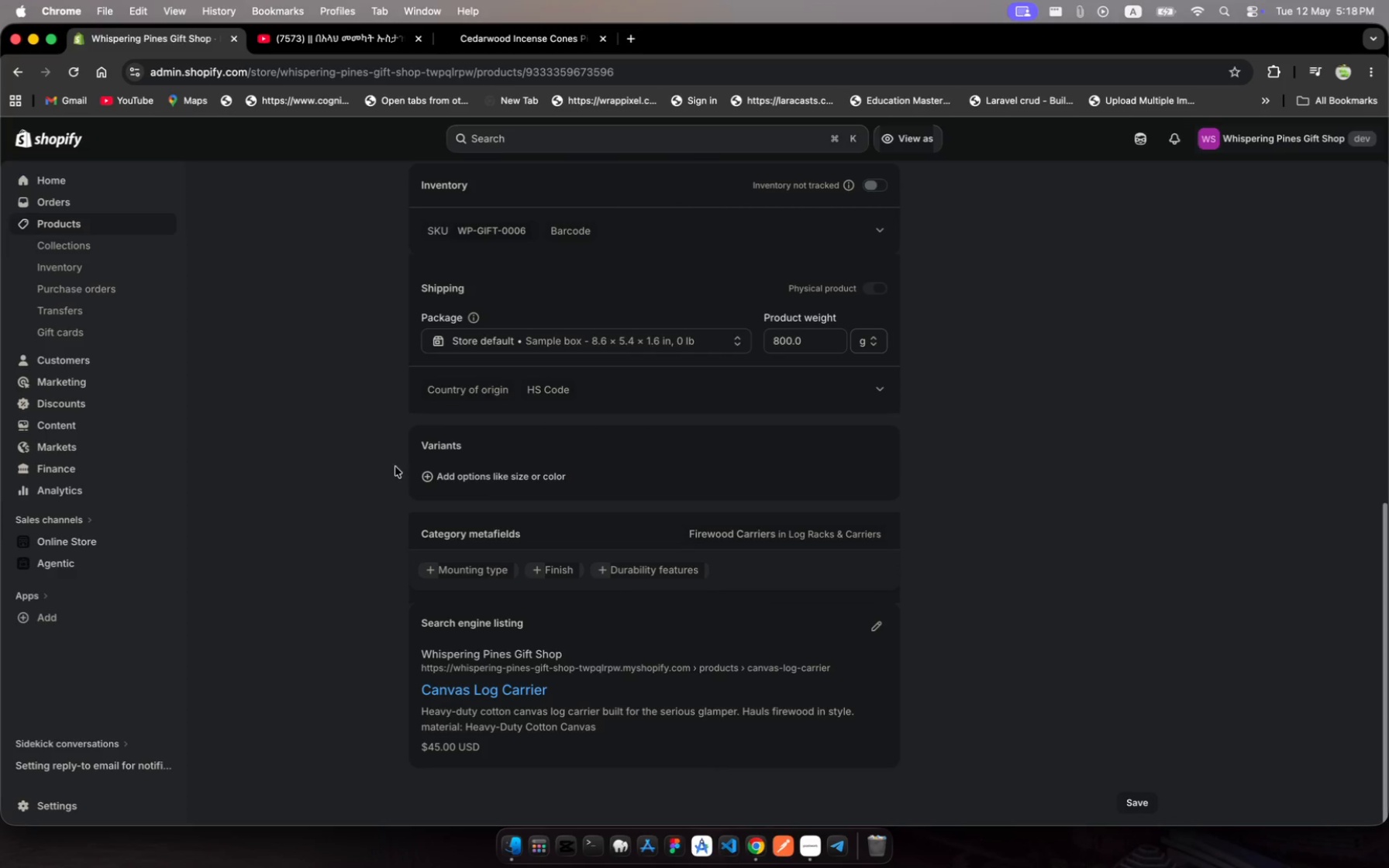 
scroll: coordinate [612, 718], scroll_direction: up, amount: 15.0
 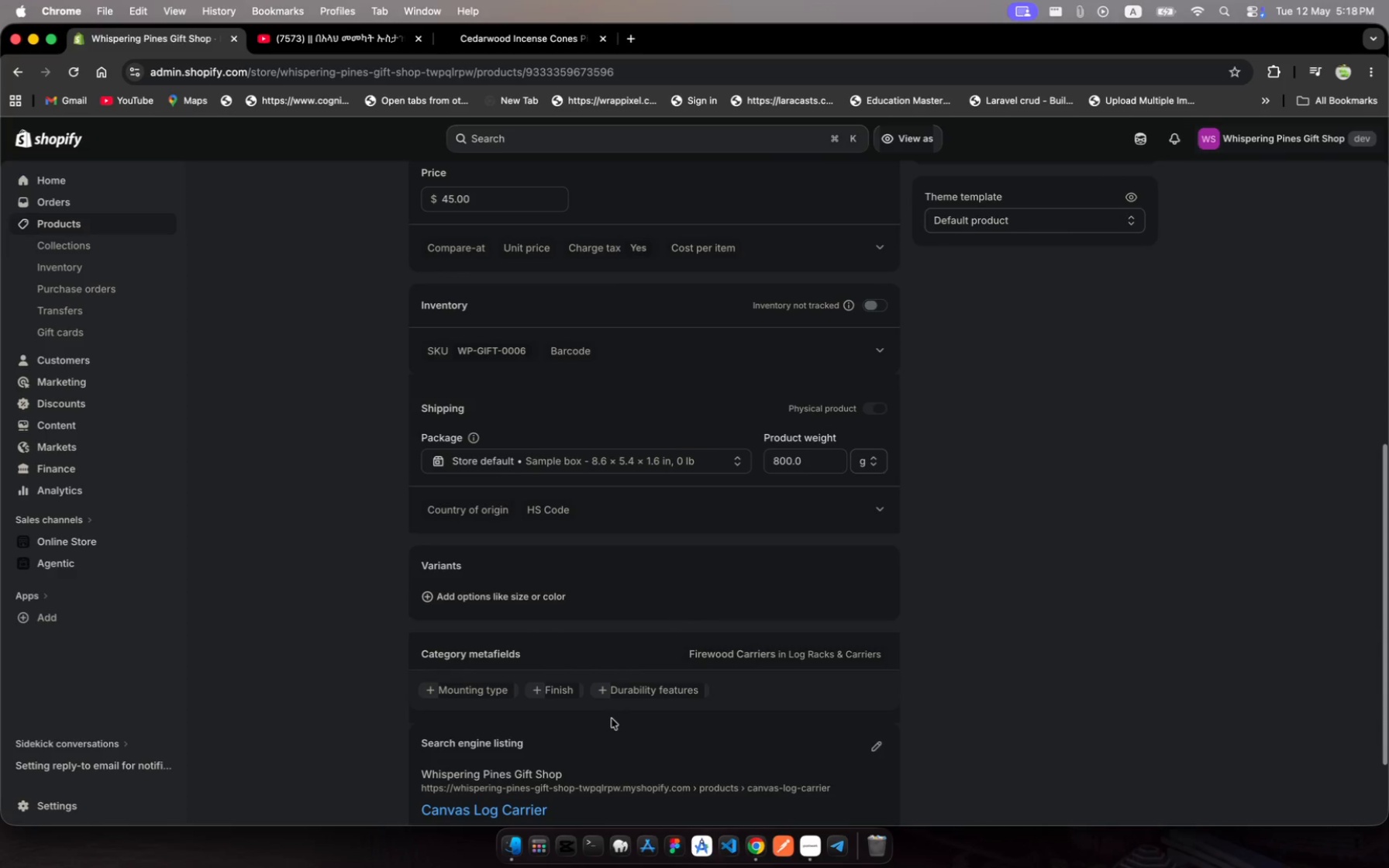 
scroll: coordinate [612, 717], scroll_direction: down, amount: 20.0
 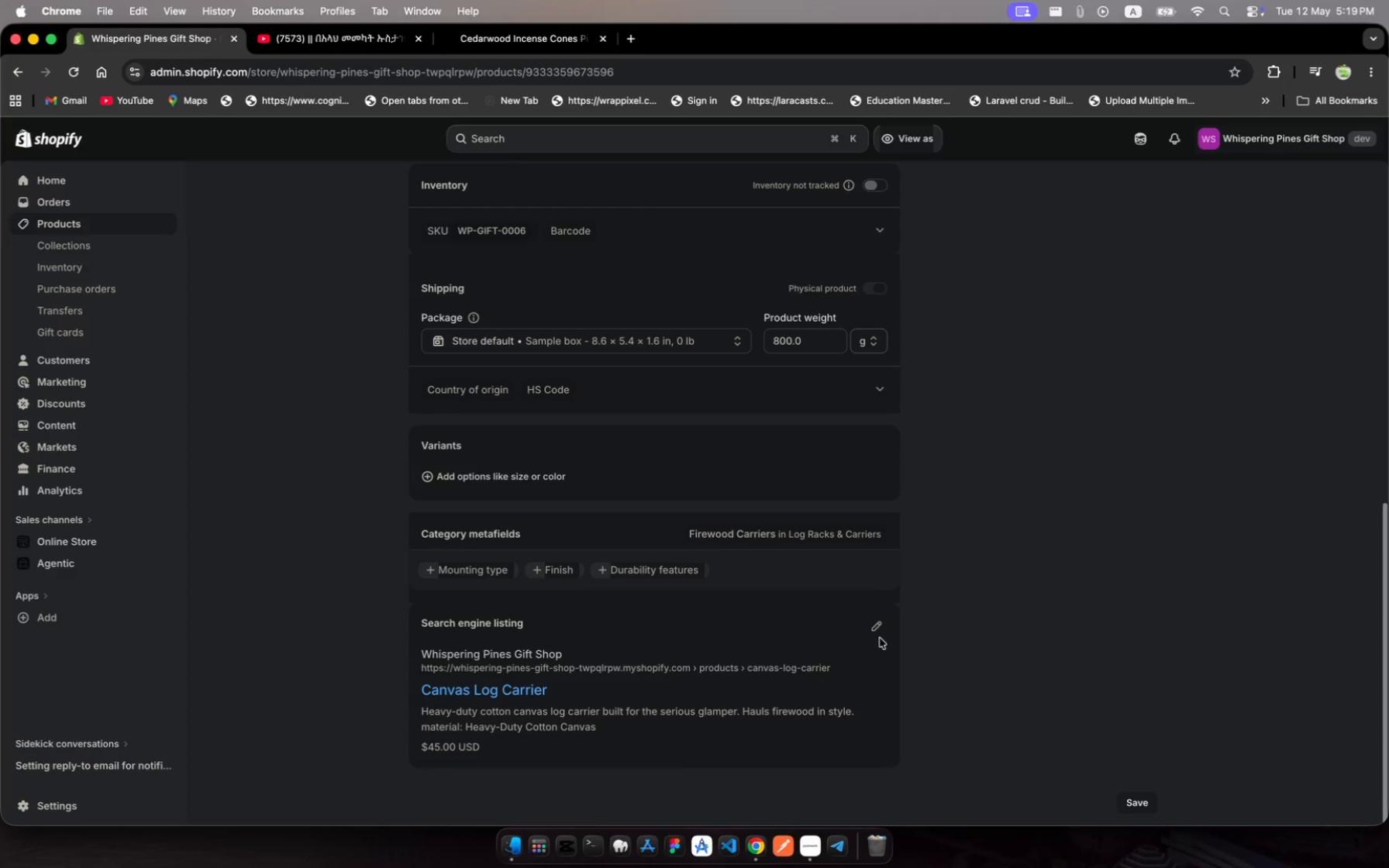 
left_click([879, 620])
 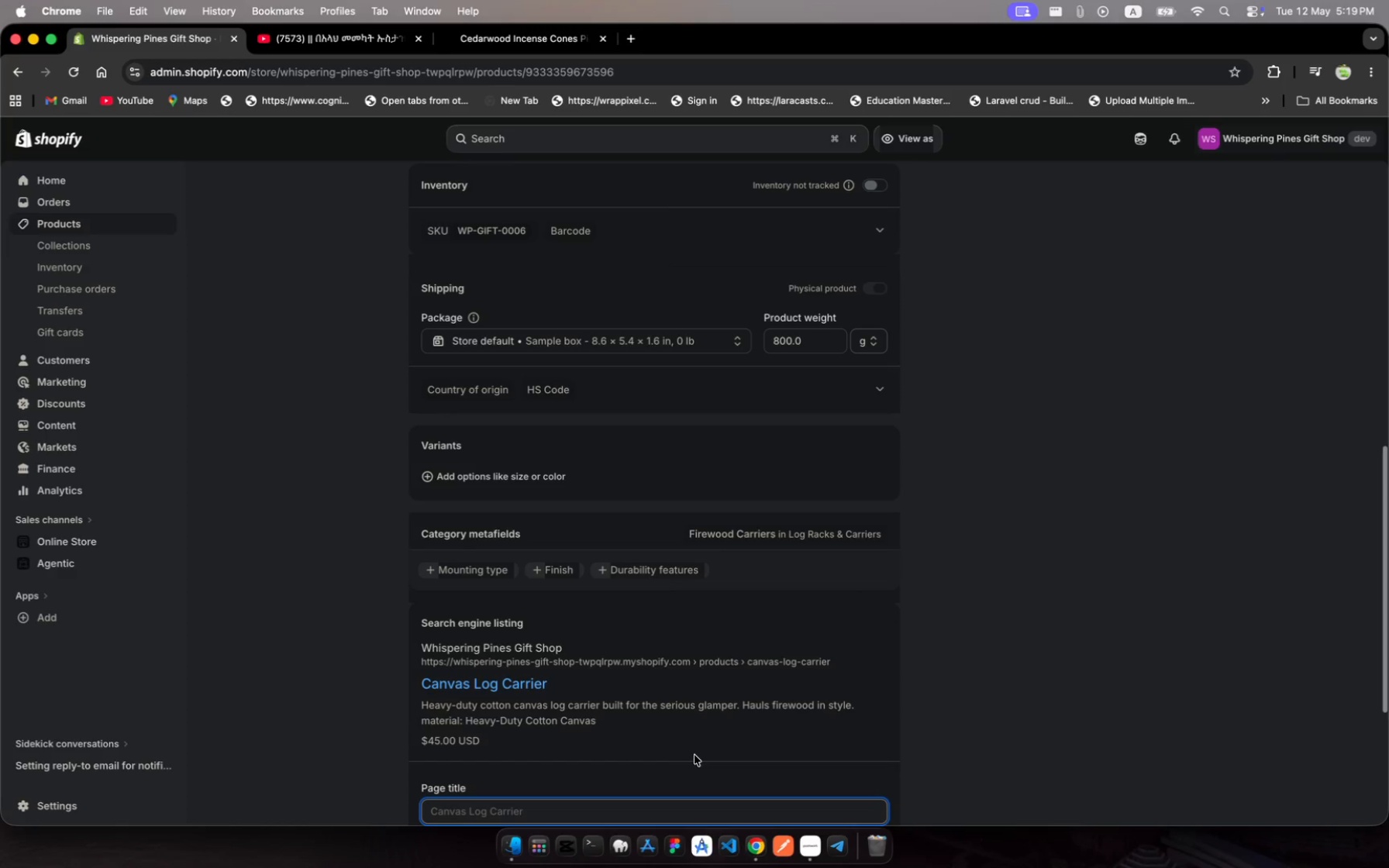 
scroll: coordinate [683, 771], scroll_direction: down, amount: 14.0
 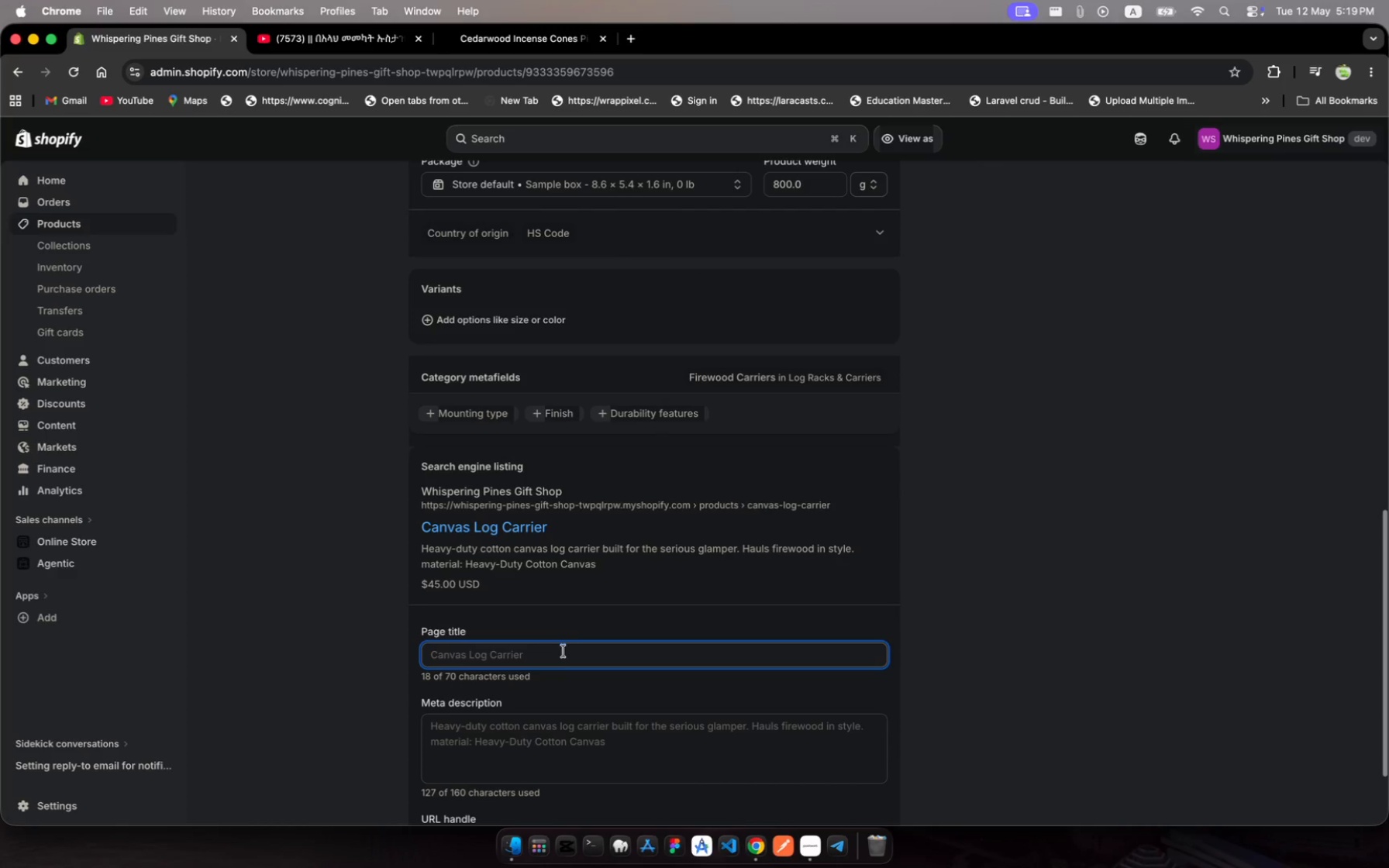 
left_click([559, 654])
 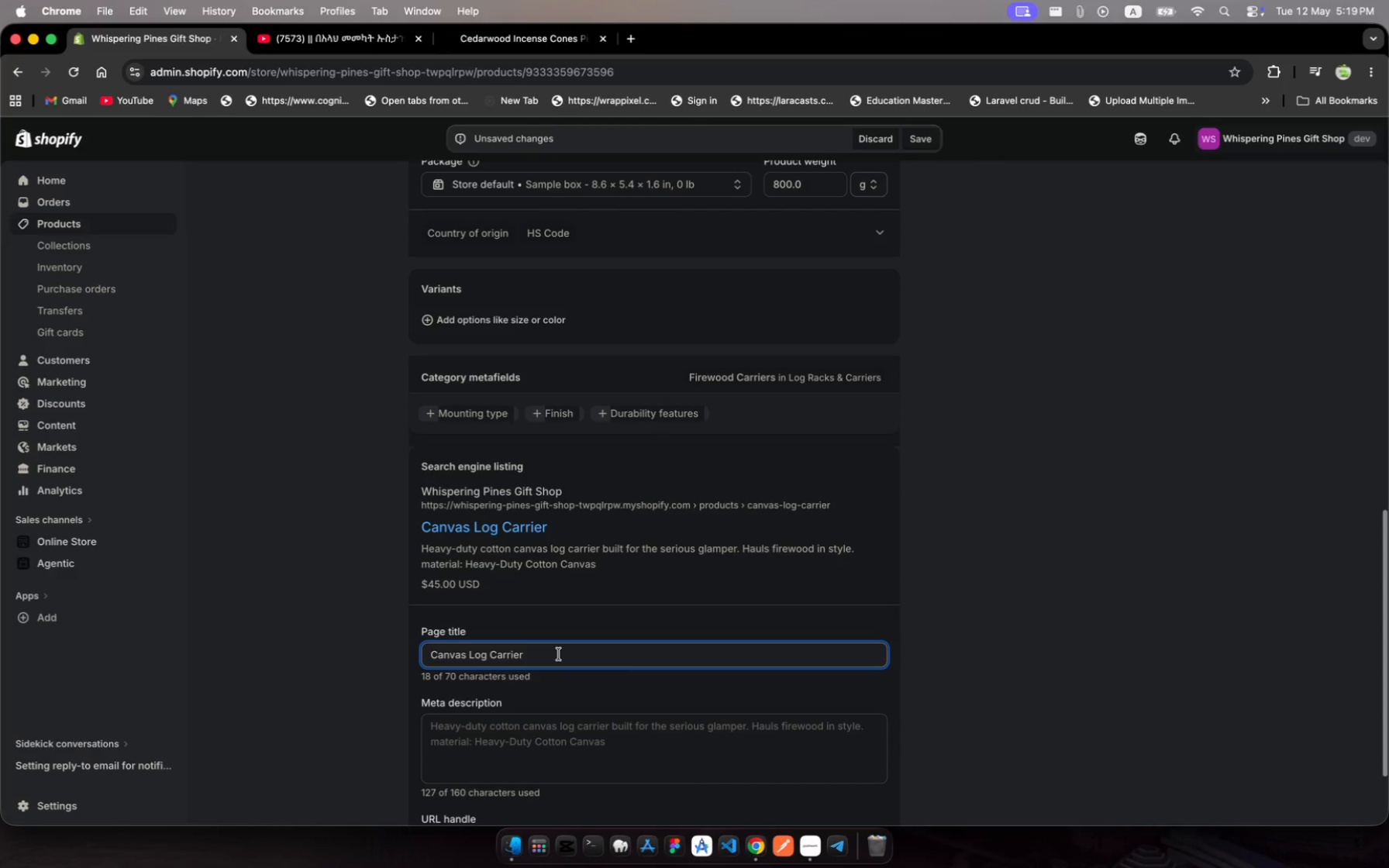 
key(Space)
 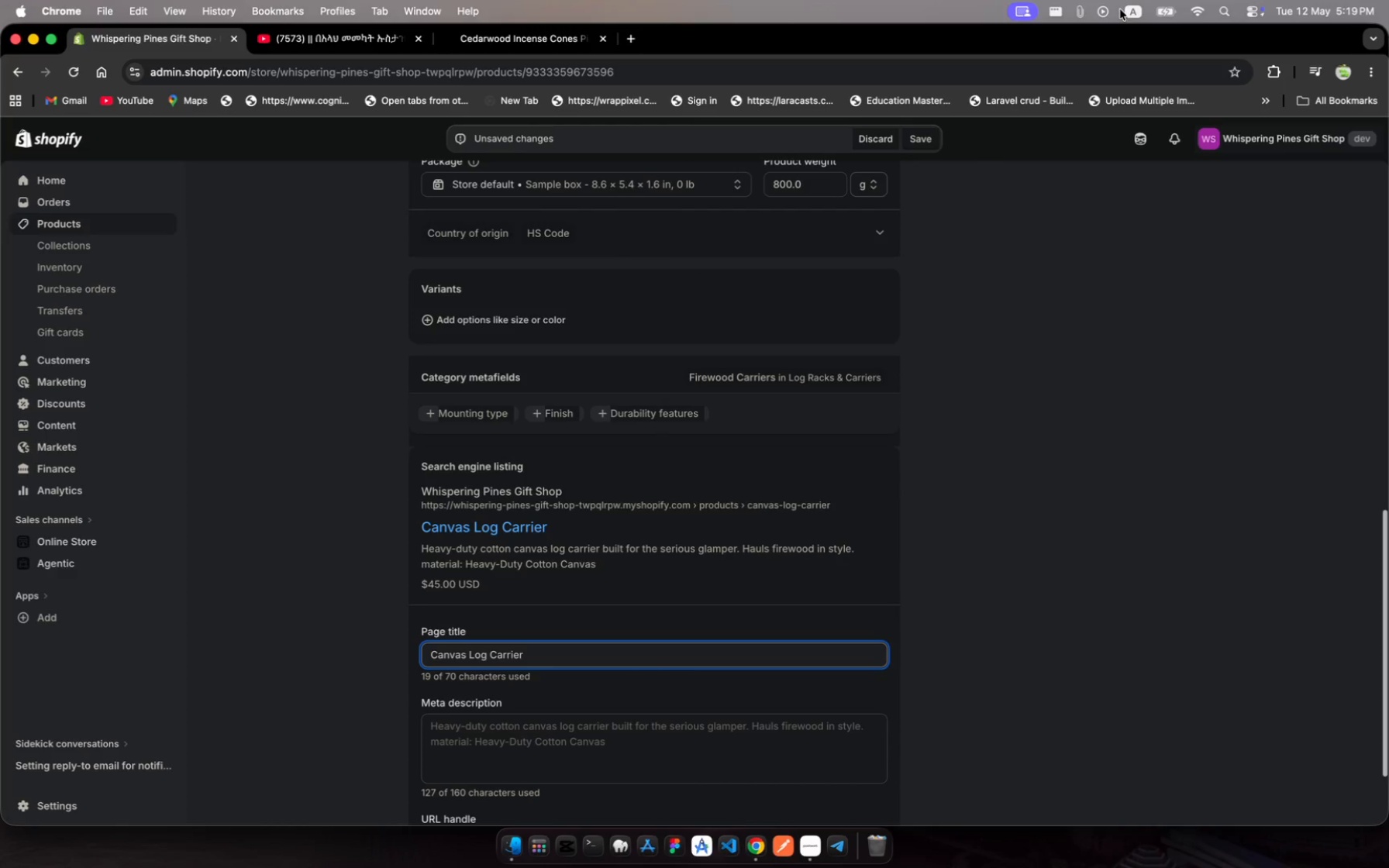 
left_click([1083, 12])
 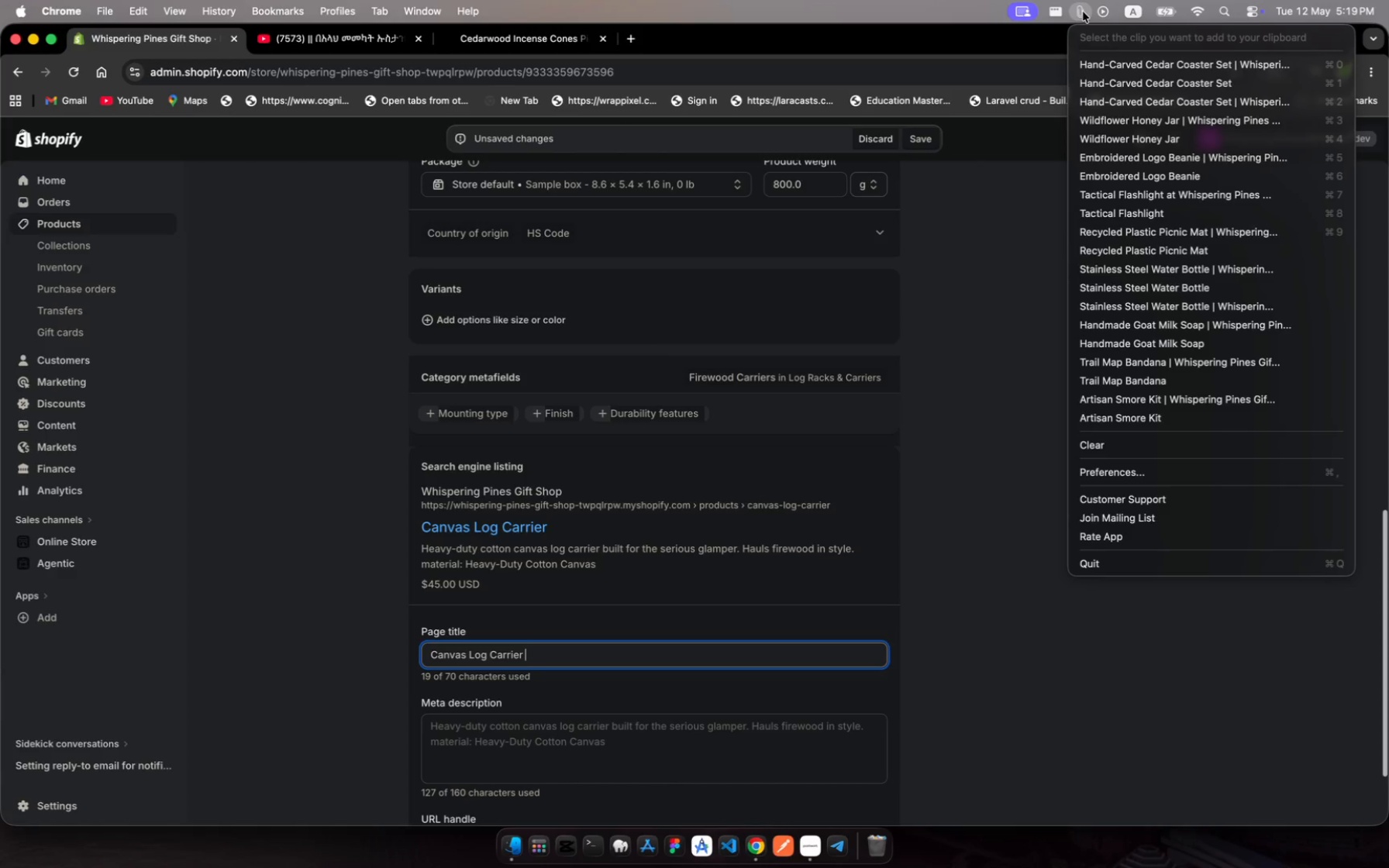 
wait(18.21)
 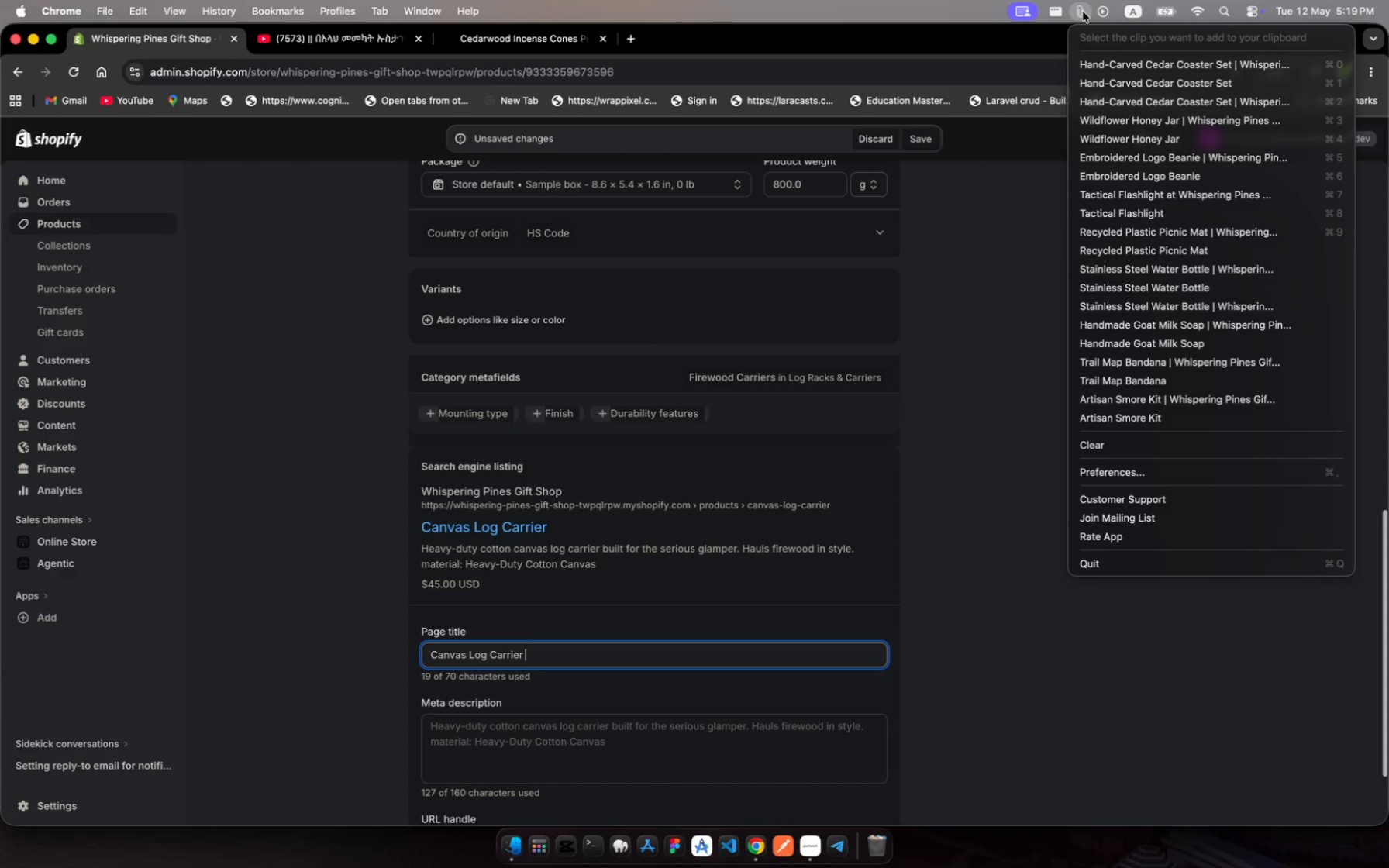 
left_click([1189, 196])
 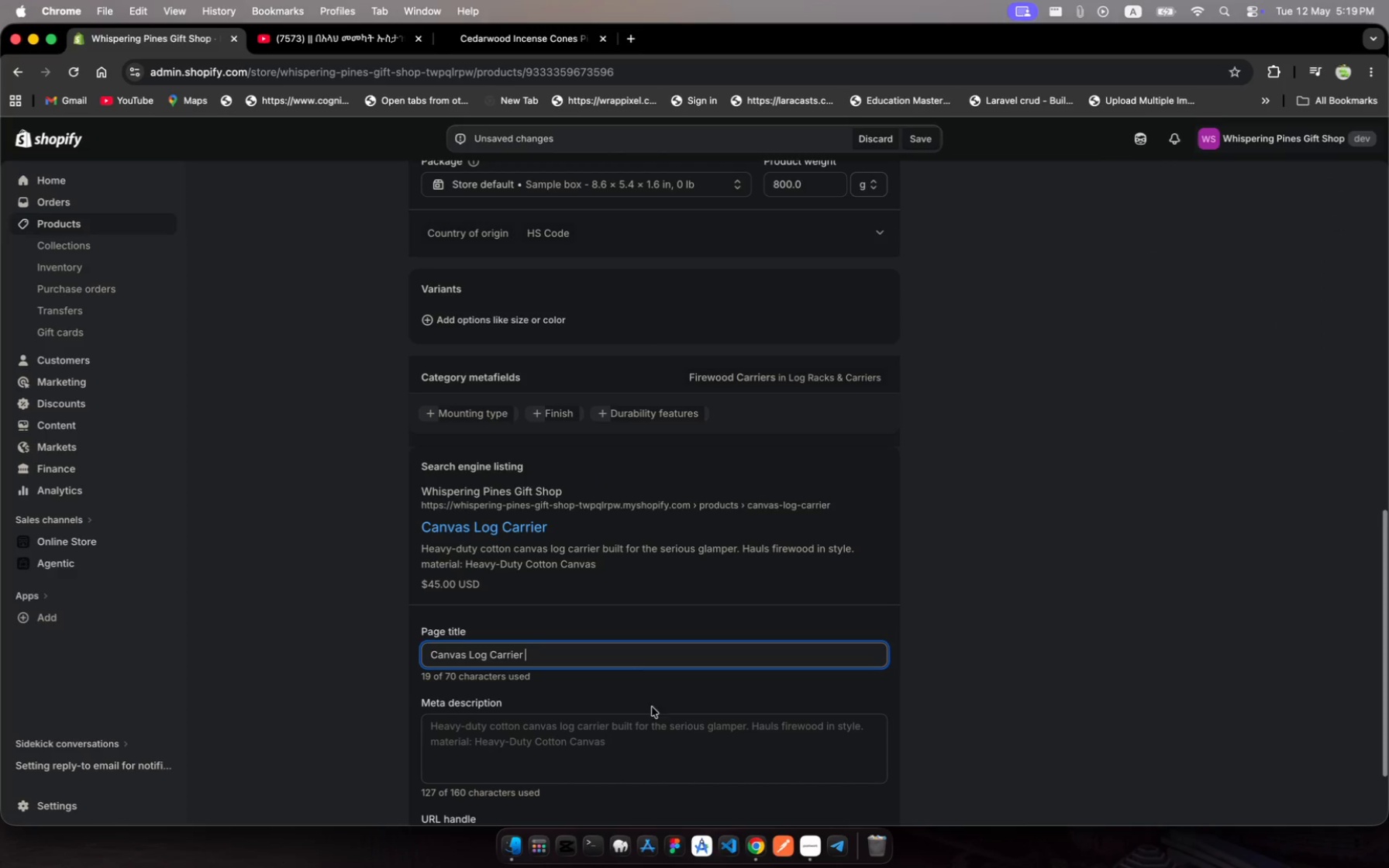 
left_click([679, 754])
 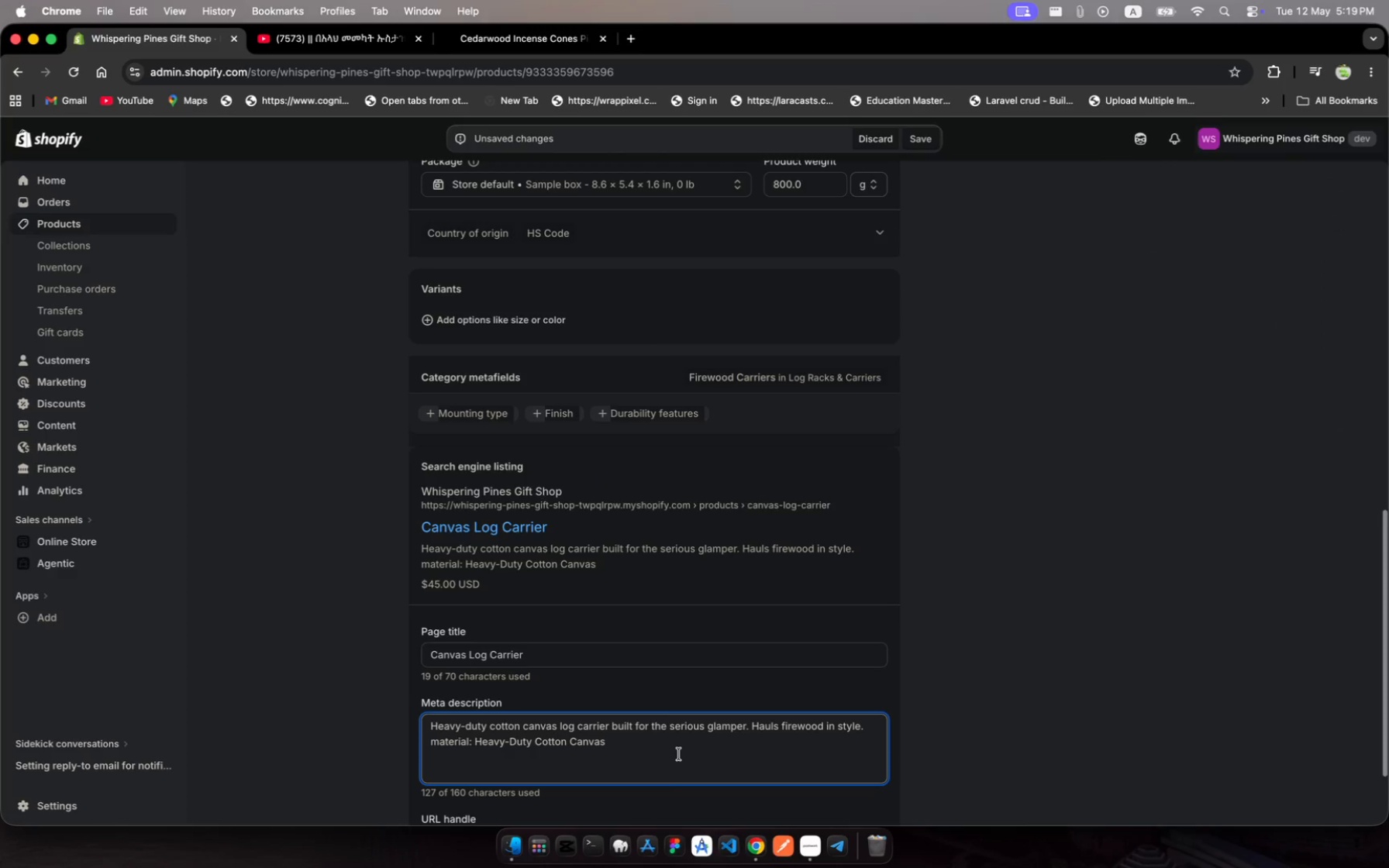 
key(Meta+A)
 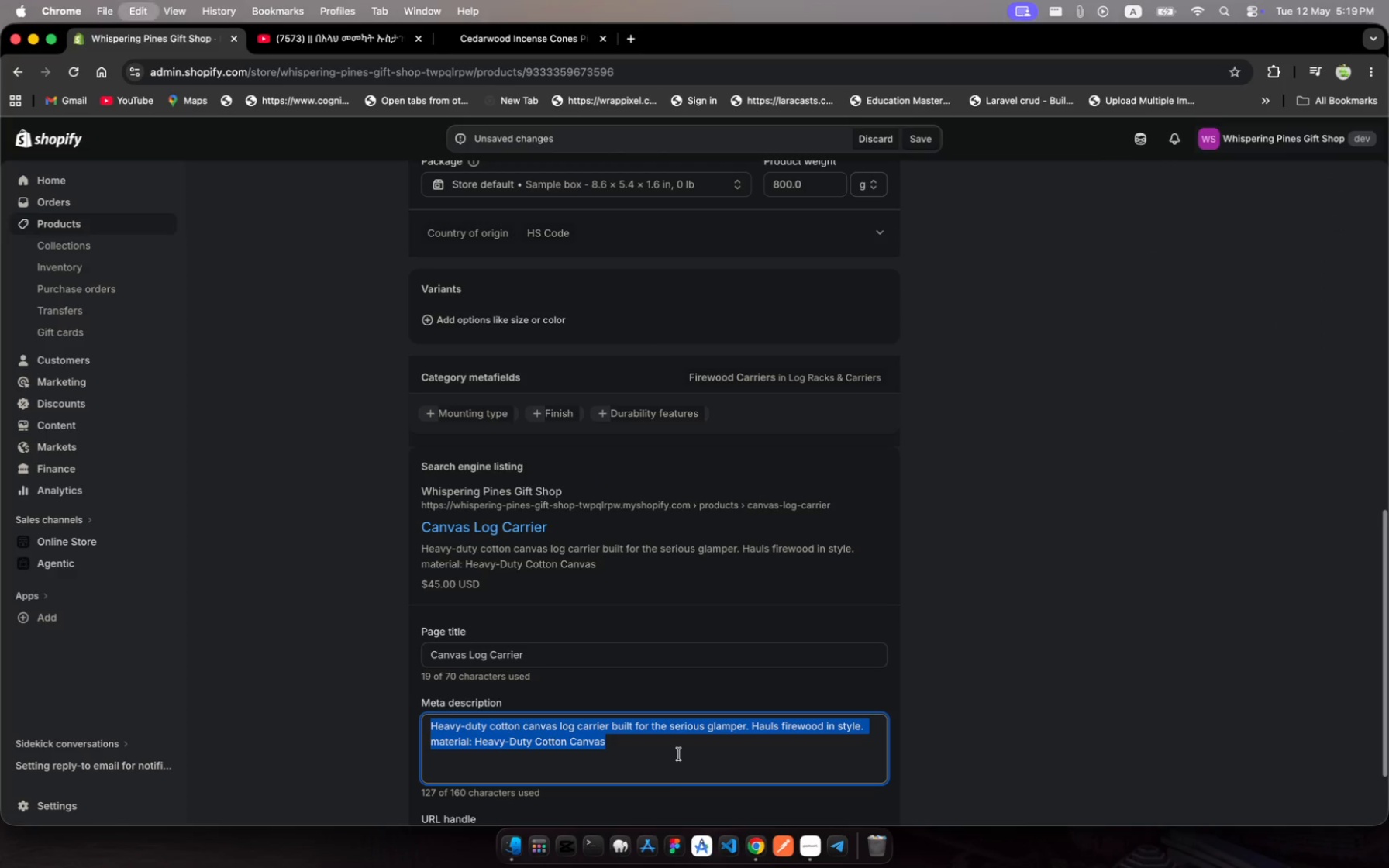 
key(Meta+V)
 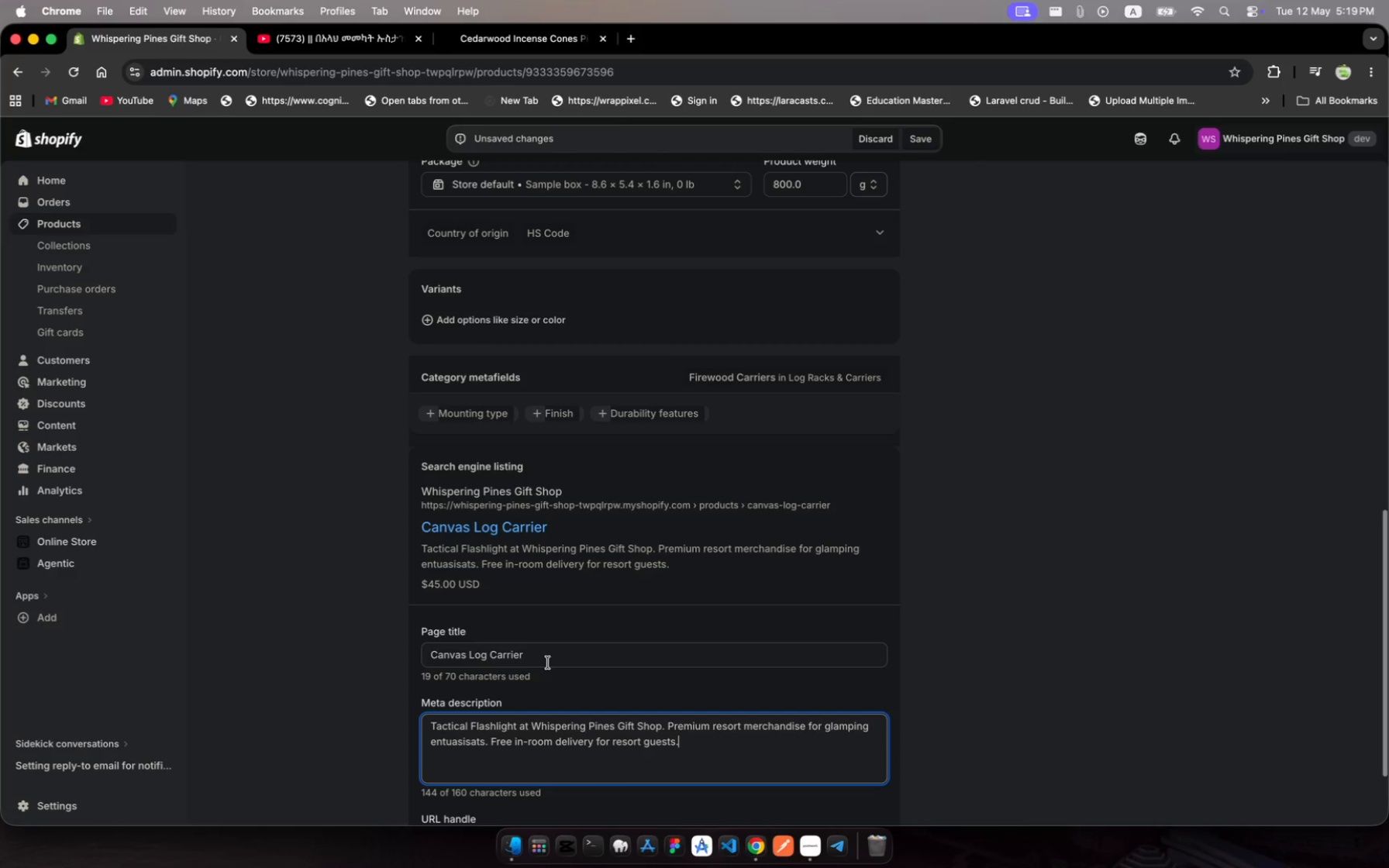 
left_click([541, 657])
 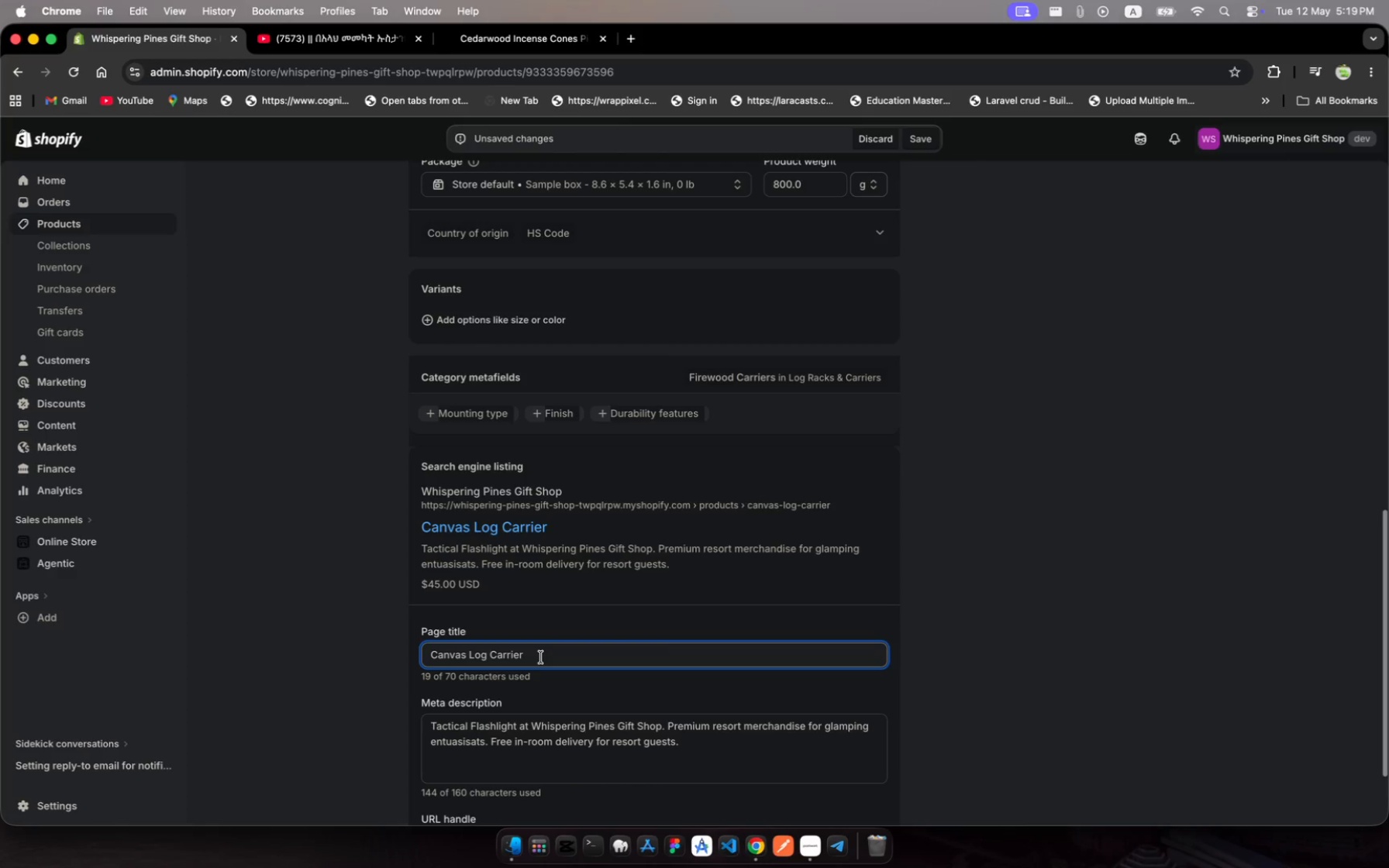 
key(Meta+A)
 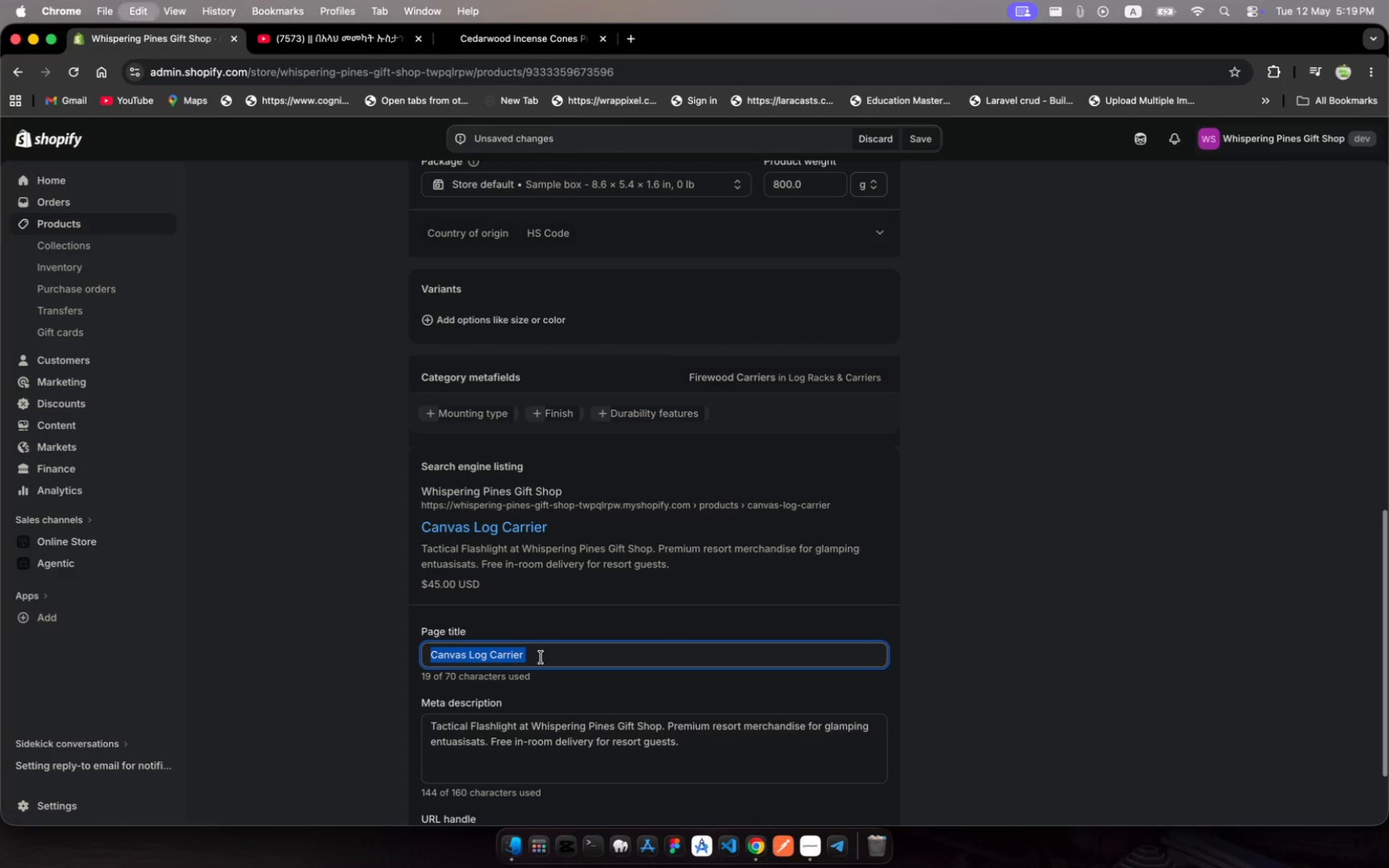 
key(Meta+C)
 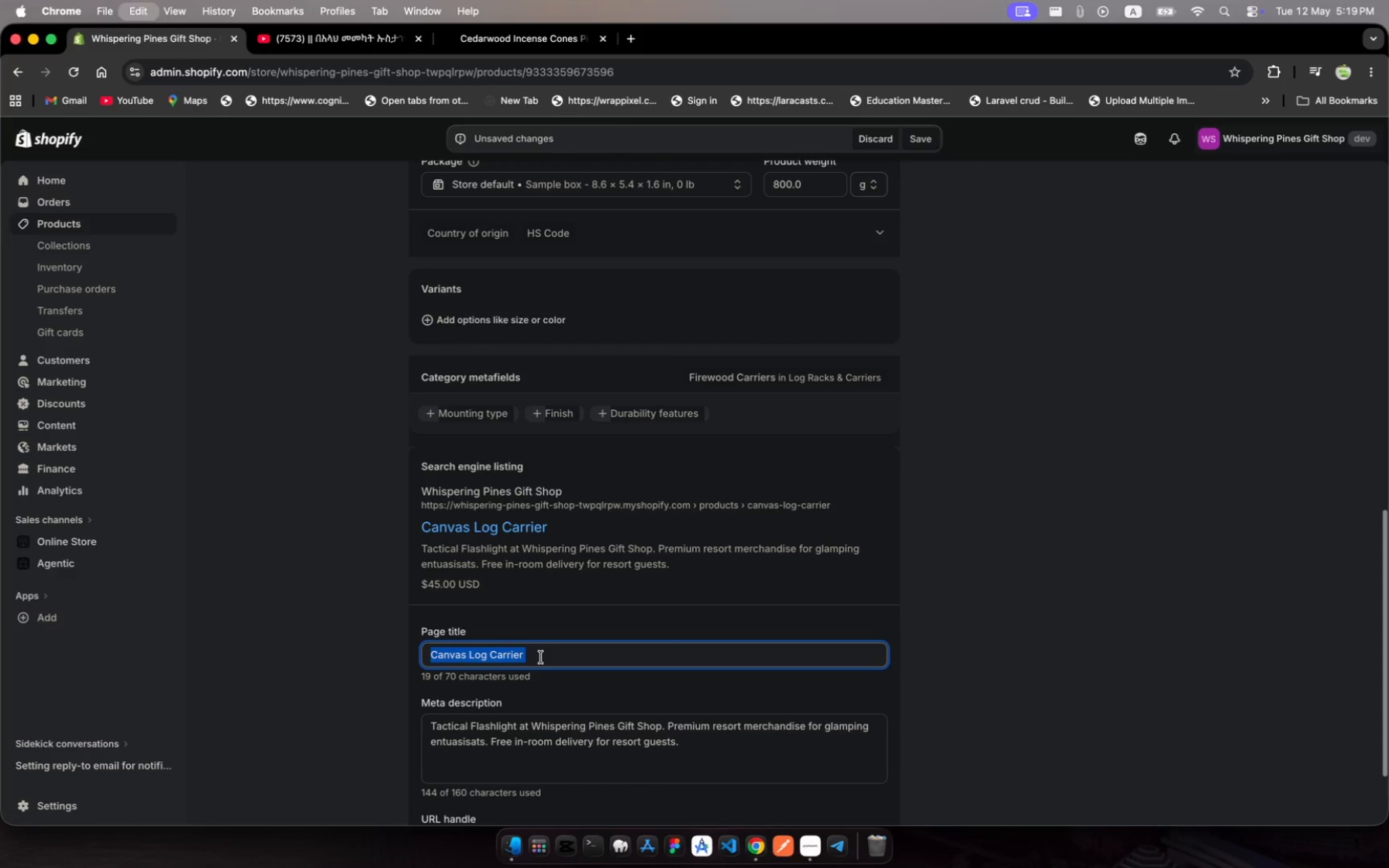 
key(Meta+C)
 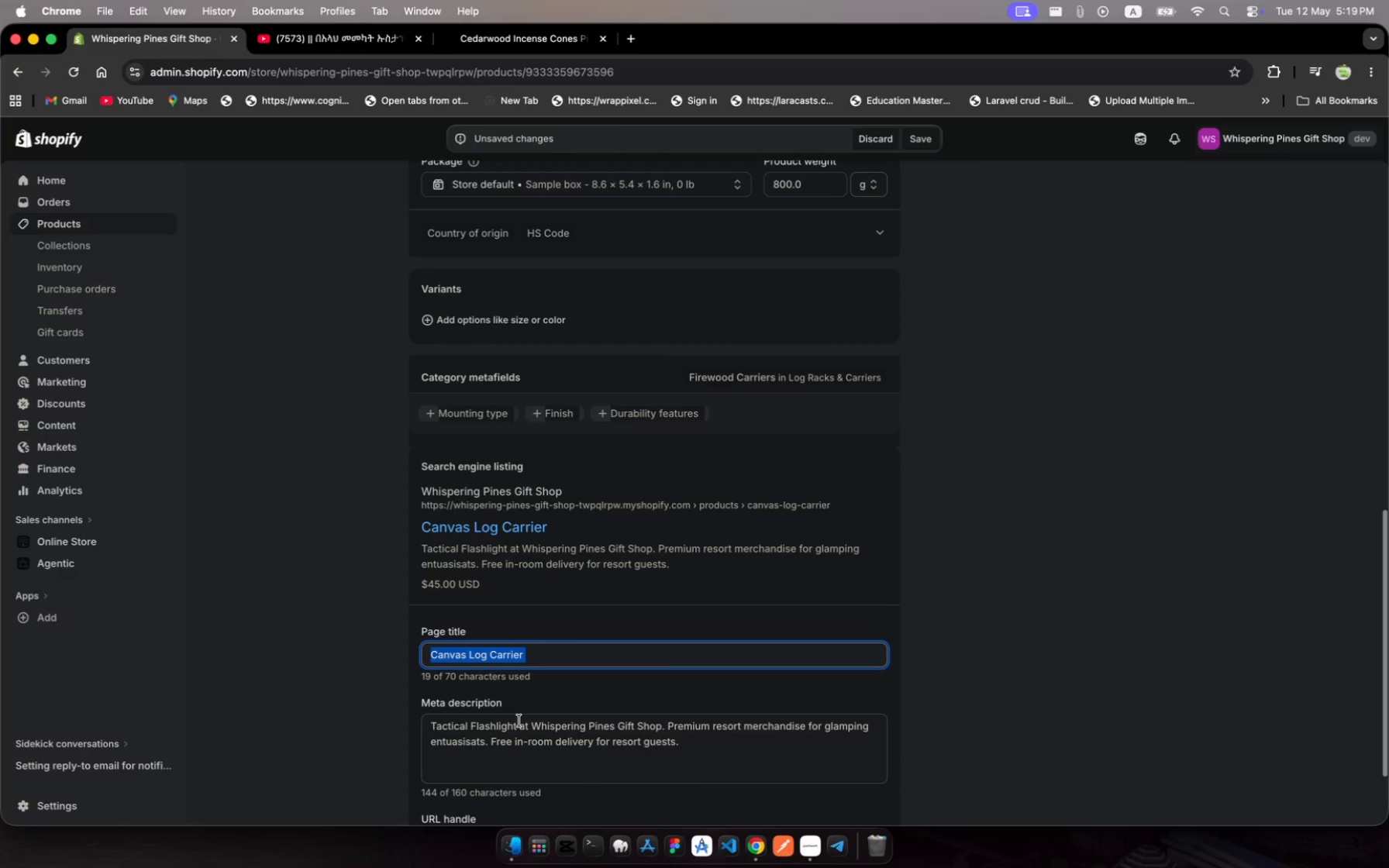 
left_click([519, 722])
 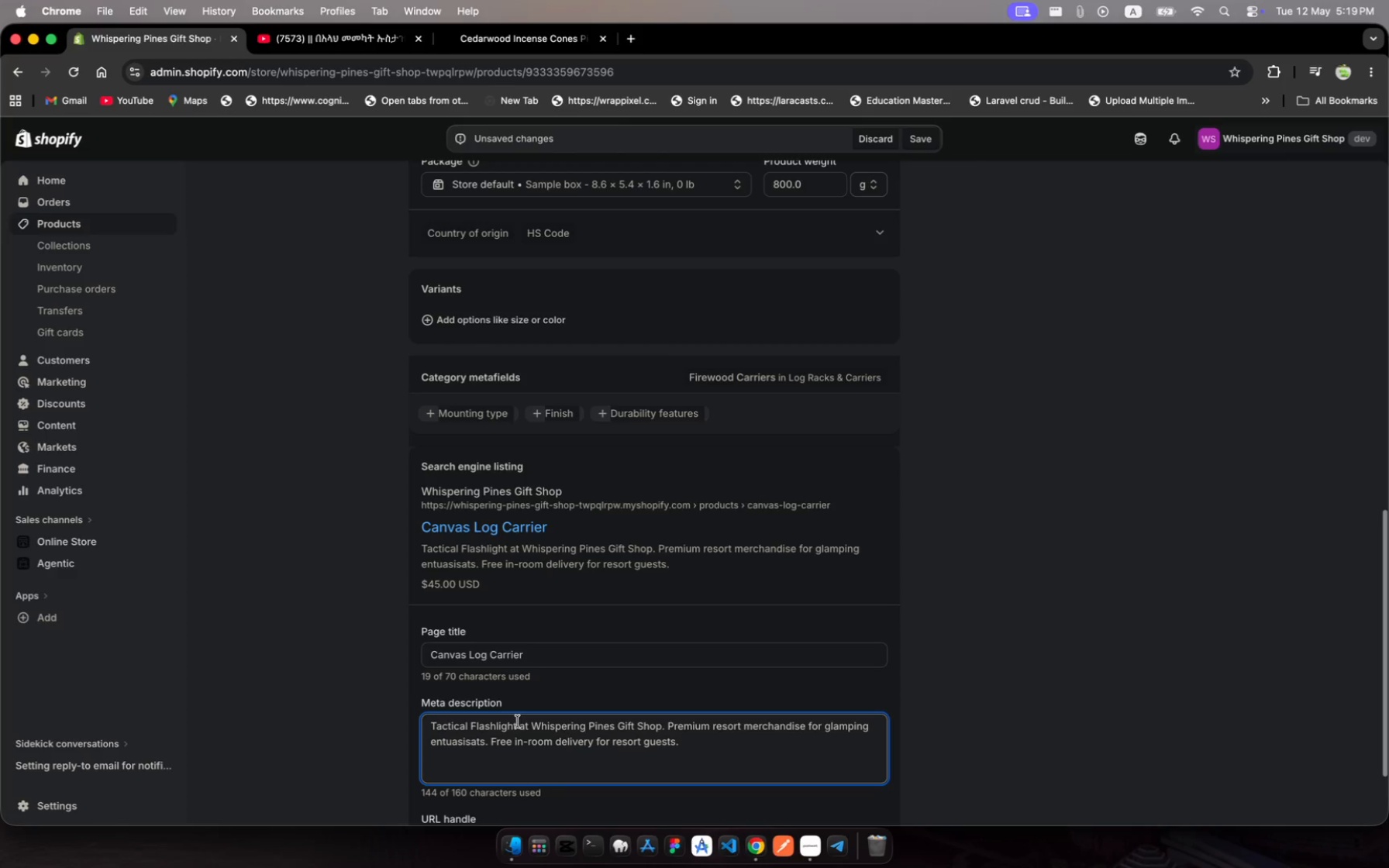 
left_click_drag(start_coordinate=[519, 722], to_coordinate=[422, 721])
 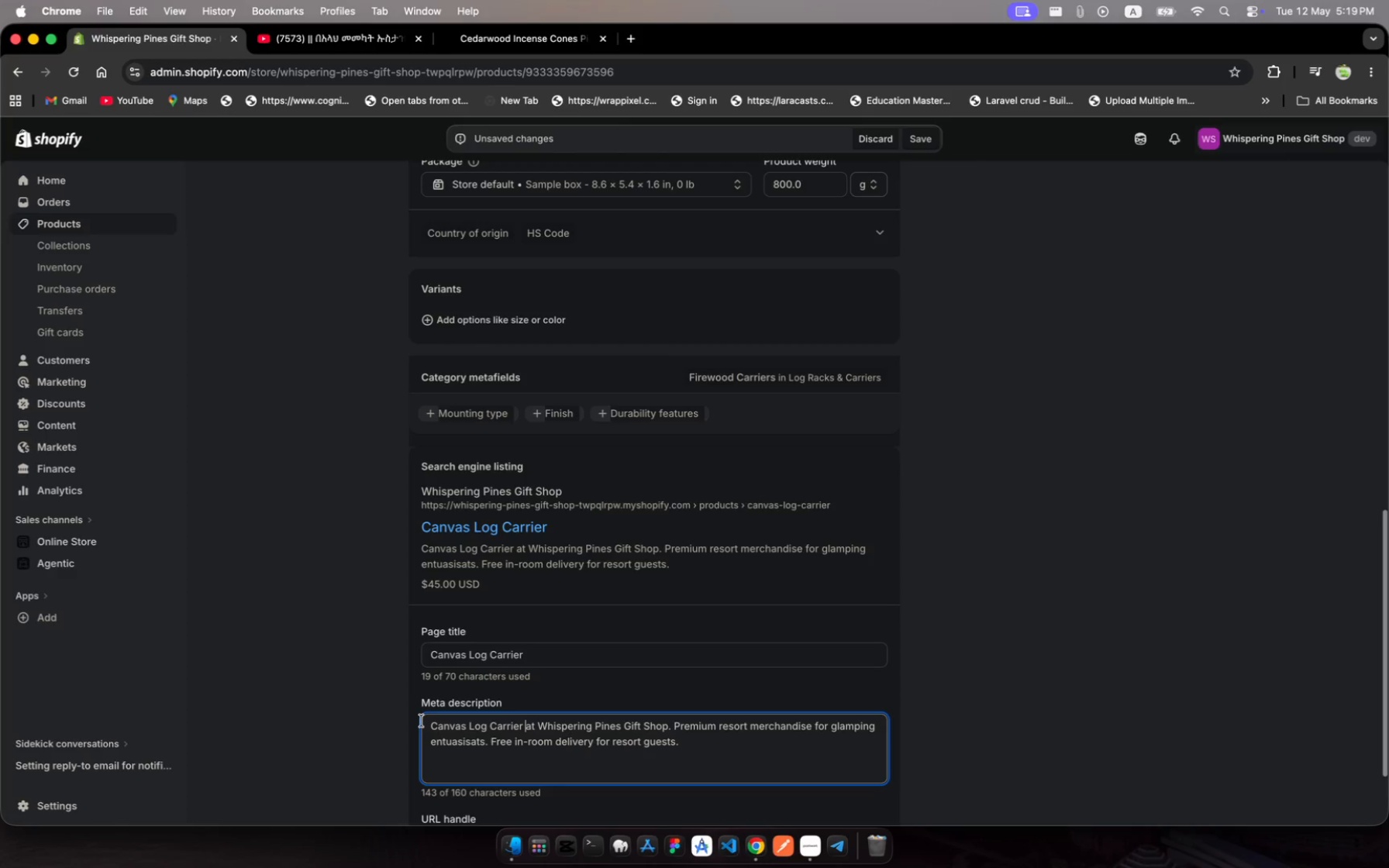 
key(Meta+V)
 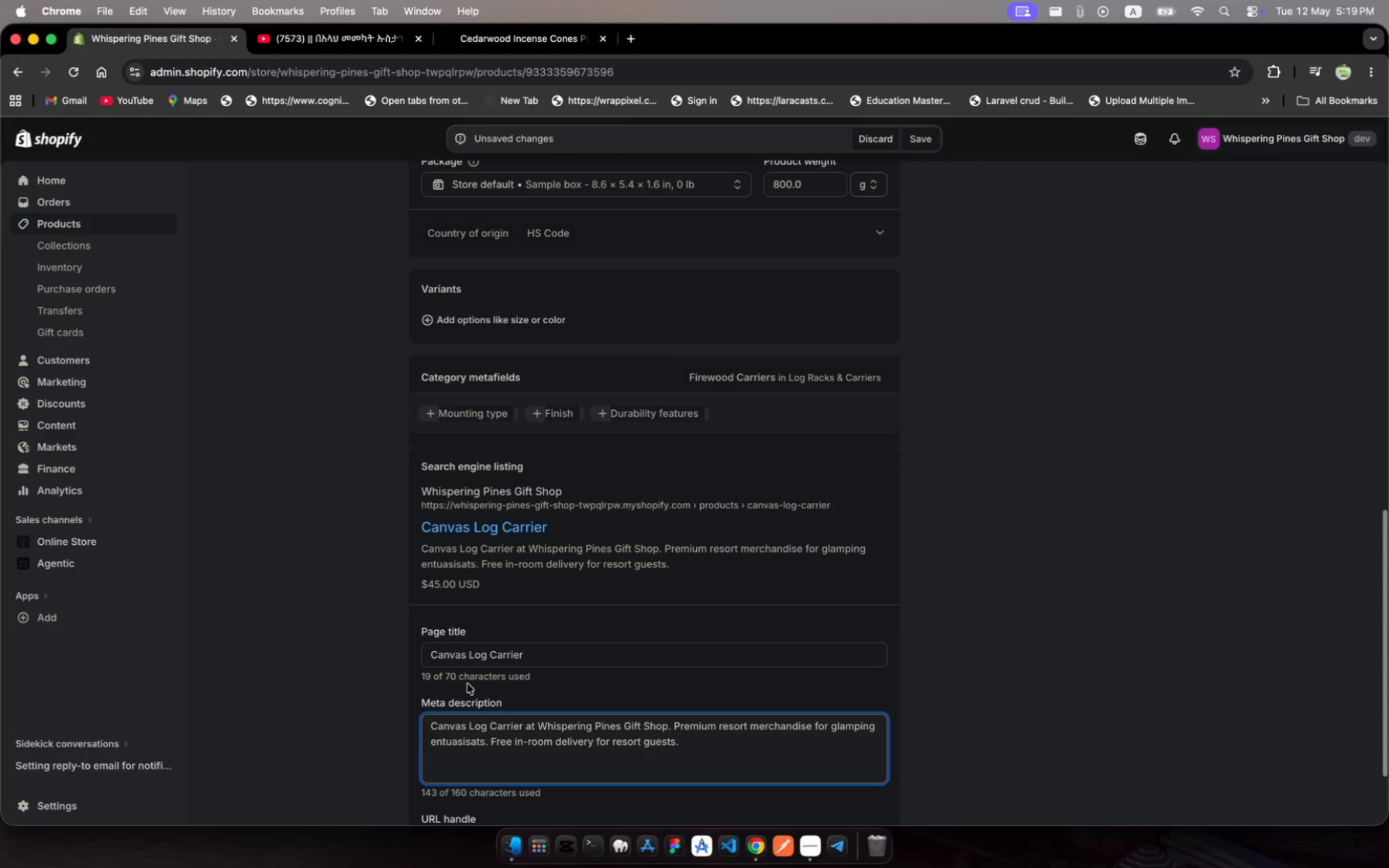 
left_click([560, 653])
 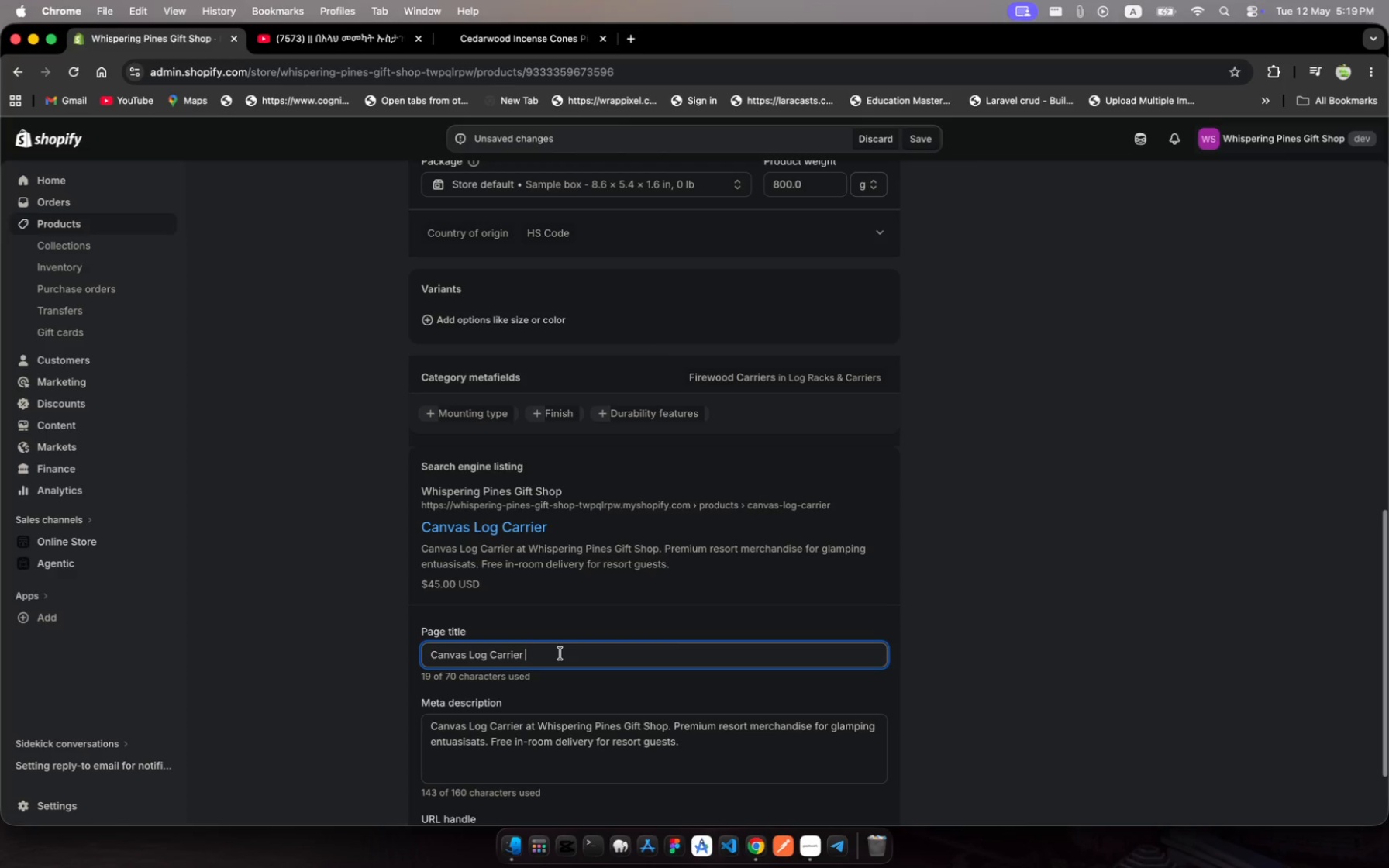 
key(Shift+Backslash)
 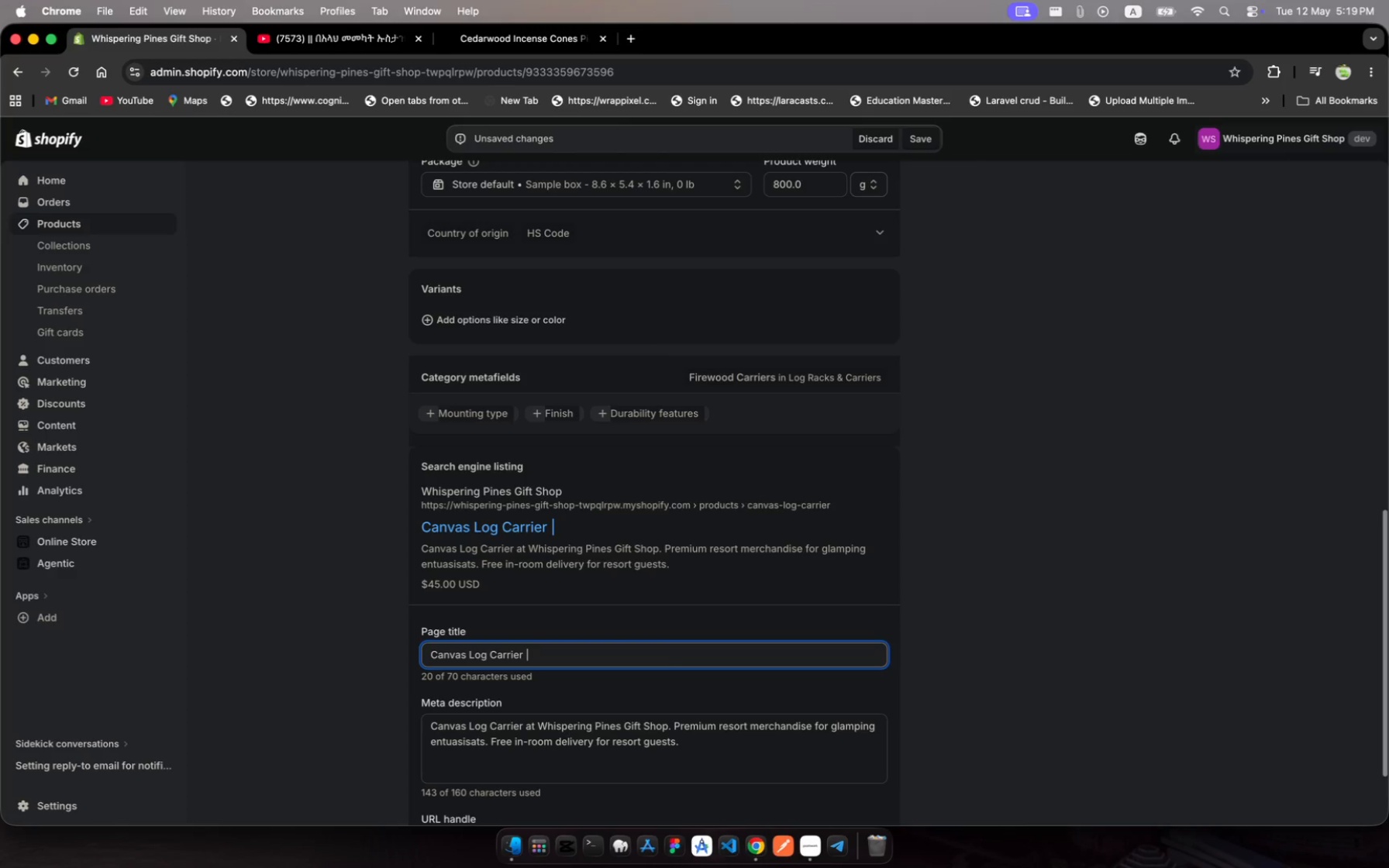 
key(Space)
 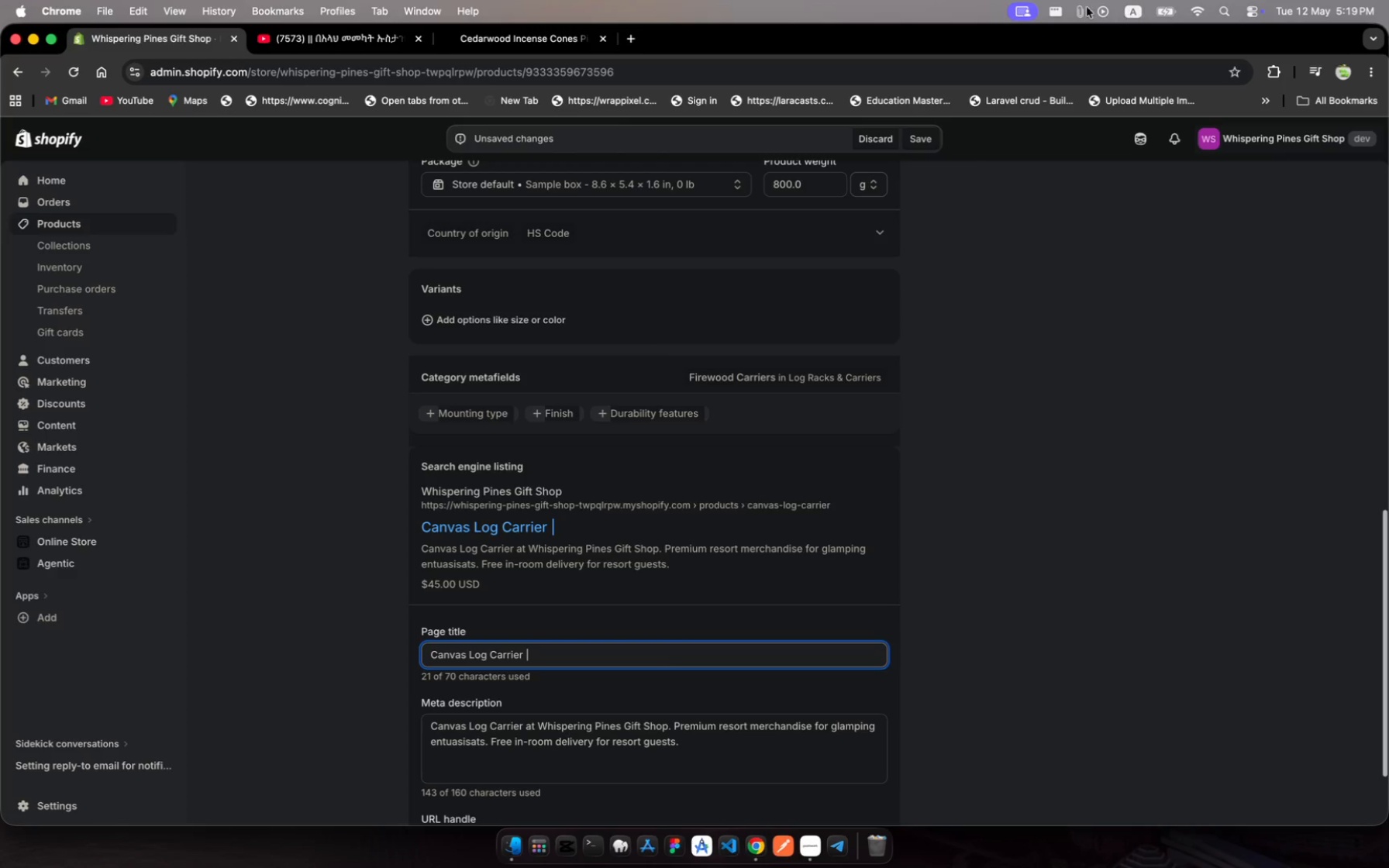 
left_click([1078, 12])
 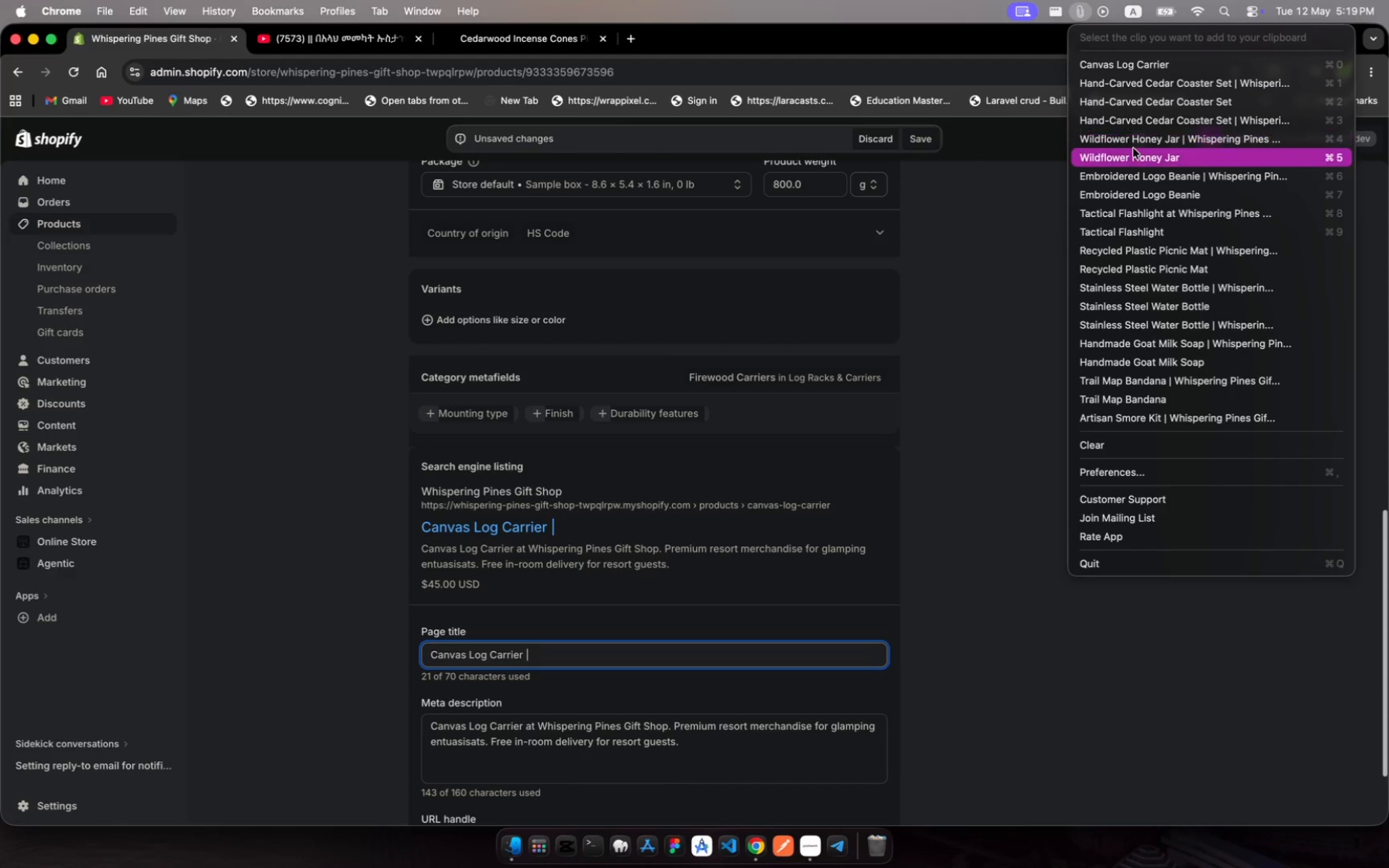 
left_click([1144, 146])
 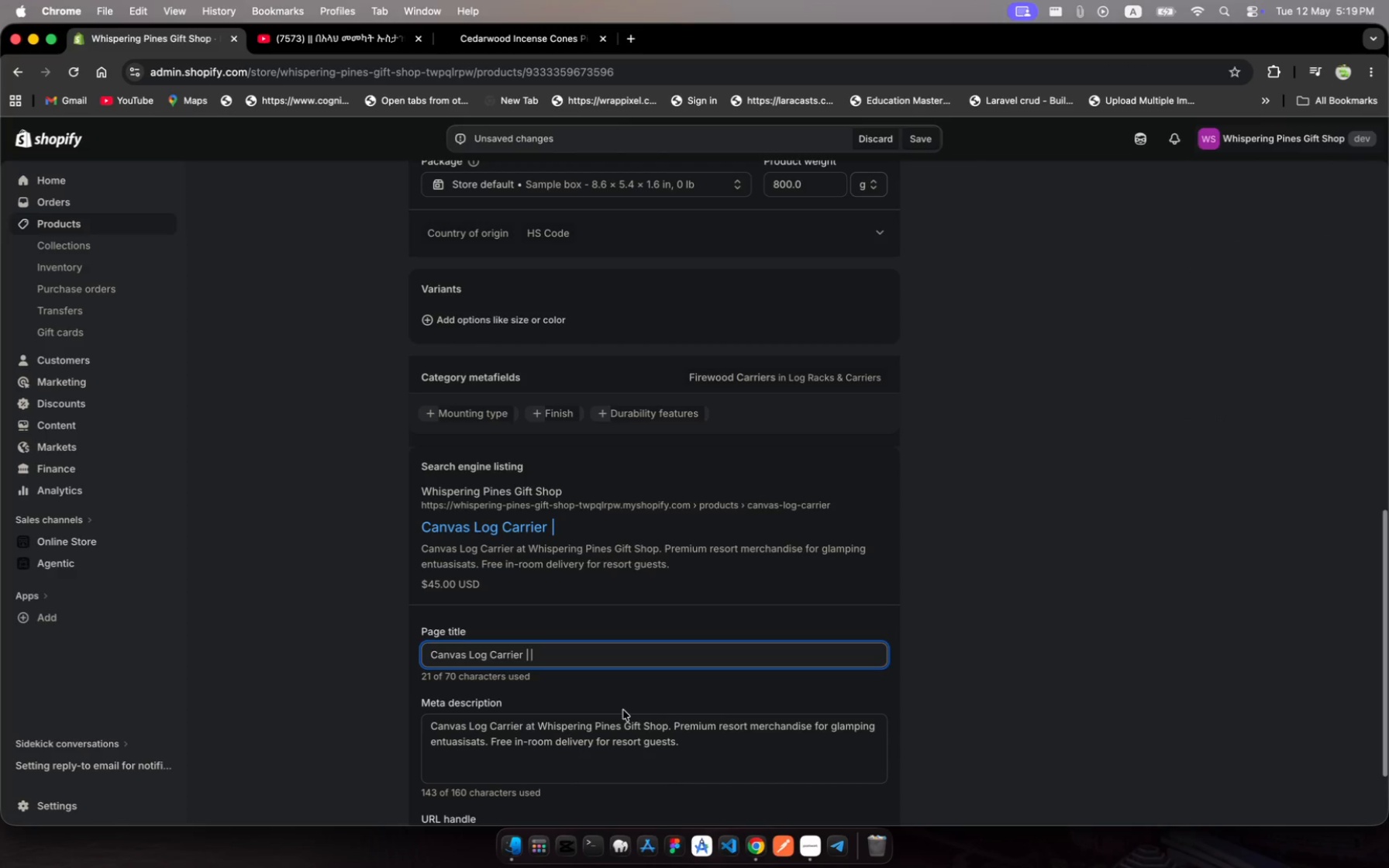 
key(Meta+V)
 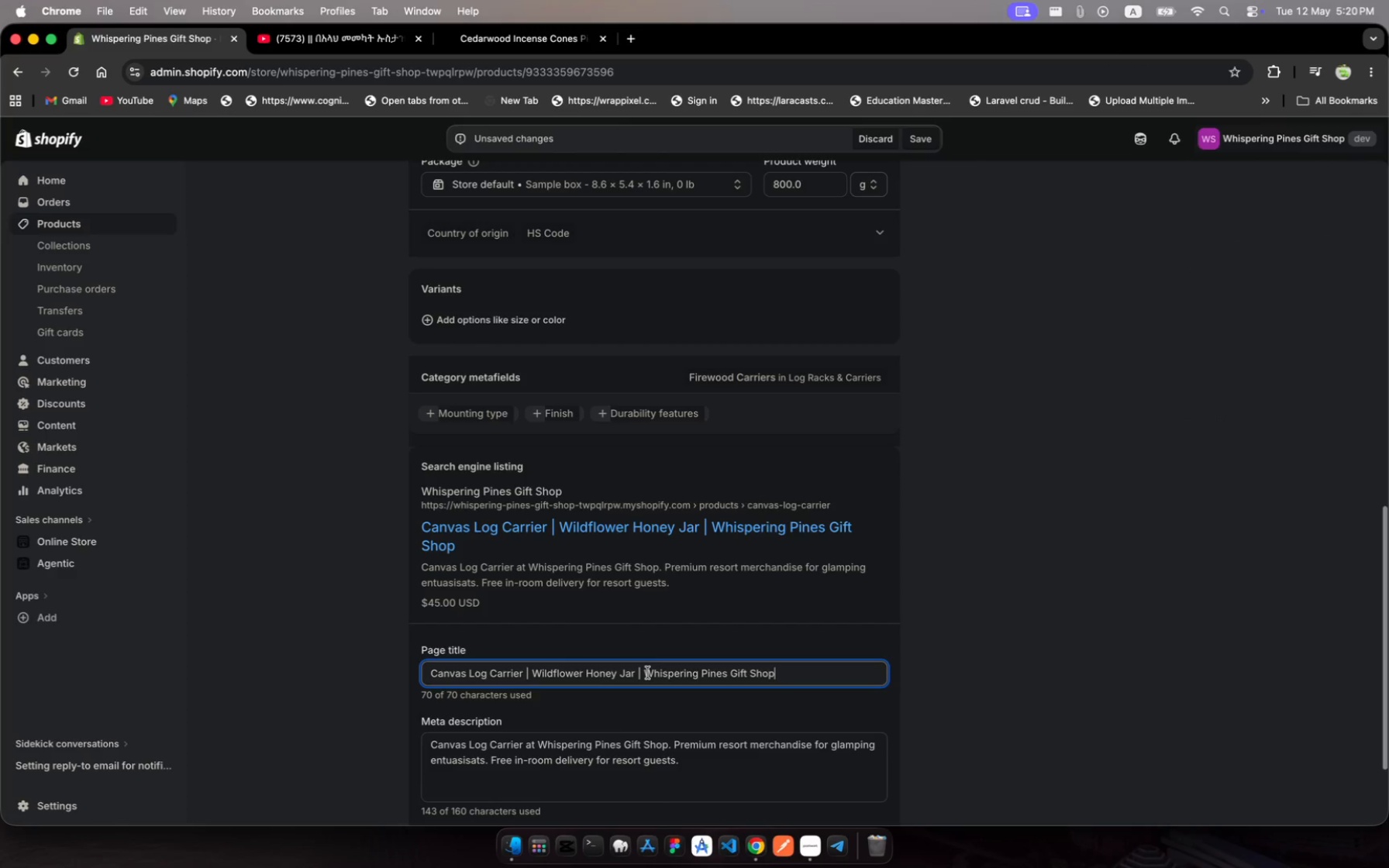 
left_click([645, 670])
 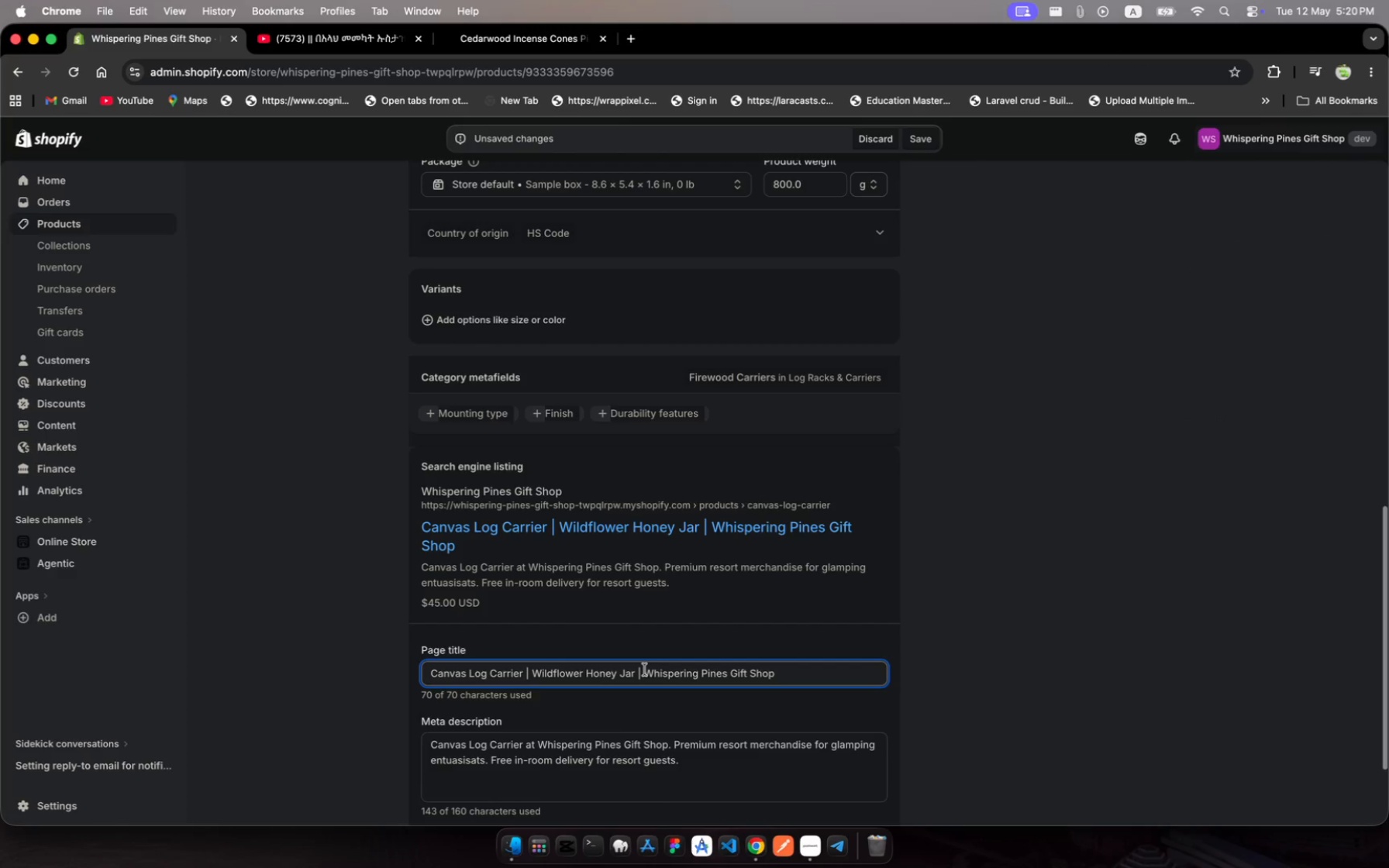 
left_click_drag(start_coordinate=[645, 670], to_coordinate=[532, 670])
 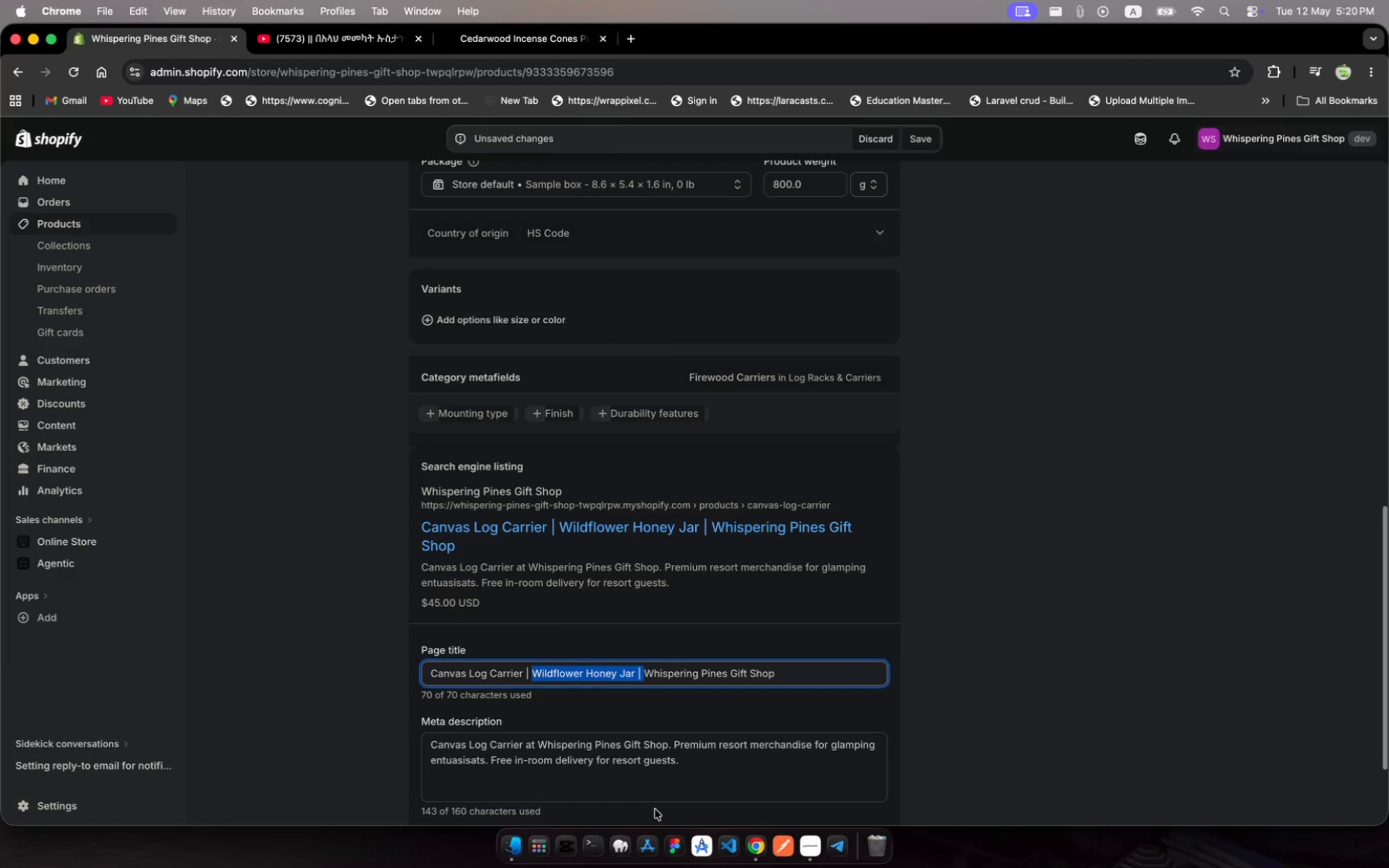 
key(Backspace)
 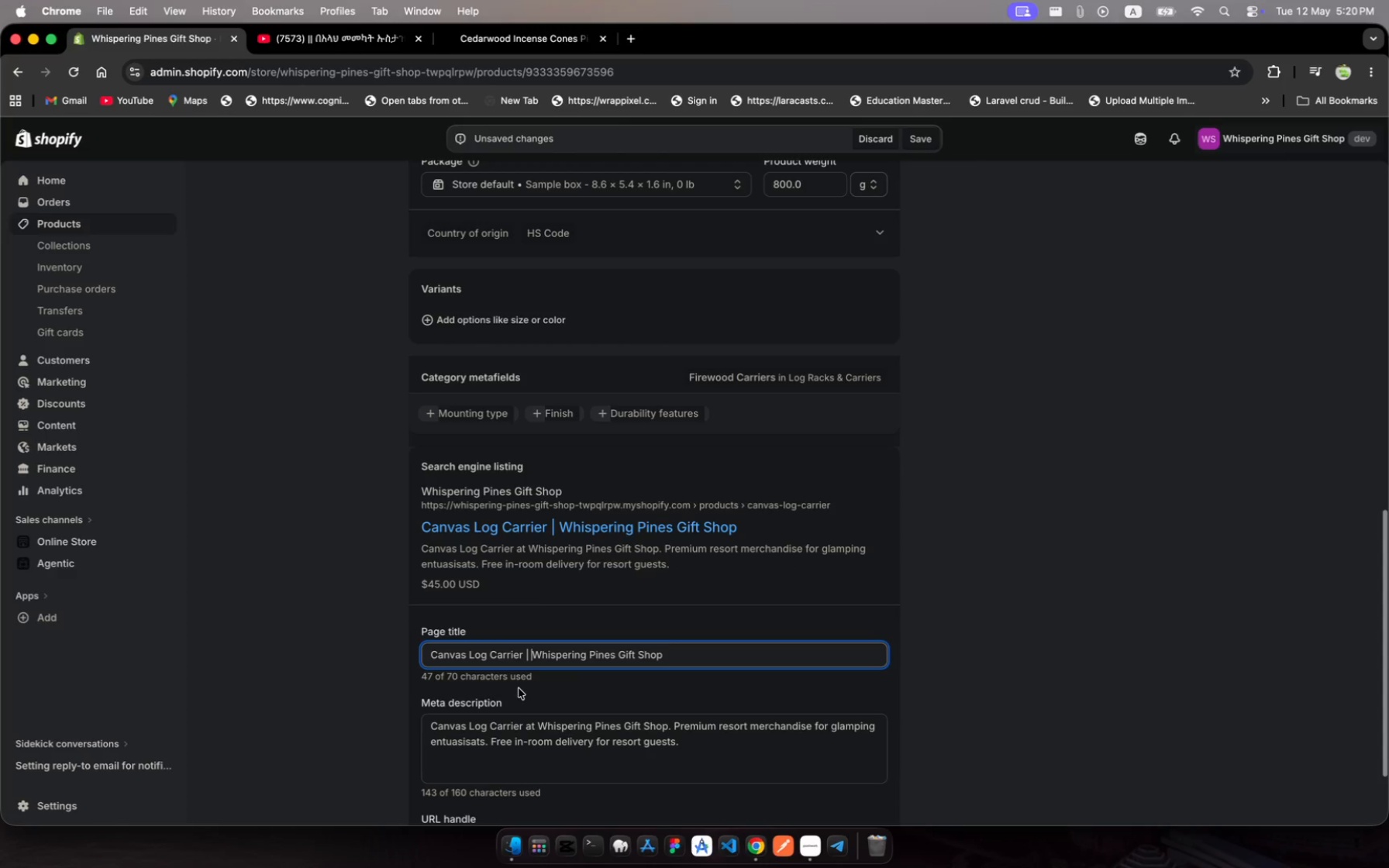 
left_click([522, 657])
 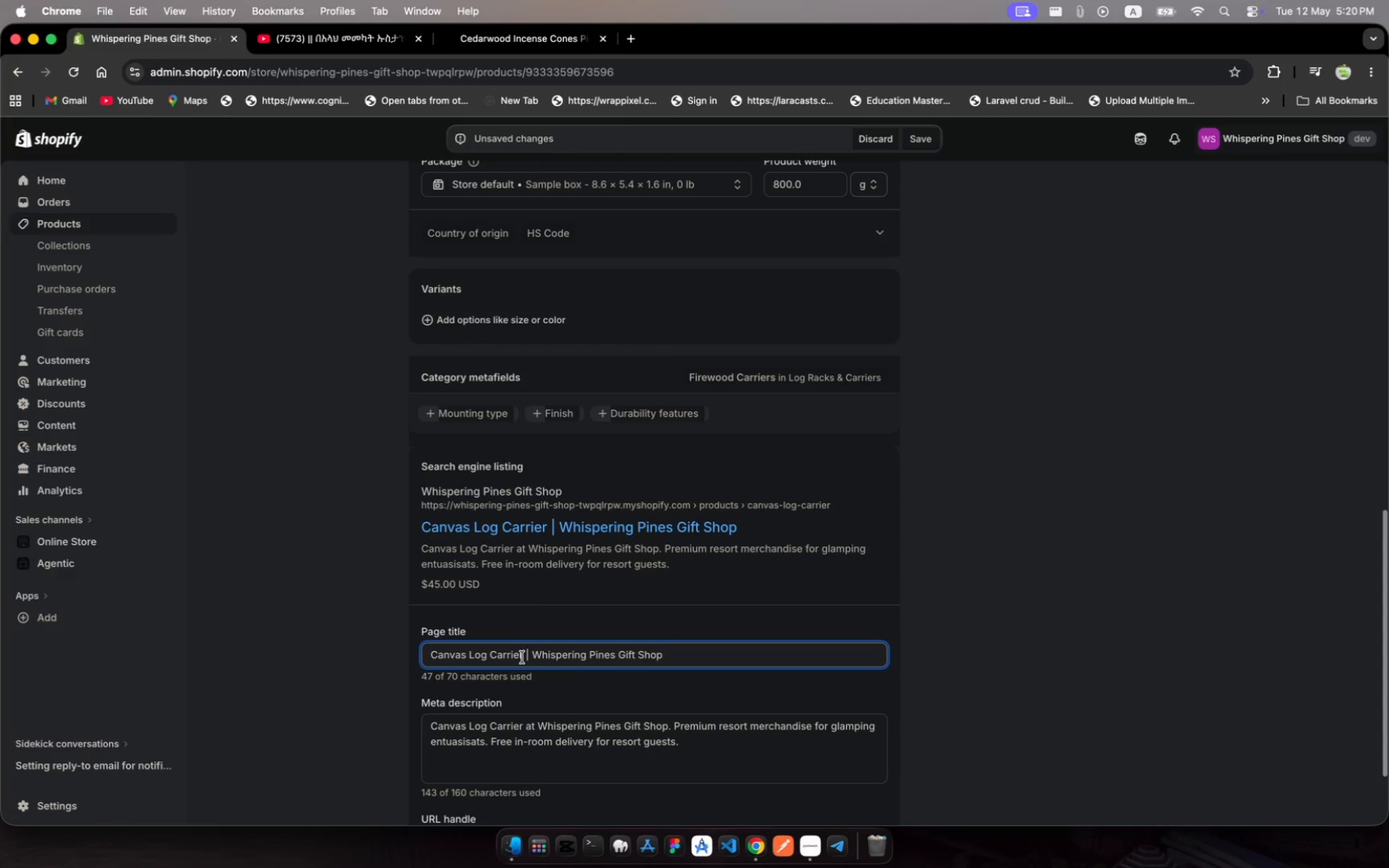 
left_click_drag(start_coordinate=[522, 657], to_coordinate=[427, 647])
 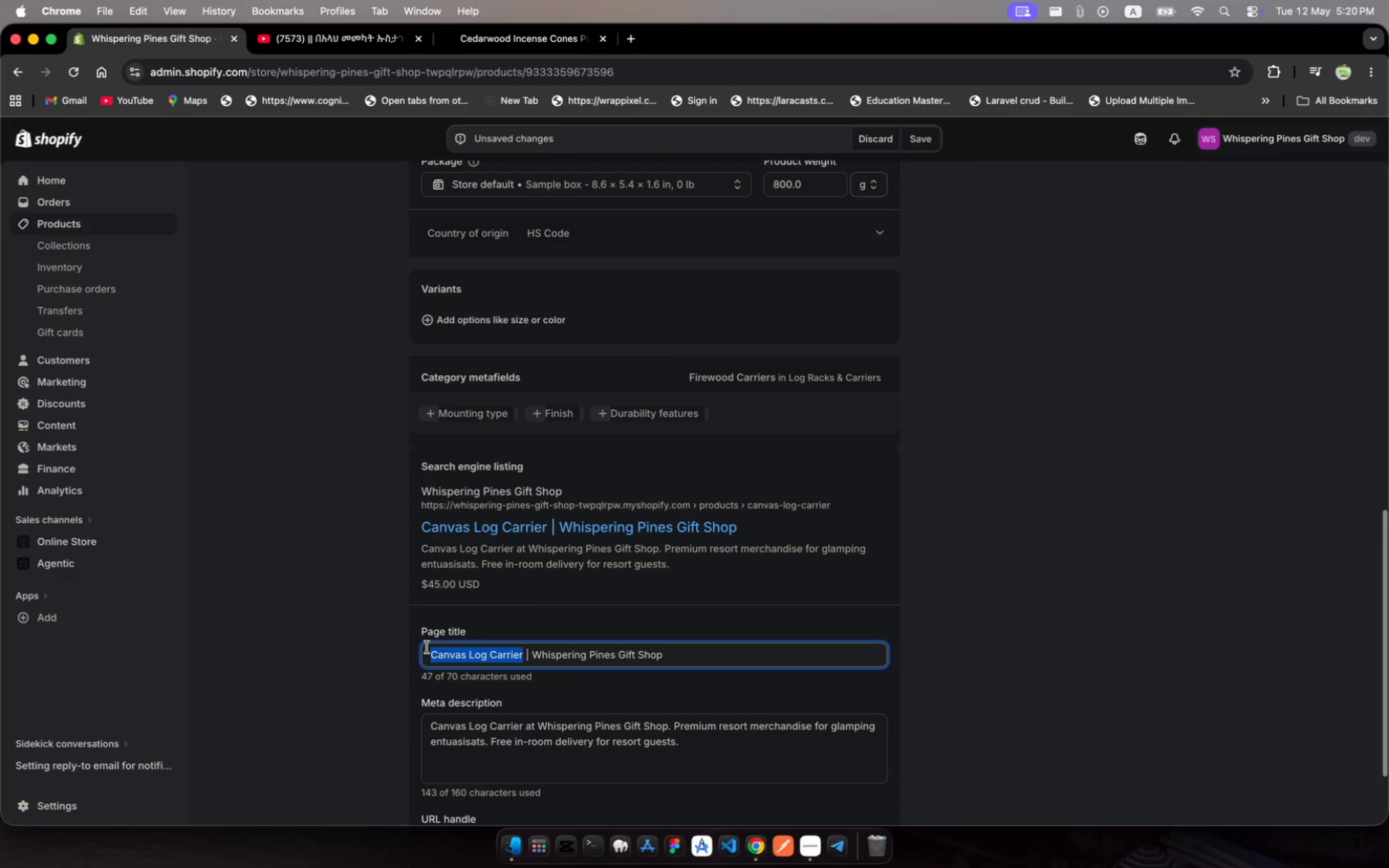 
key(Meta+C)
 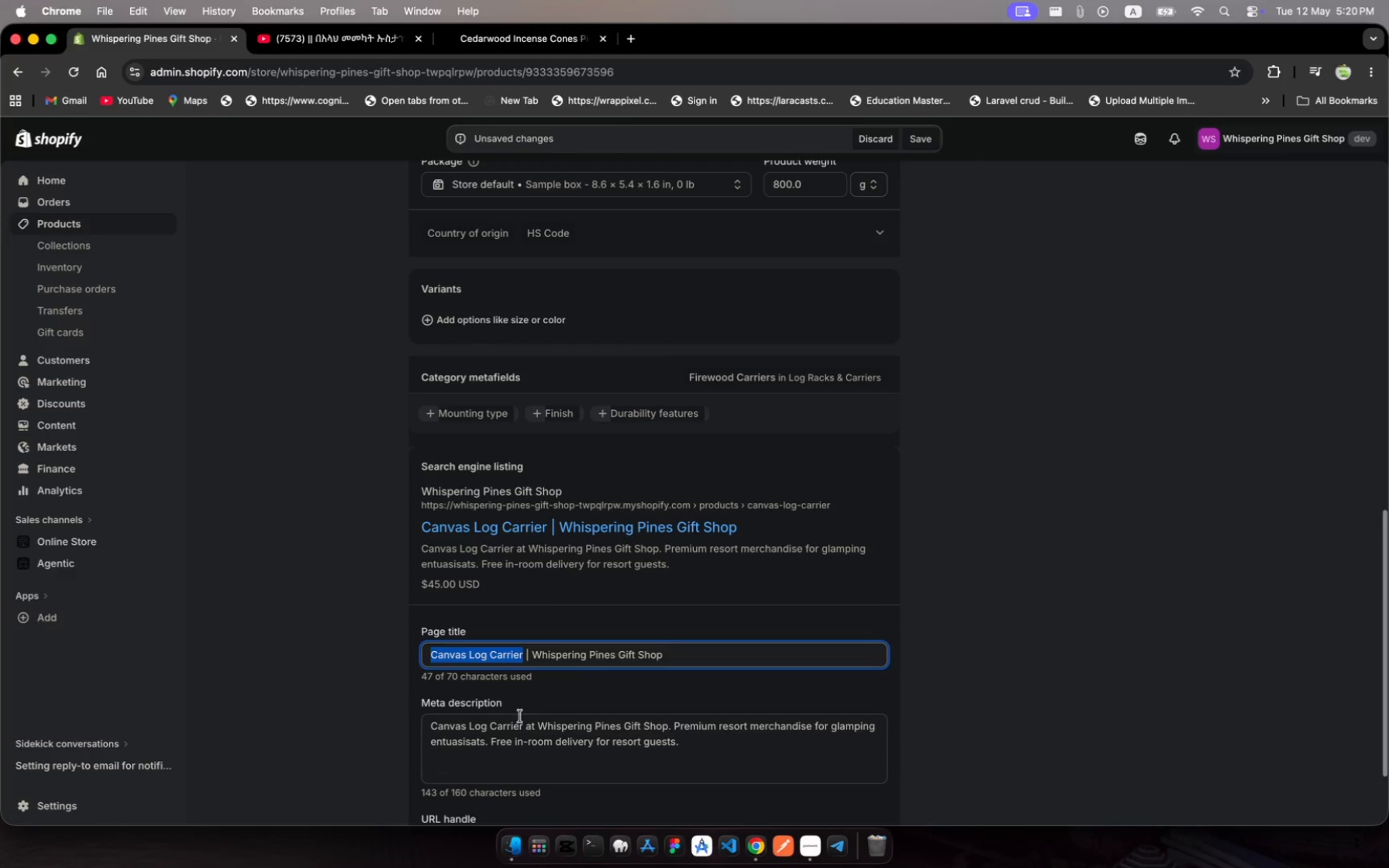 
left_click([524, 722])
 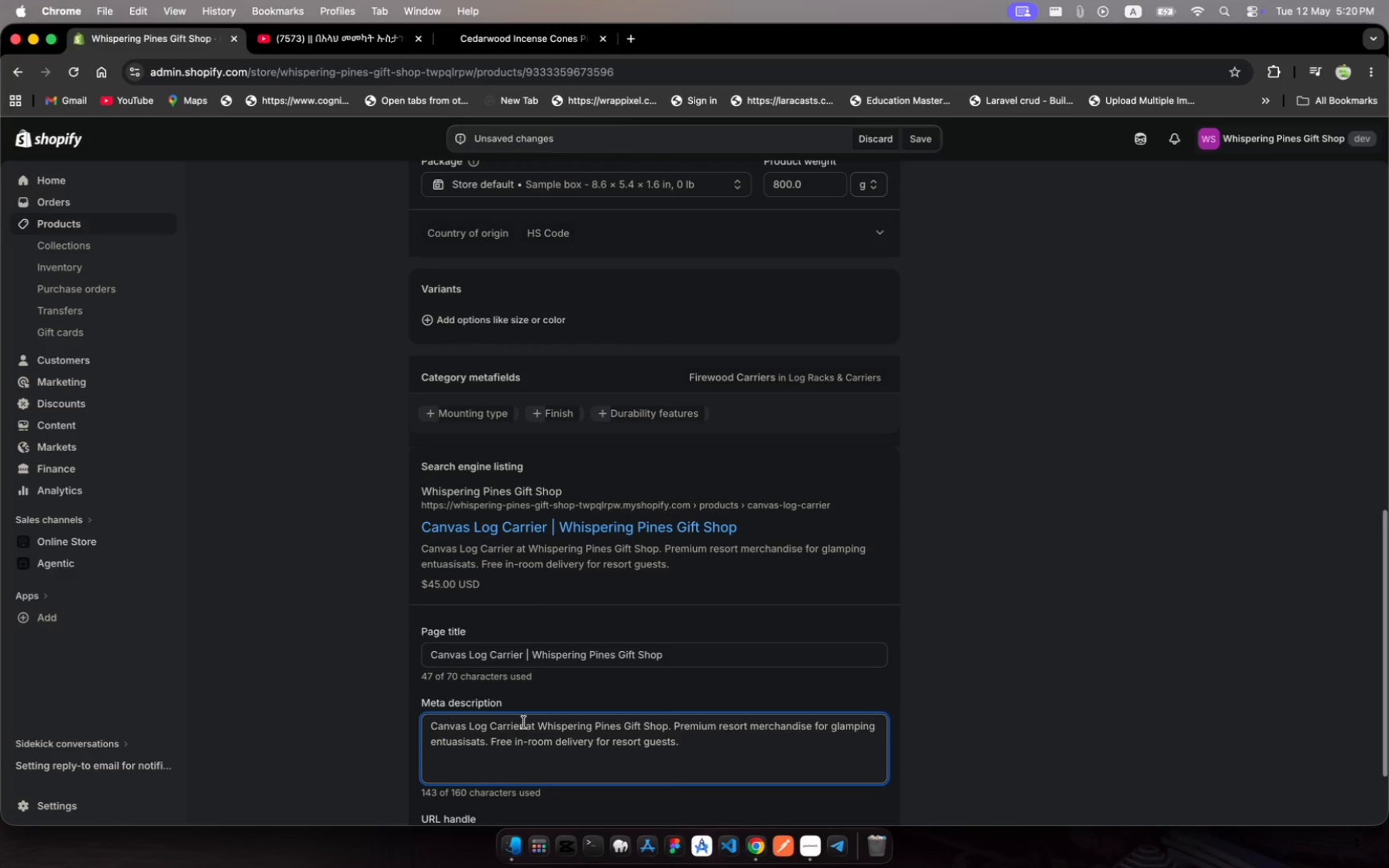 
left_click_drag(start_coordinate=[524, 722], to_coordinate=[373, 708])
 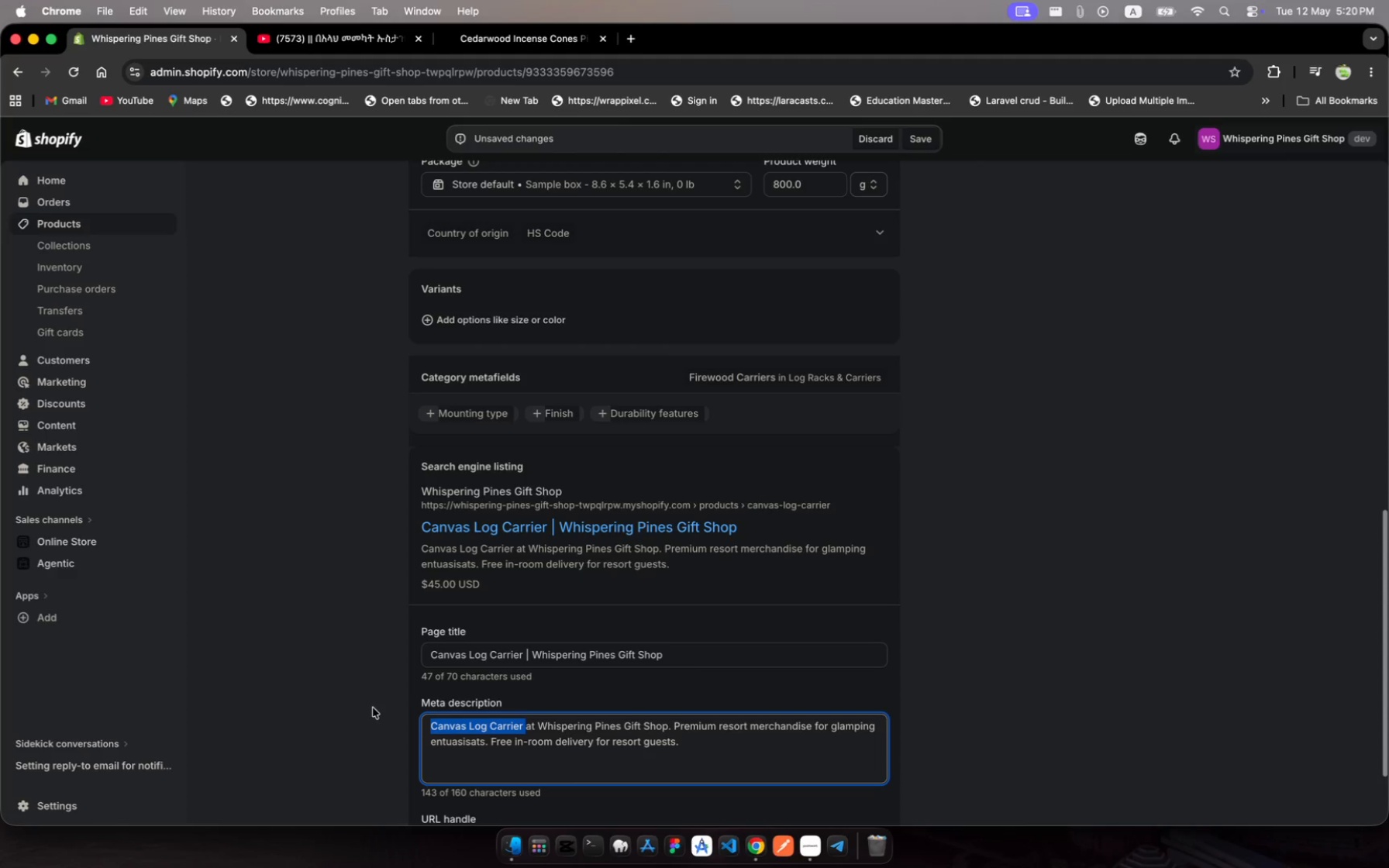 
key(Meta+V)
 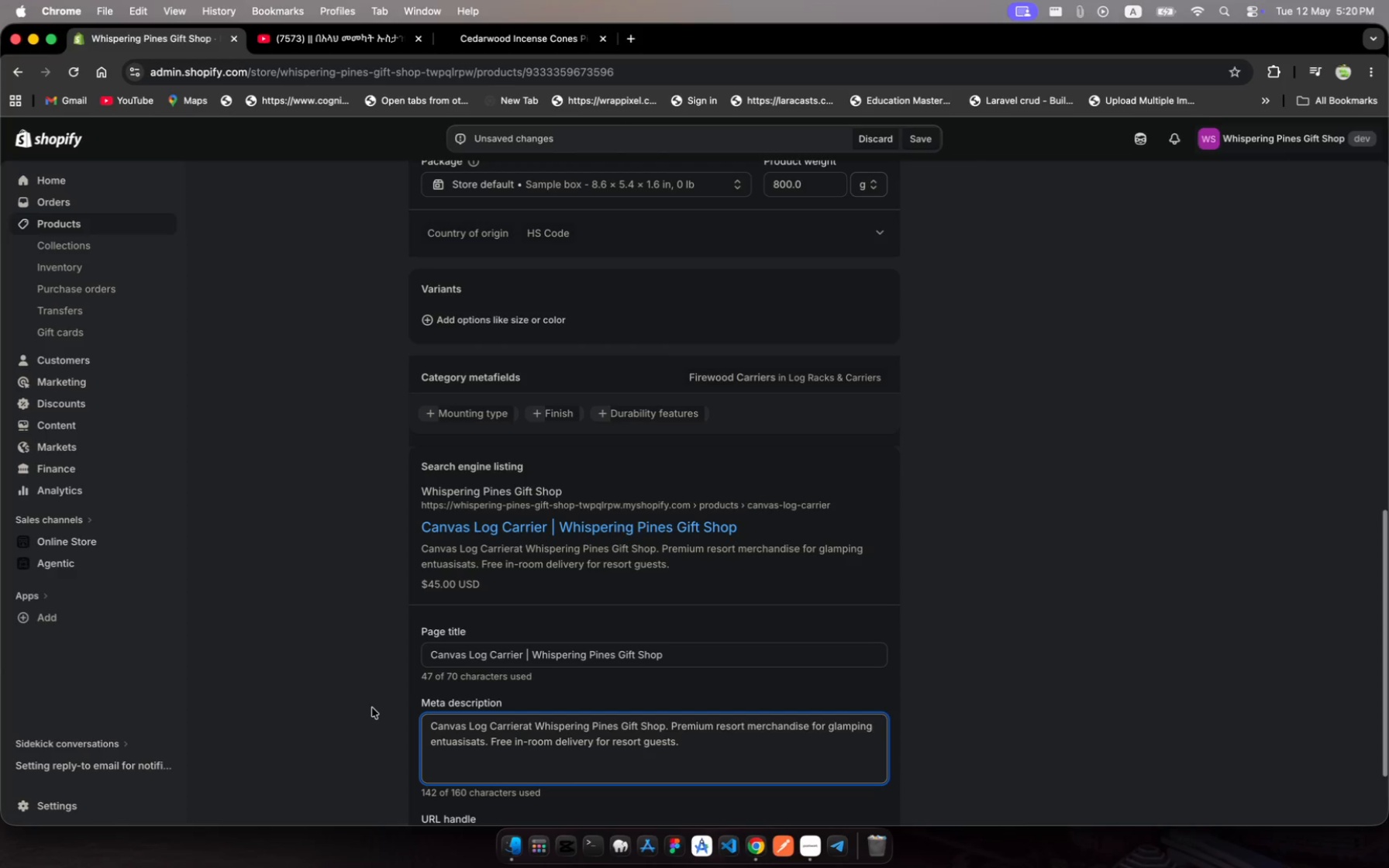 
key(Space)
 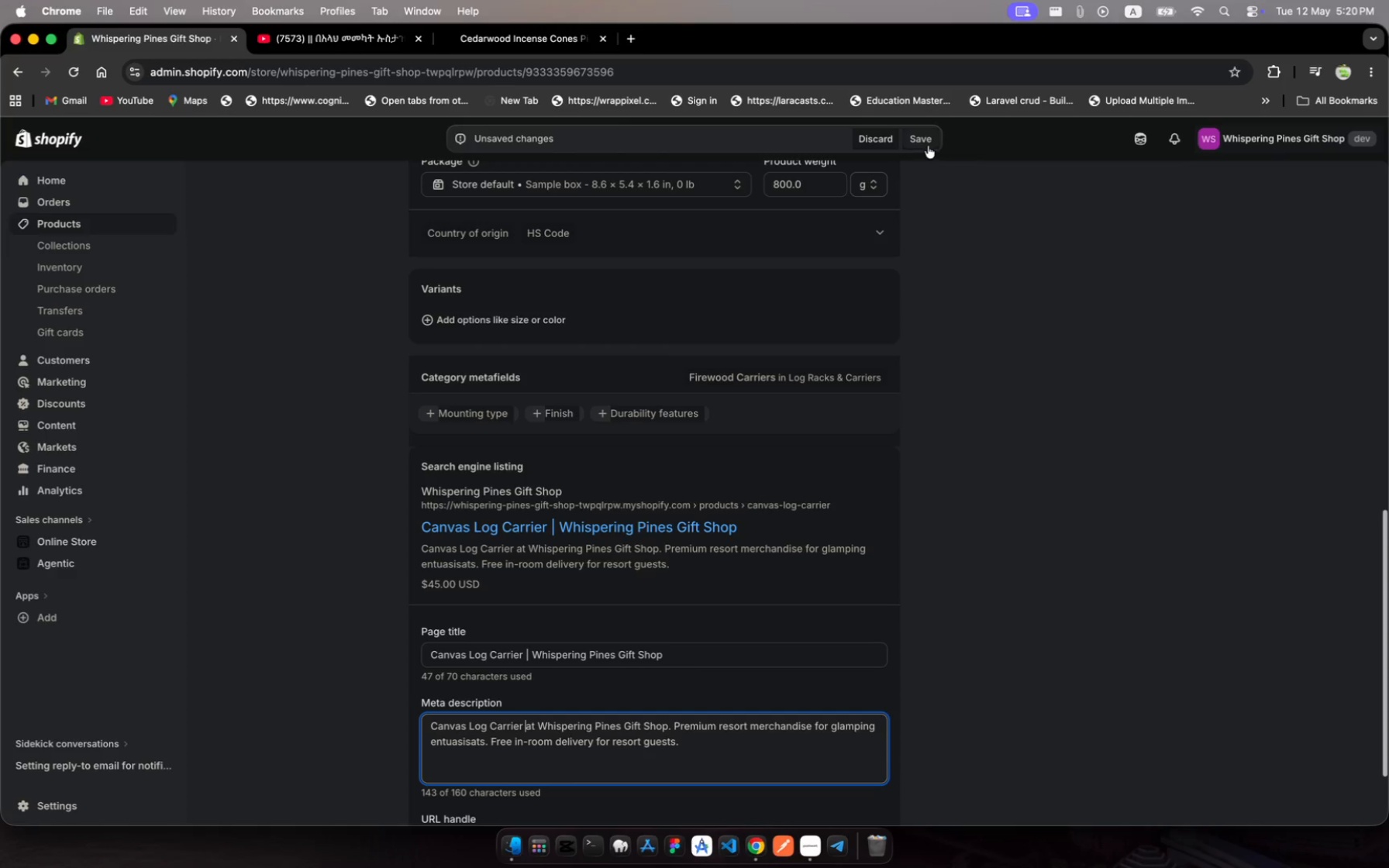 
left_click([928, 145])
 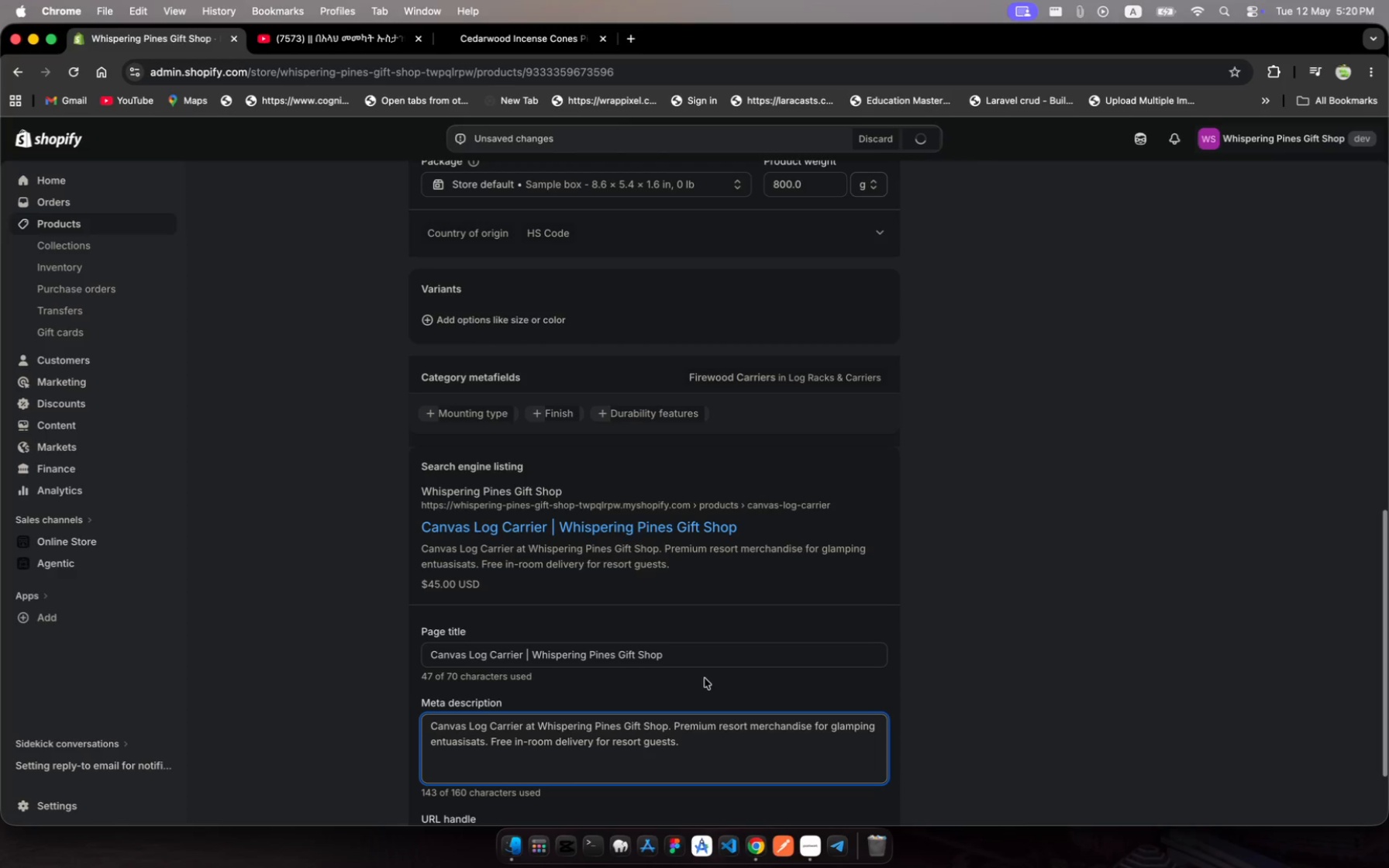 
left_click([708, 638])
 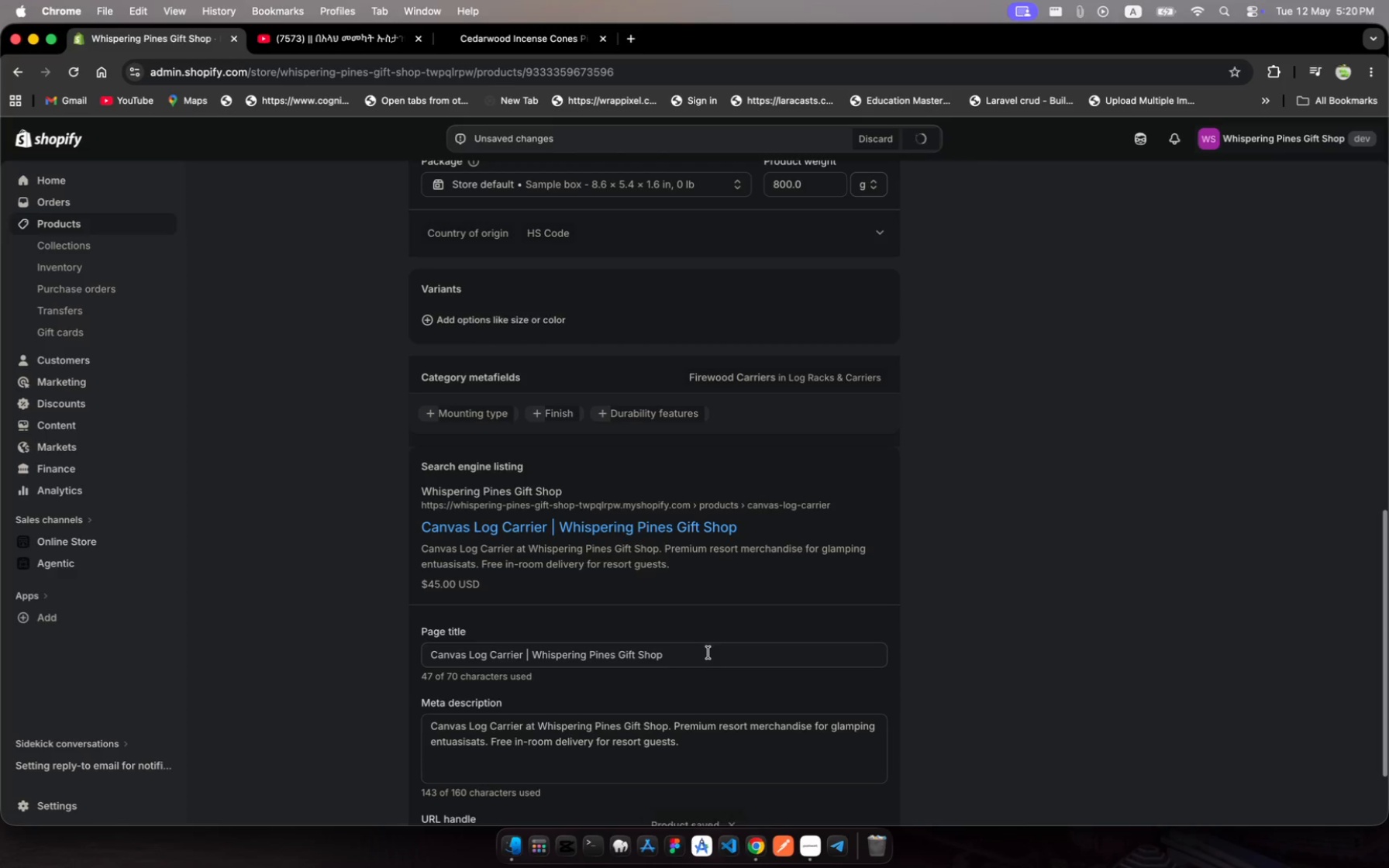 
left_click([708, 653])
 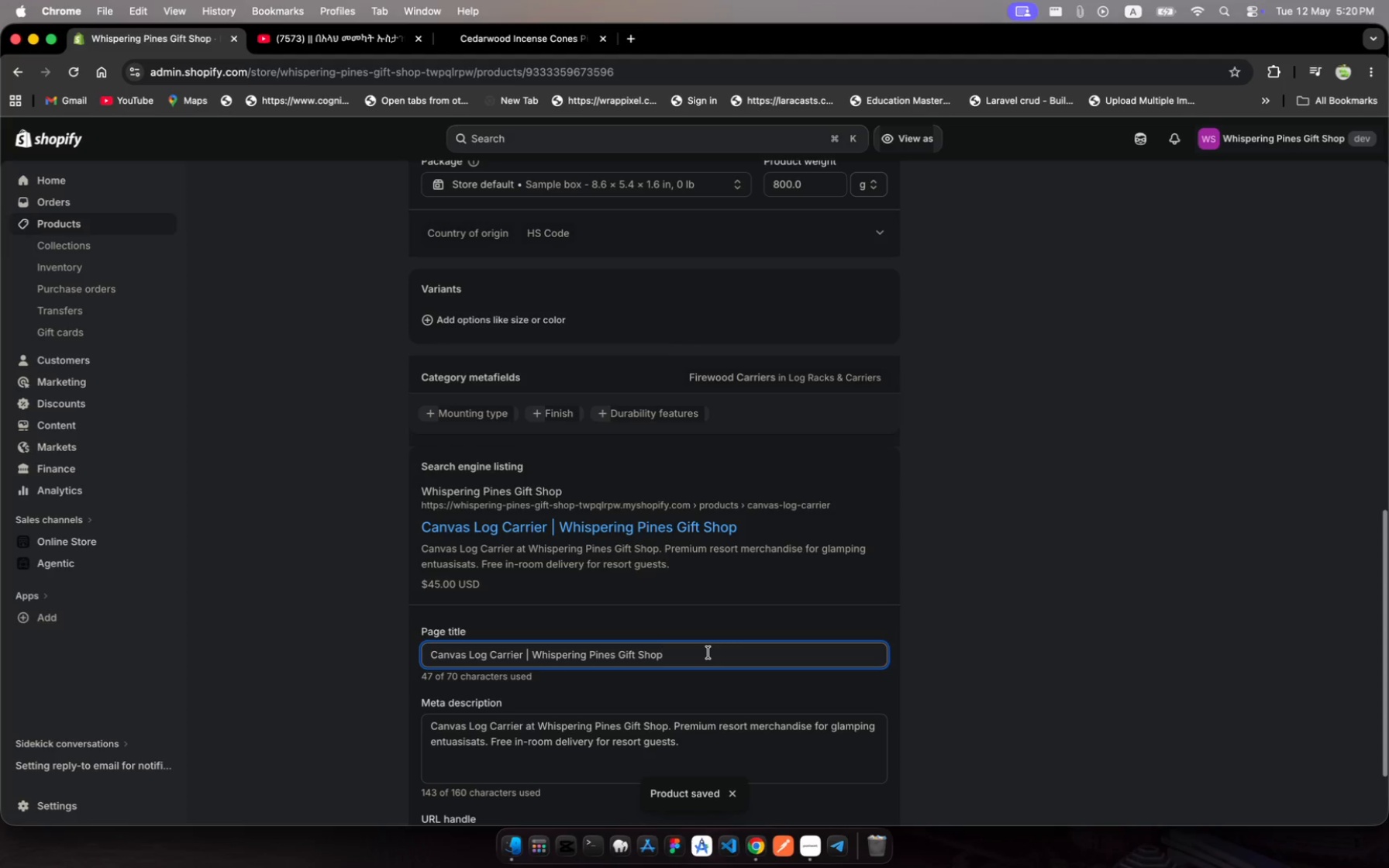 
key(Meta+A)
 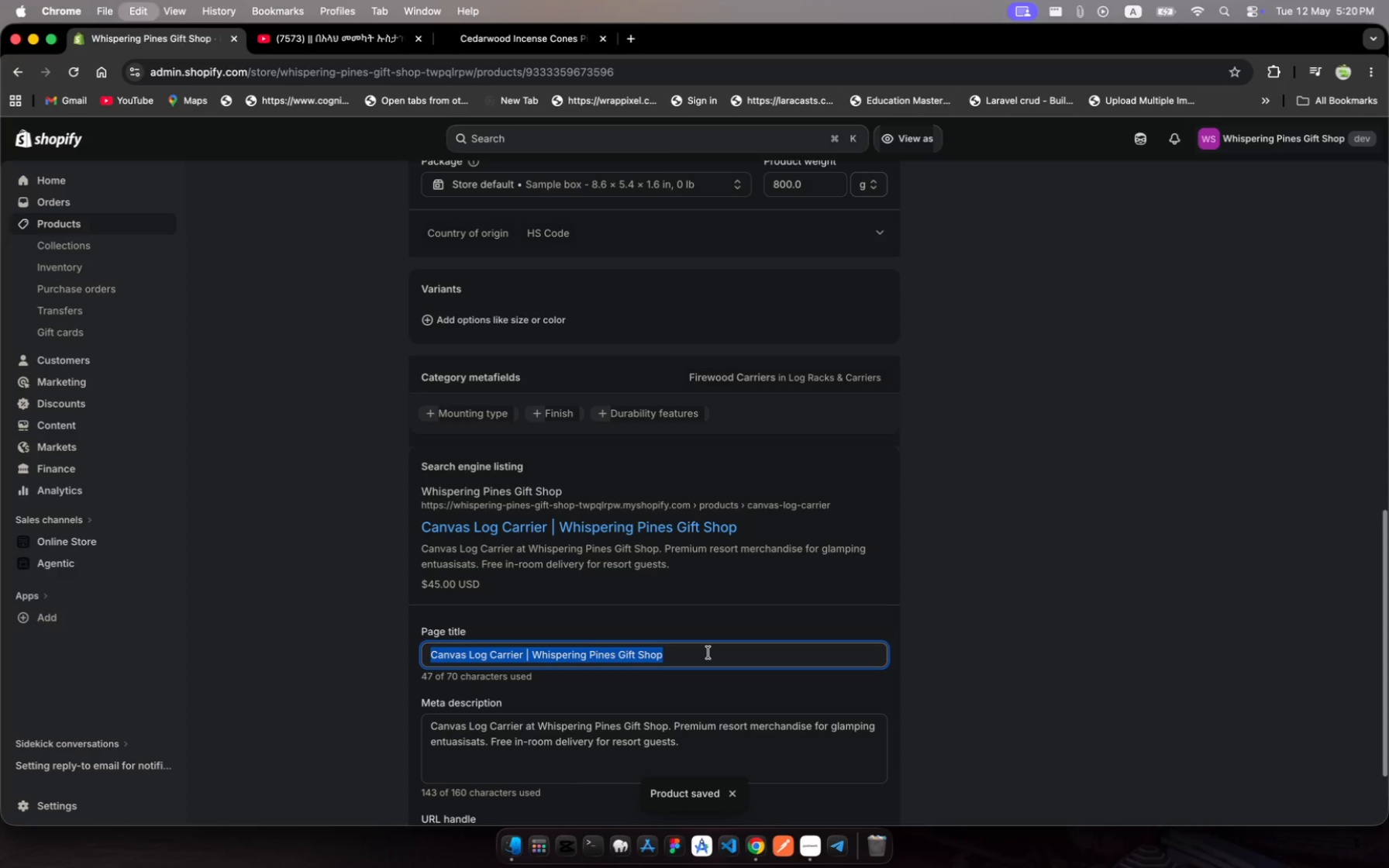 
key(Meta+C)
 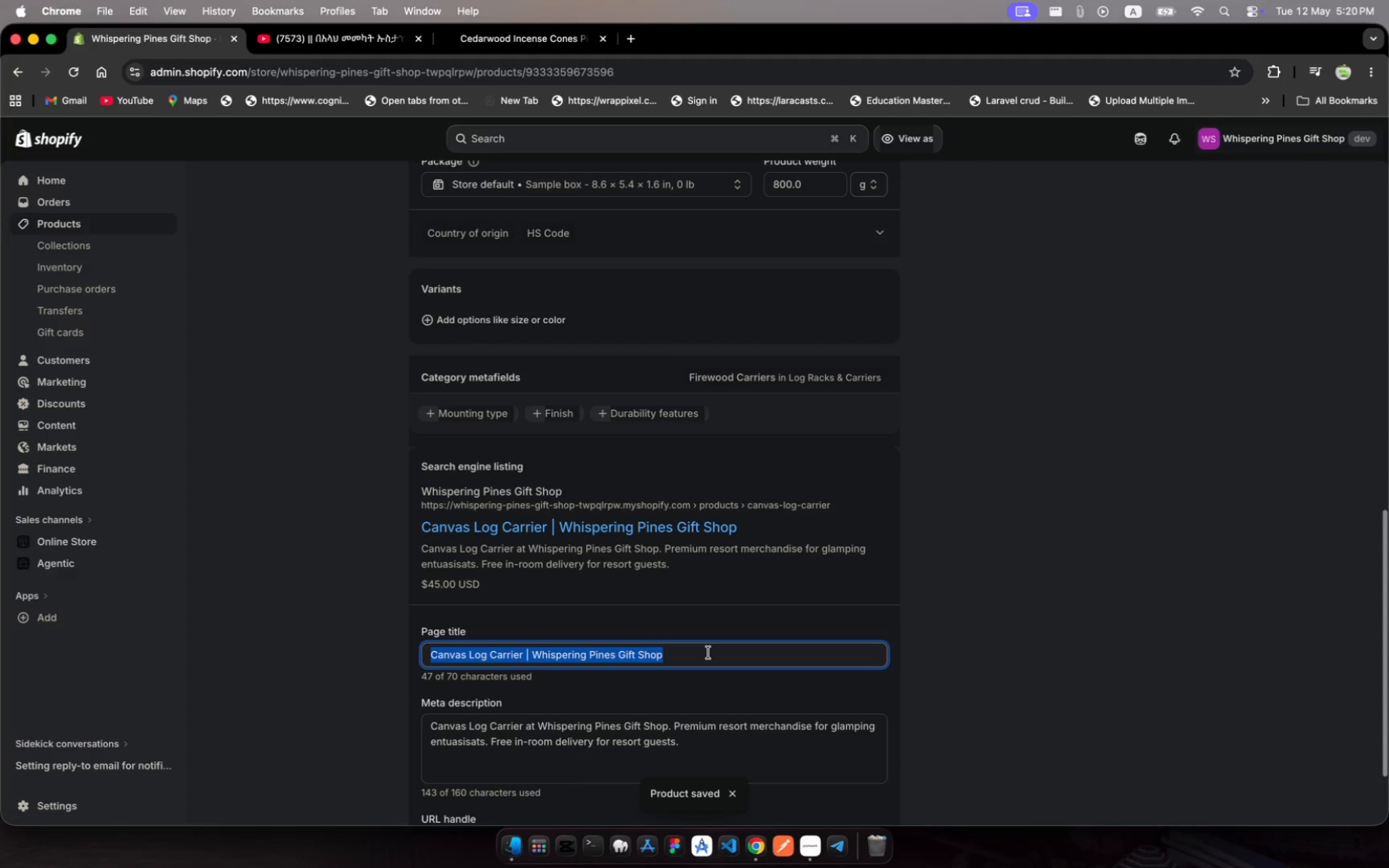 
key(Meta+C)
 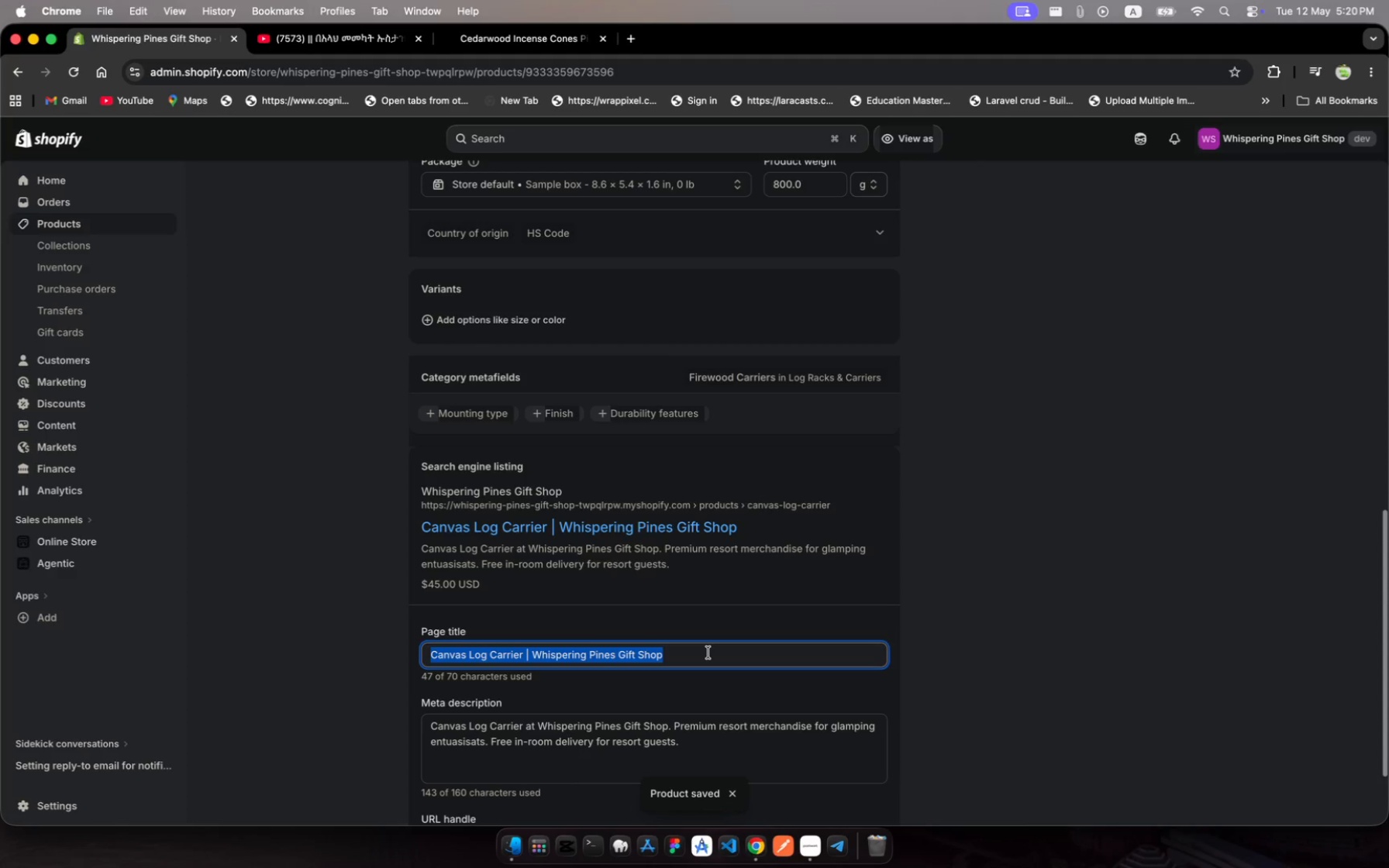 
key(Meta+C)
 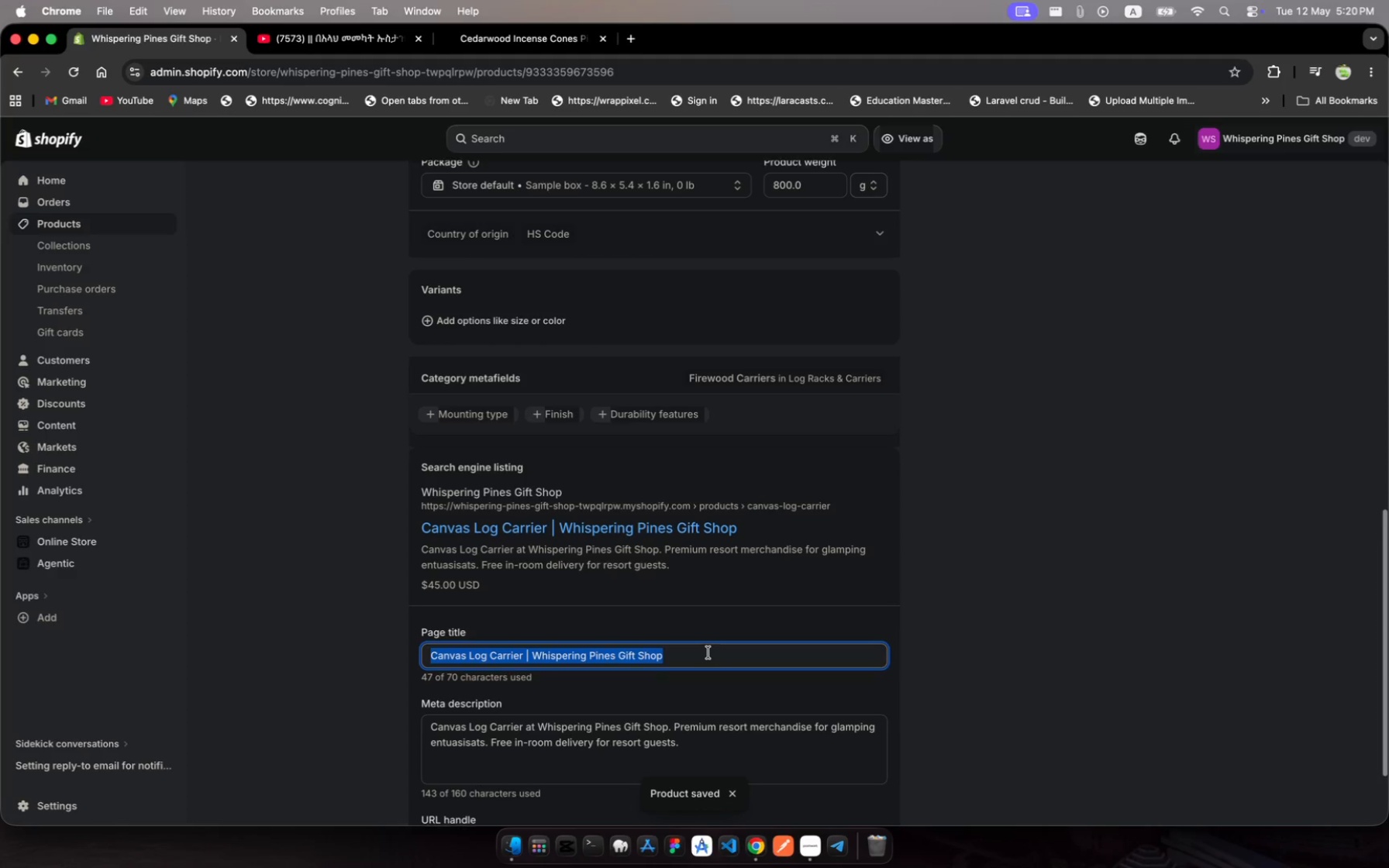 
scroll: coordinate [683, 707], scroll_direction: up, amount: 93.0
 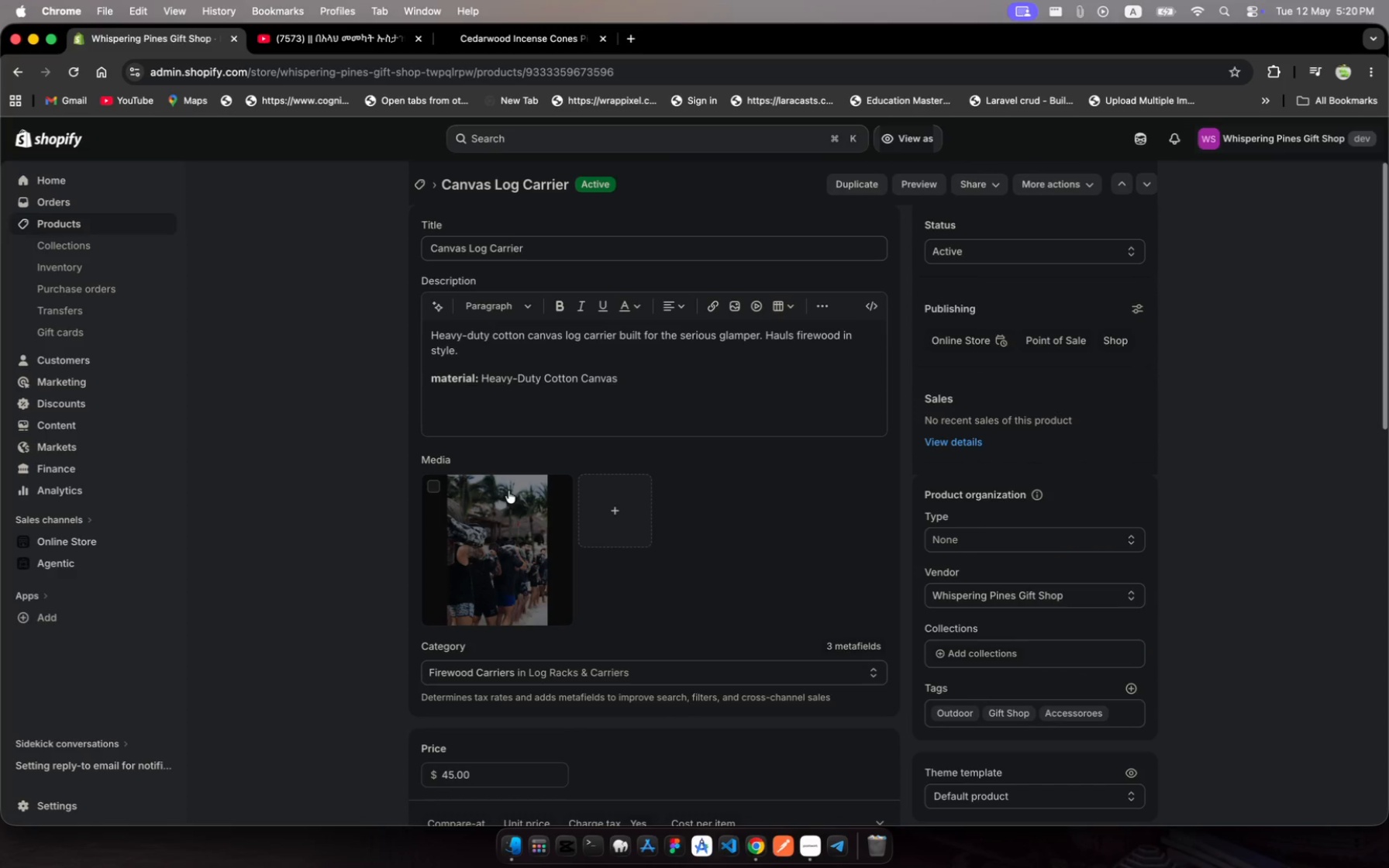 
left_click([508, 491])
 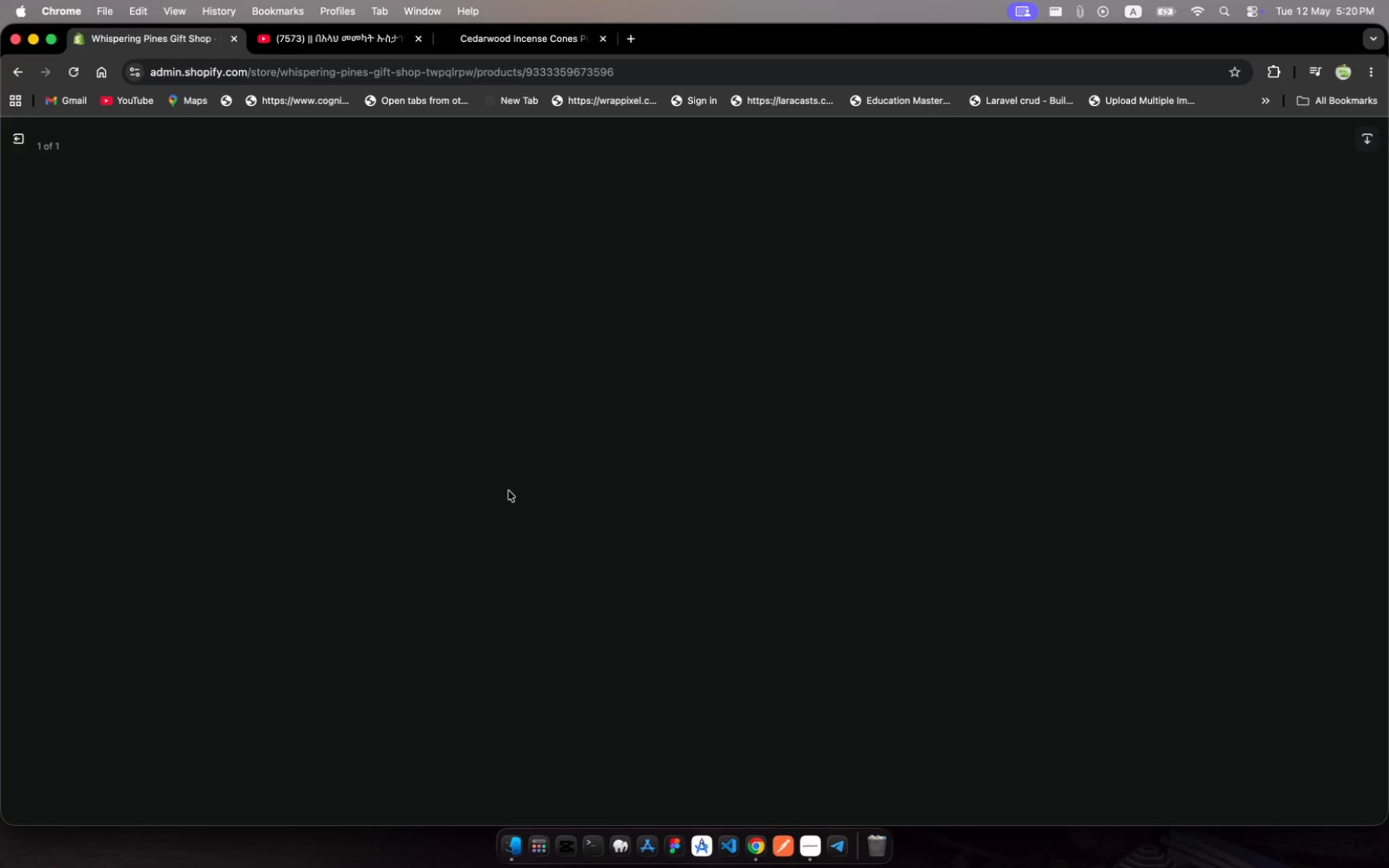 
wait(9.34)
 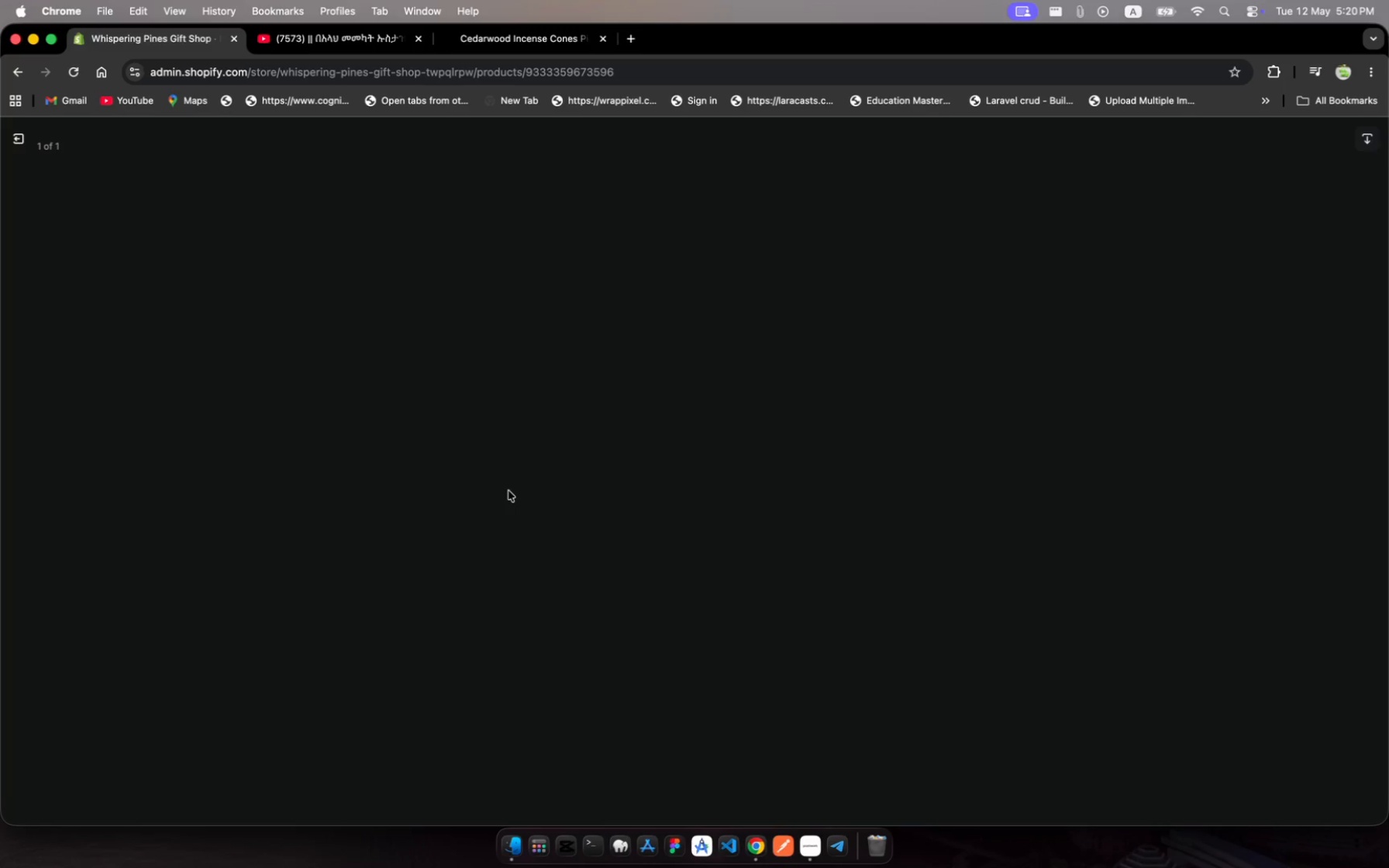 
left_click([1158, 316])
 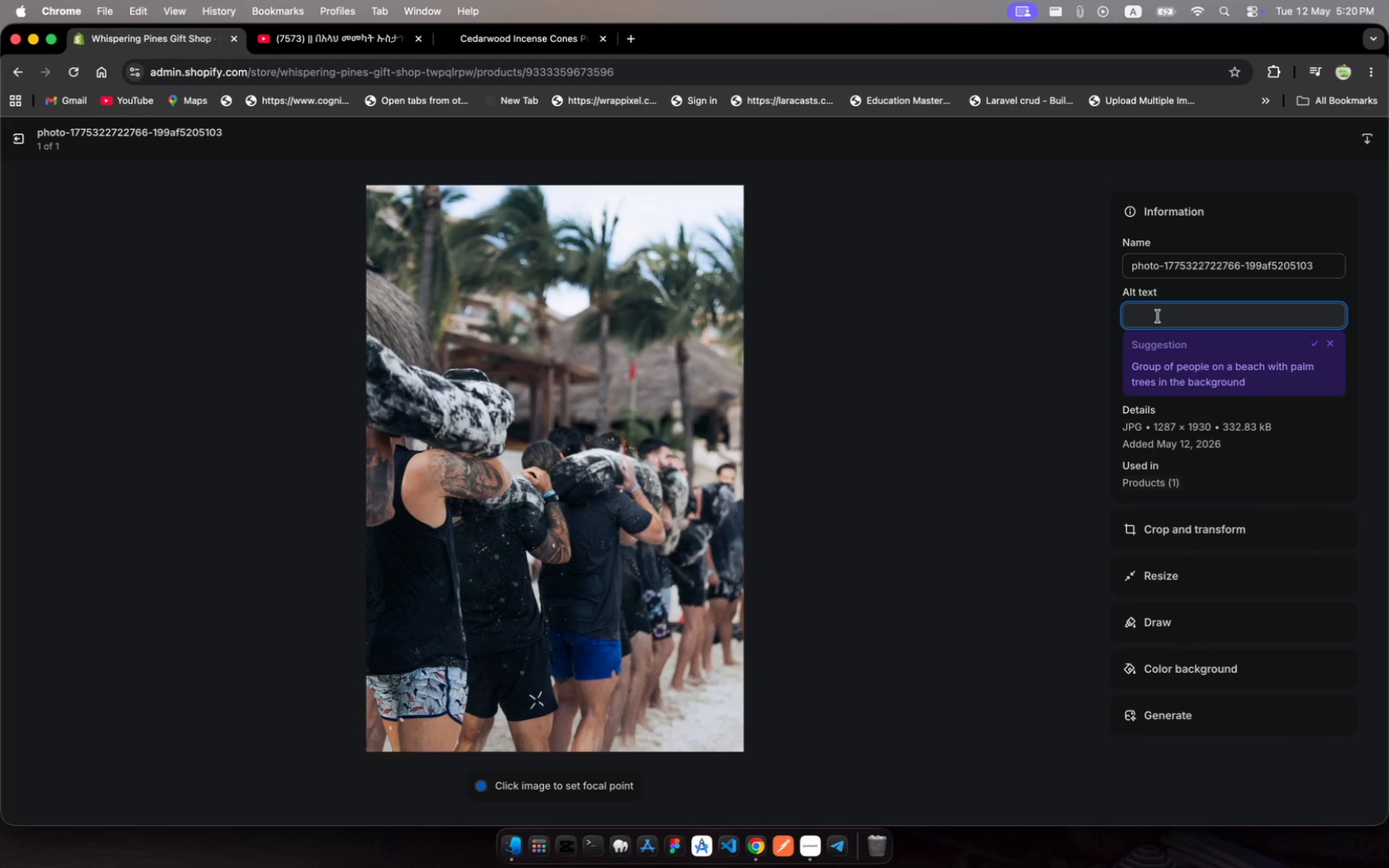 
key(Meta+V)
 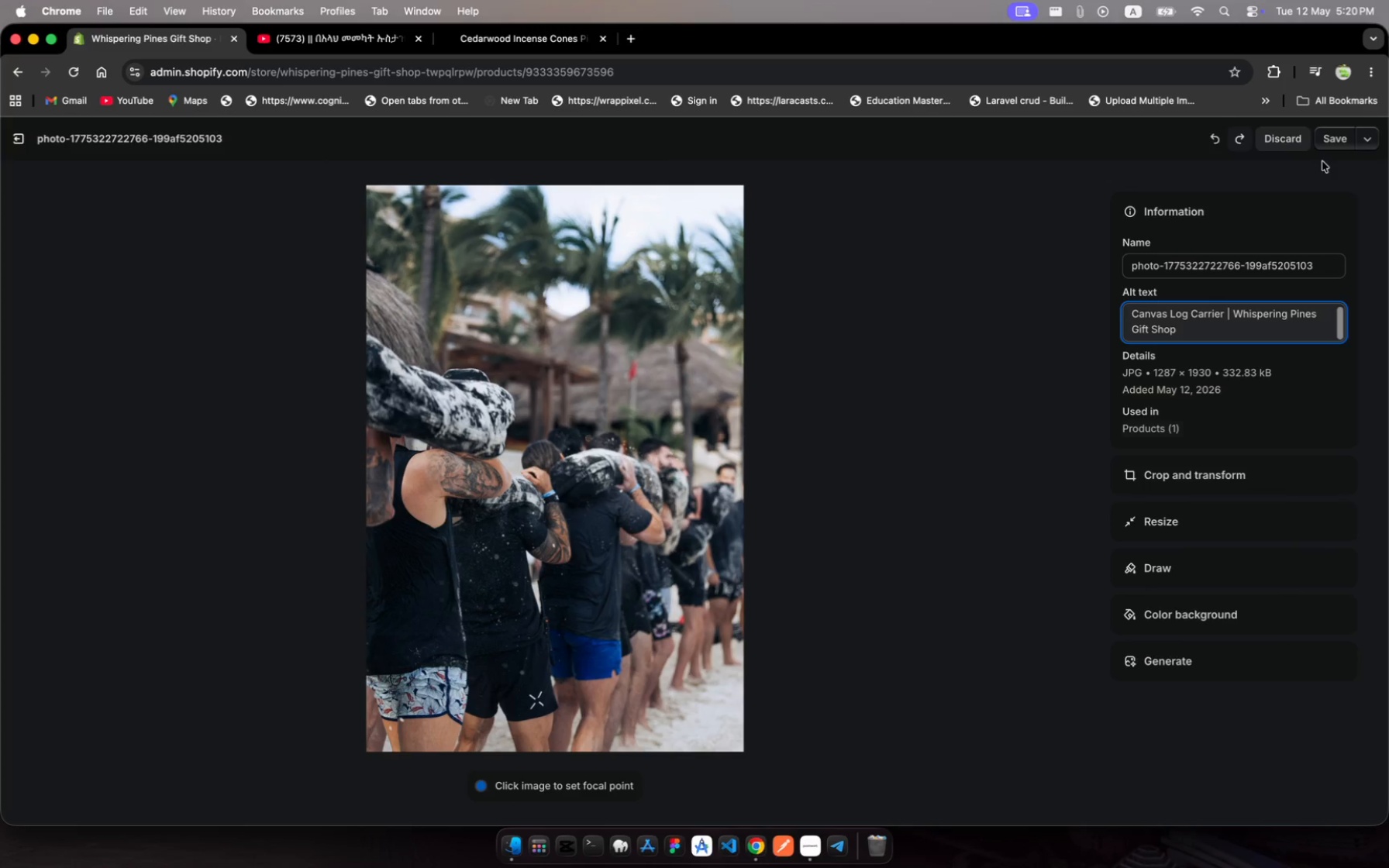 
left_click([1336, 143])
 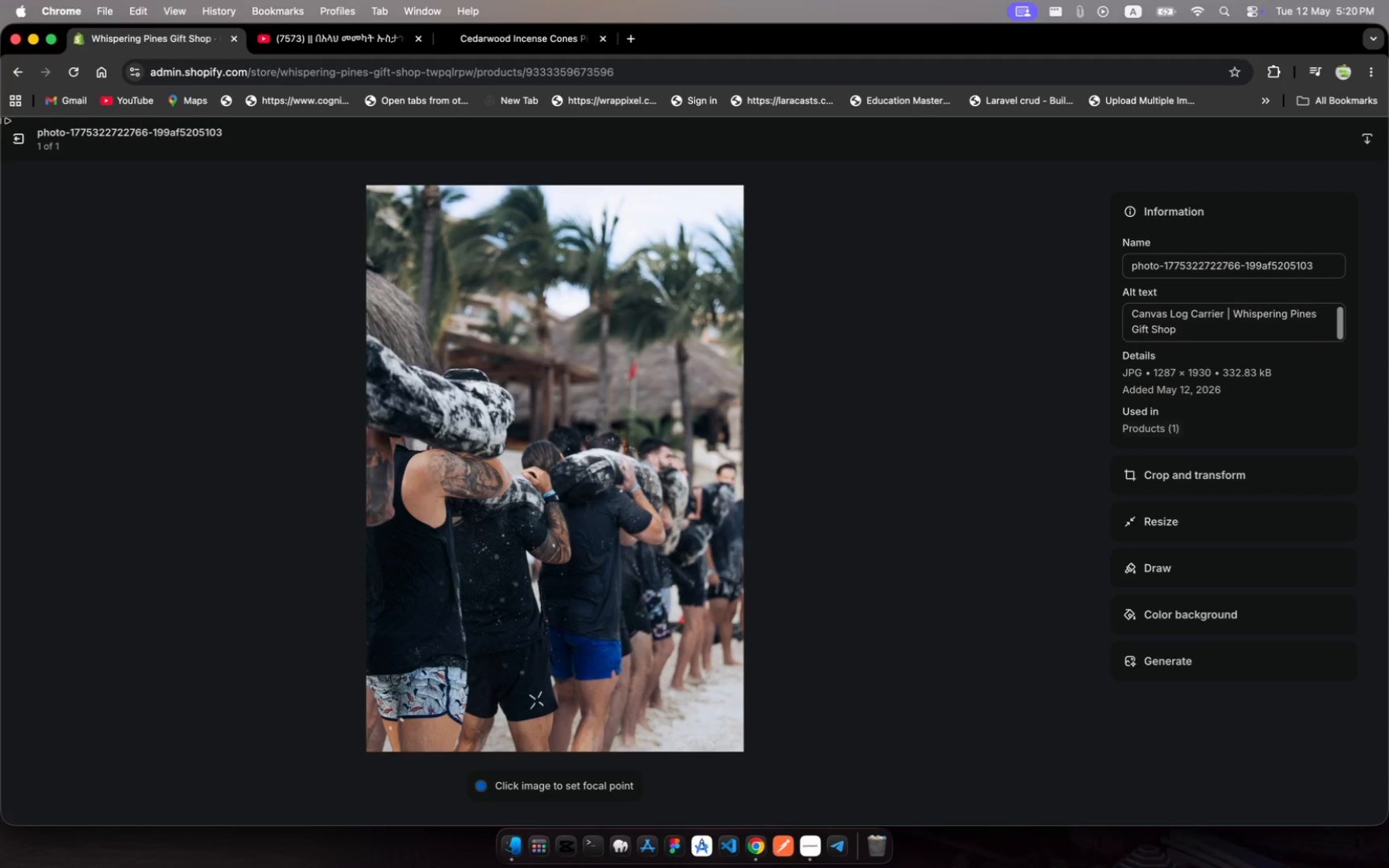 
left_click([15, 134])
 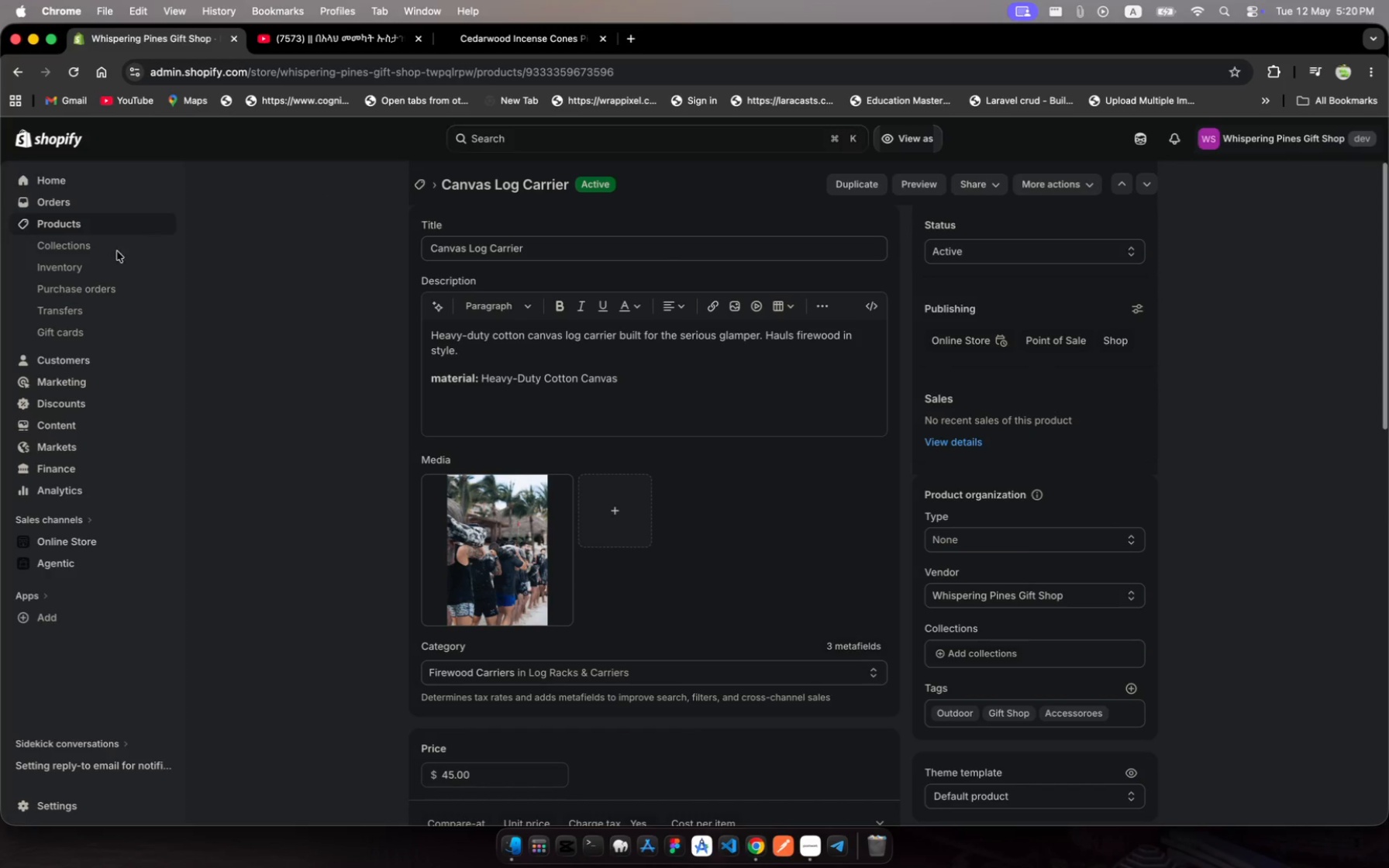 
left_click([126, 228])
 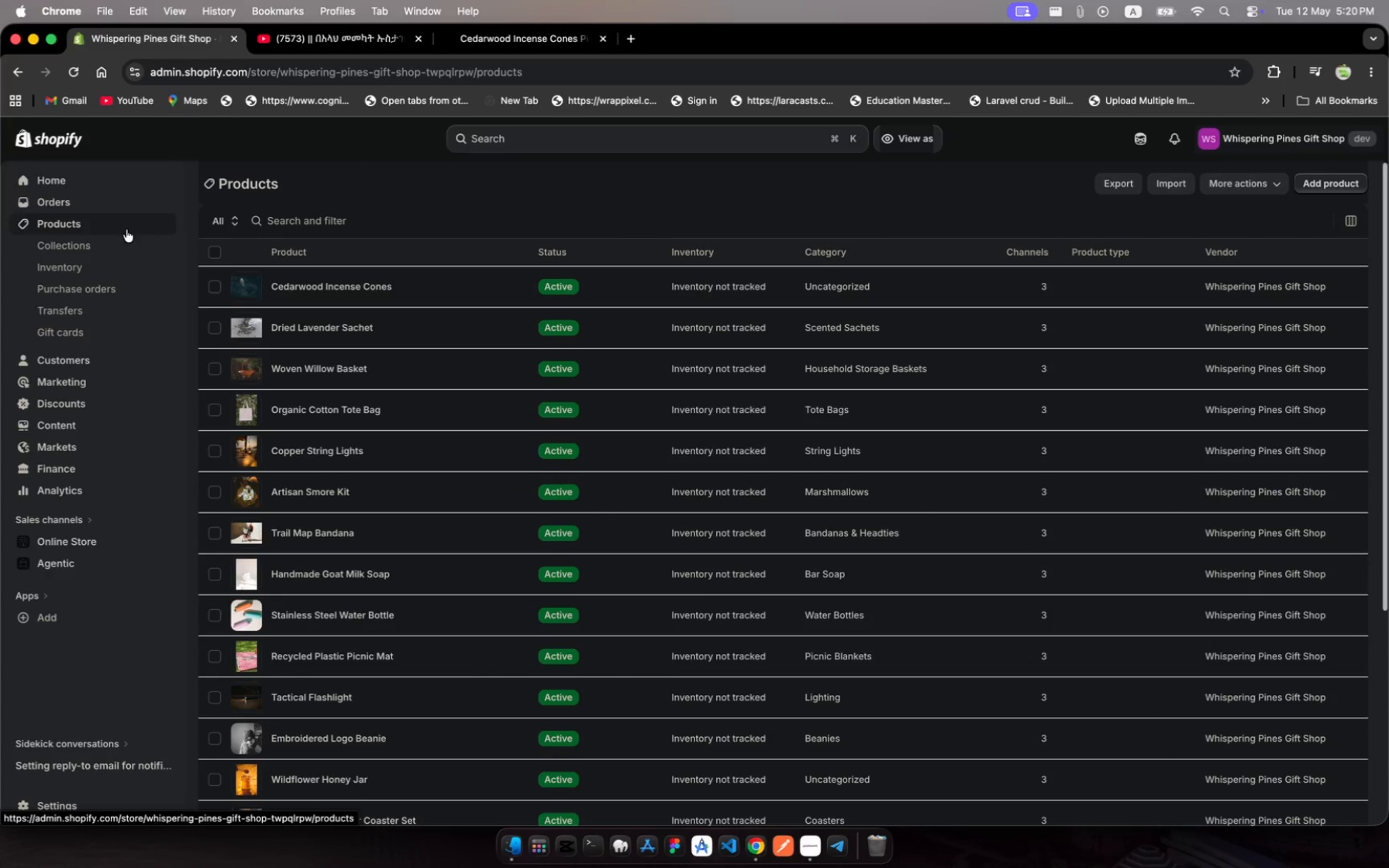 
scroll: coordinate [443, 758], scroll_direction: down, amount: 37.0
 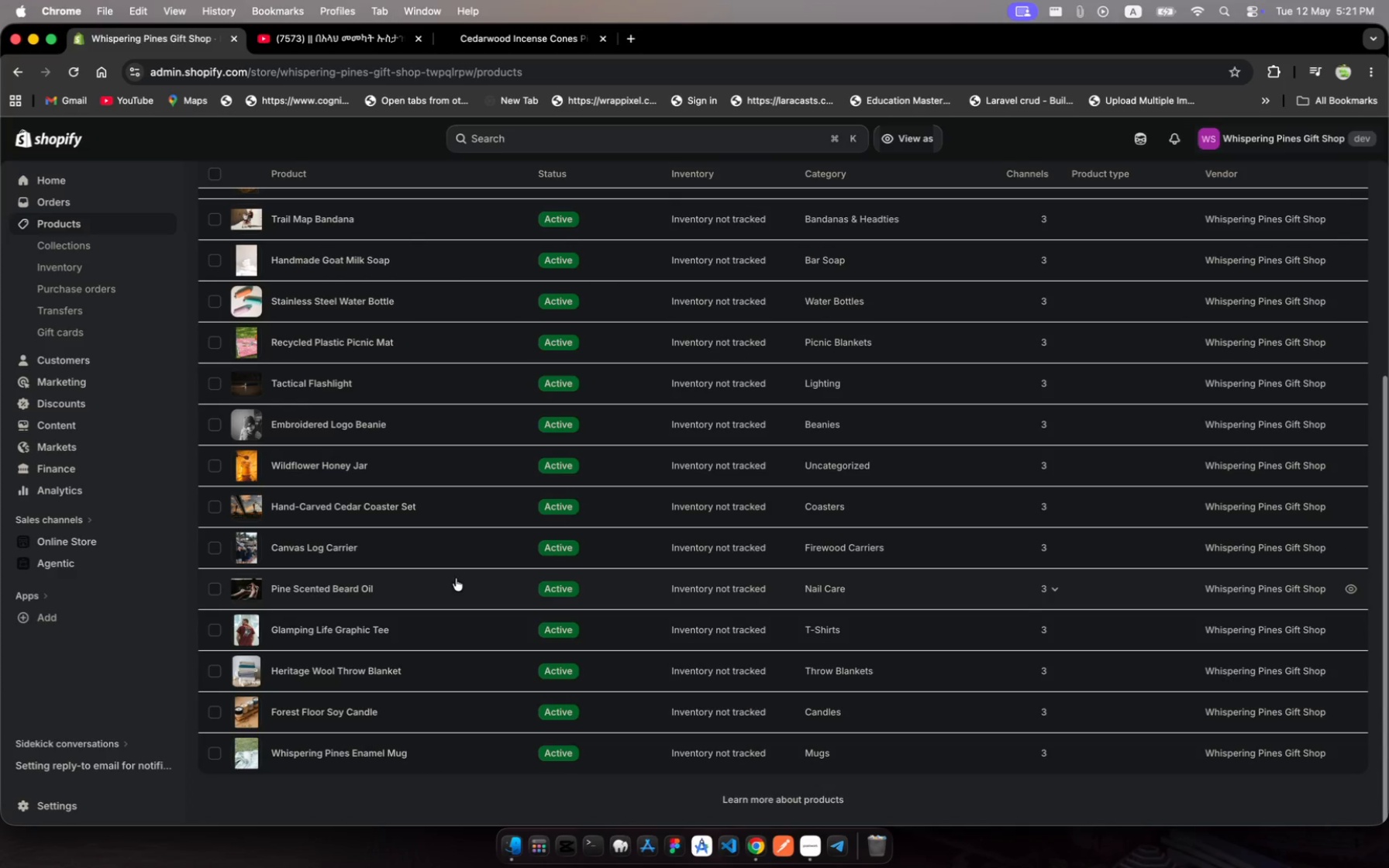 
left_click([457, 578])
 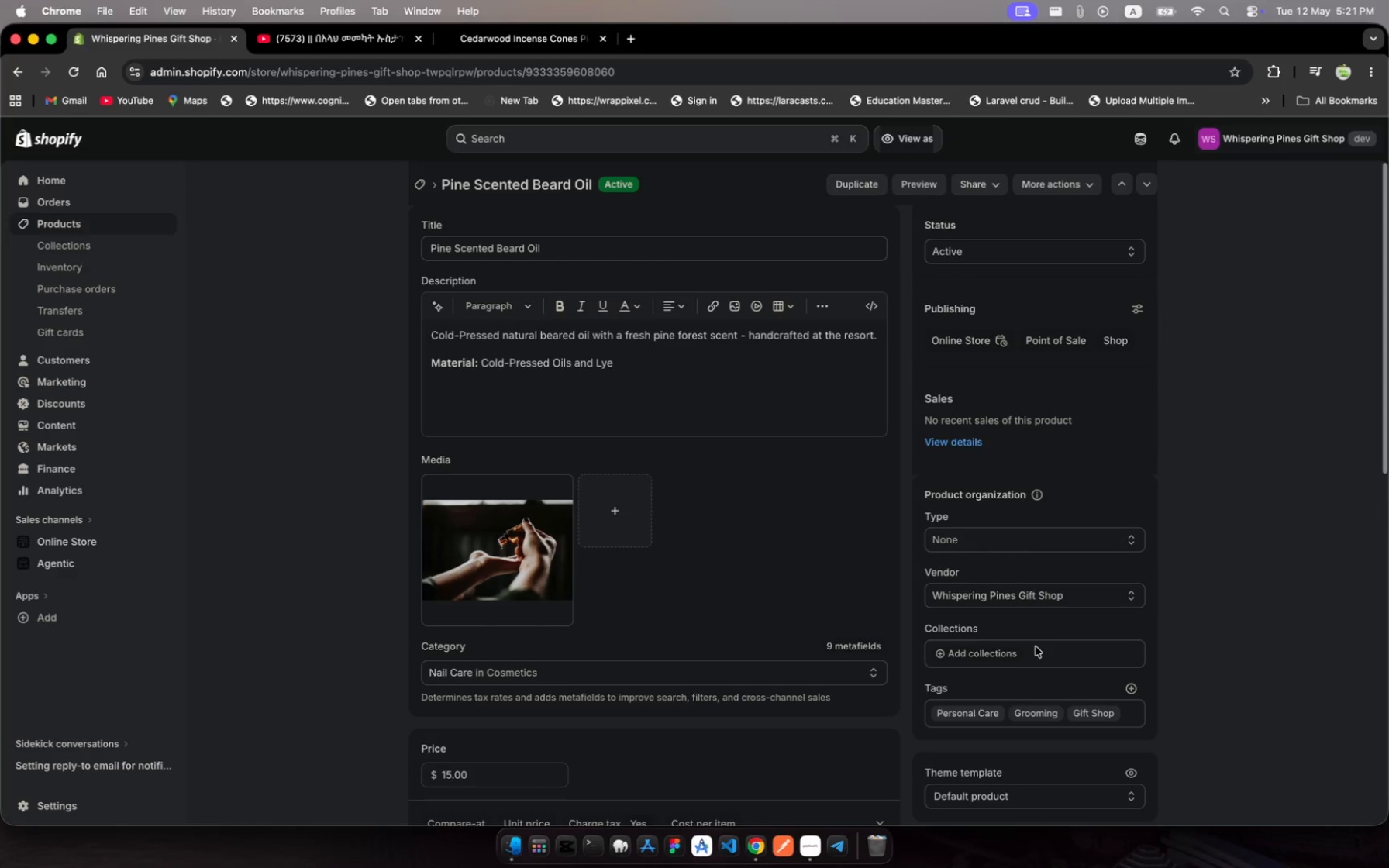 
wait(28.79)
 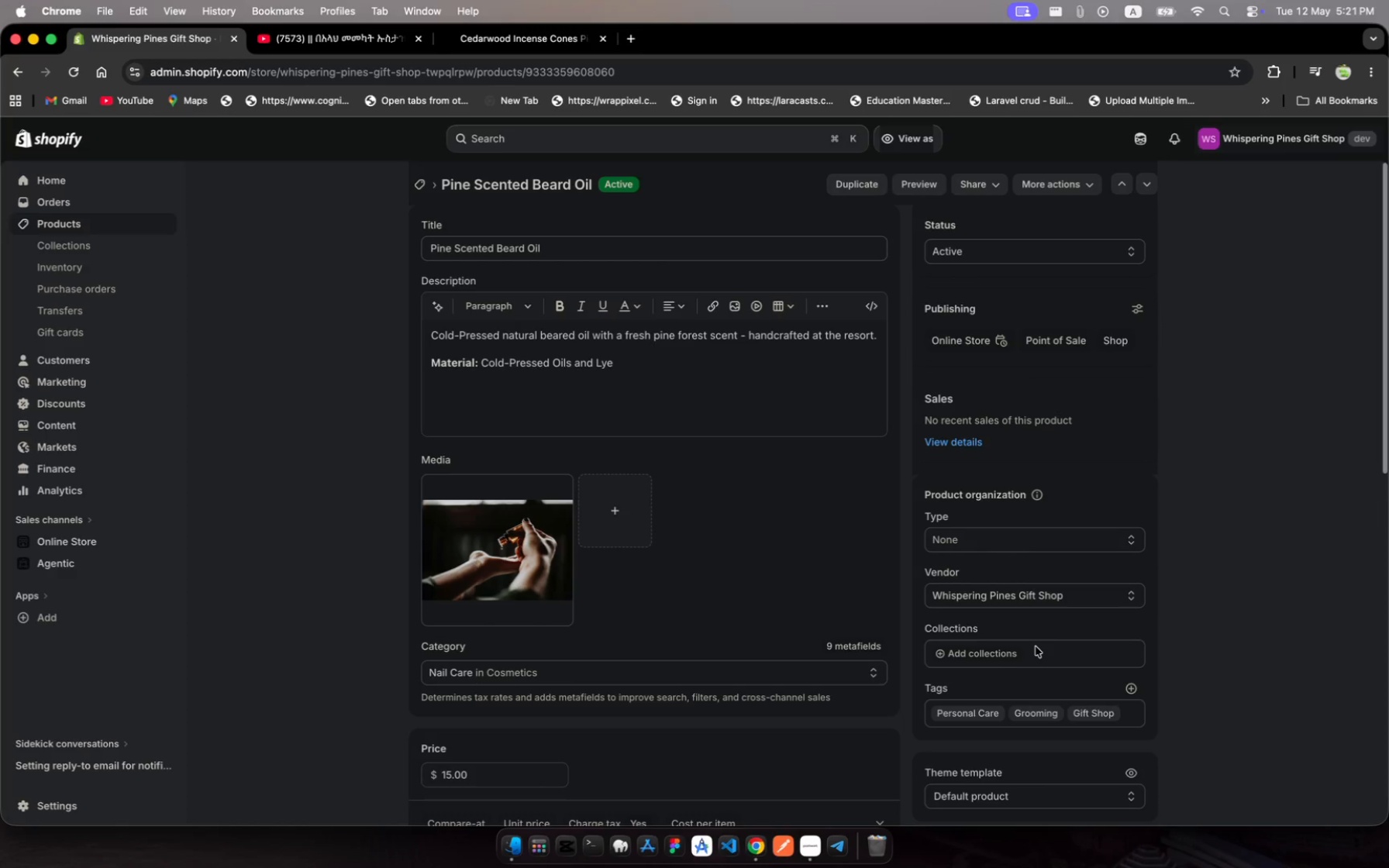 
scroll: coordinate [1010, 640], scroll_direction: down, amount: 21.0
 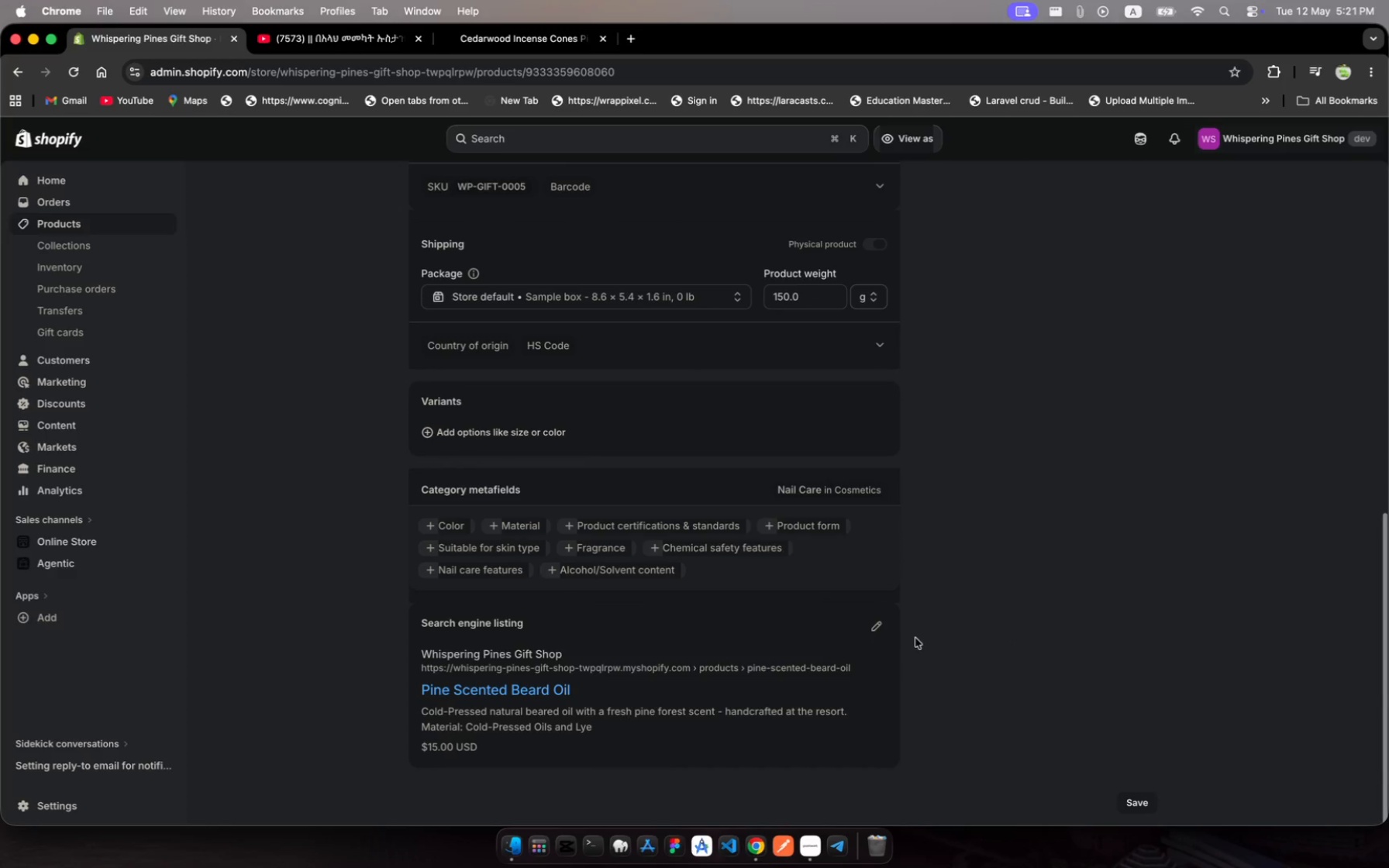 
left_click([877, 626])
 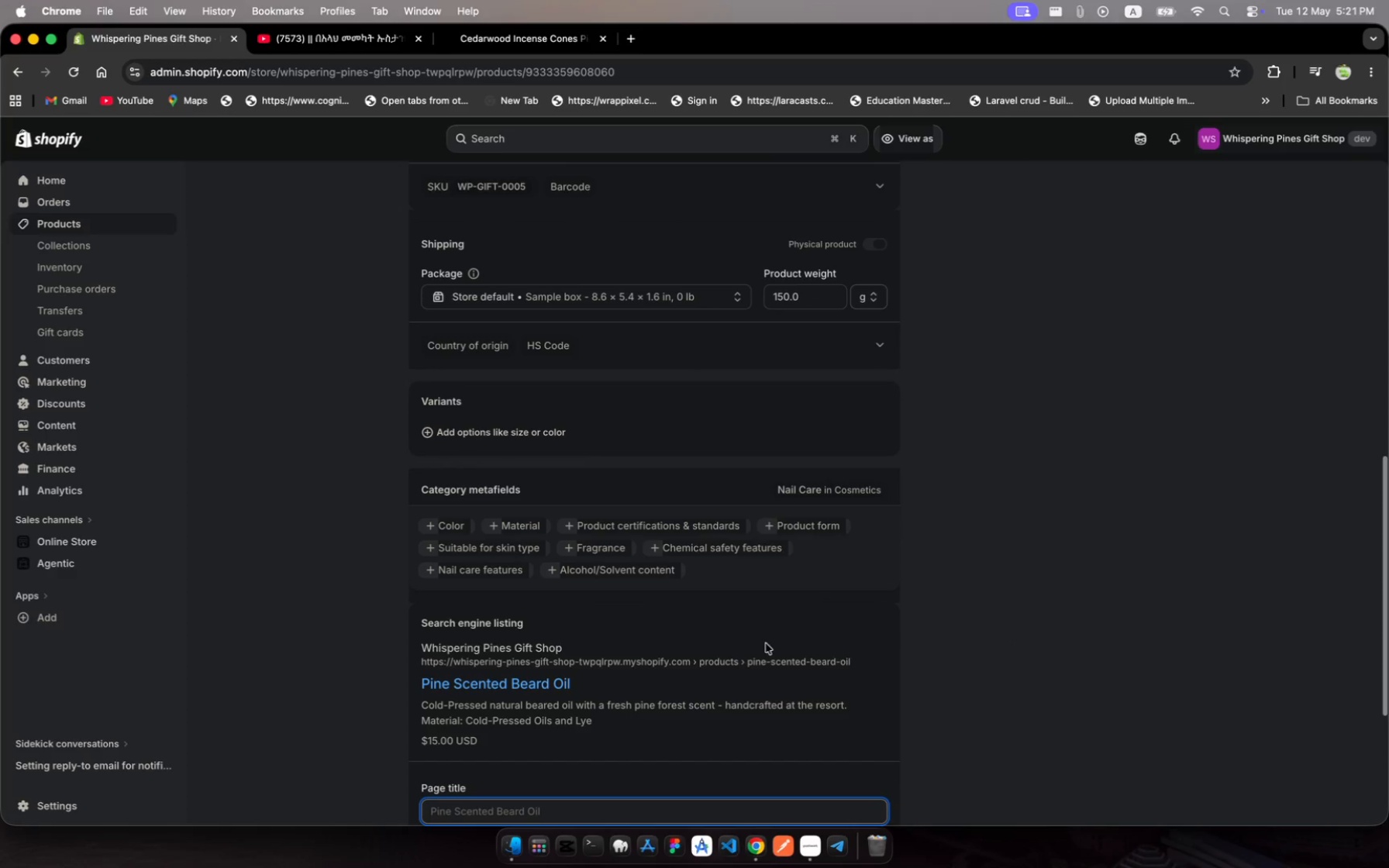 
scroll: coordinate [718, 671], scroll_direction: down, amount: 27.0
 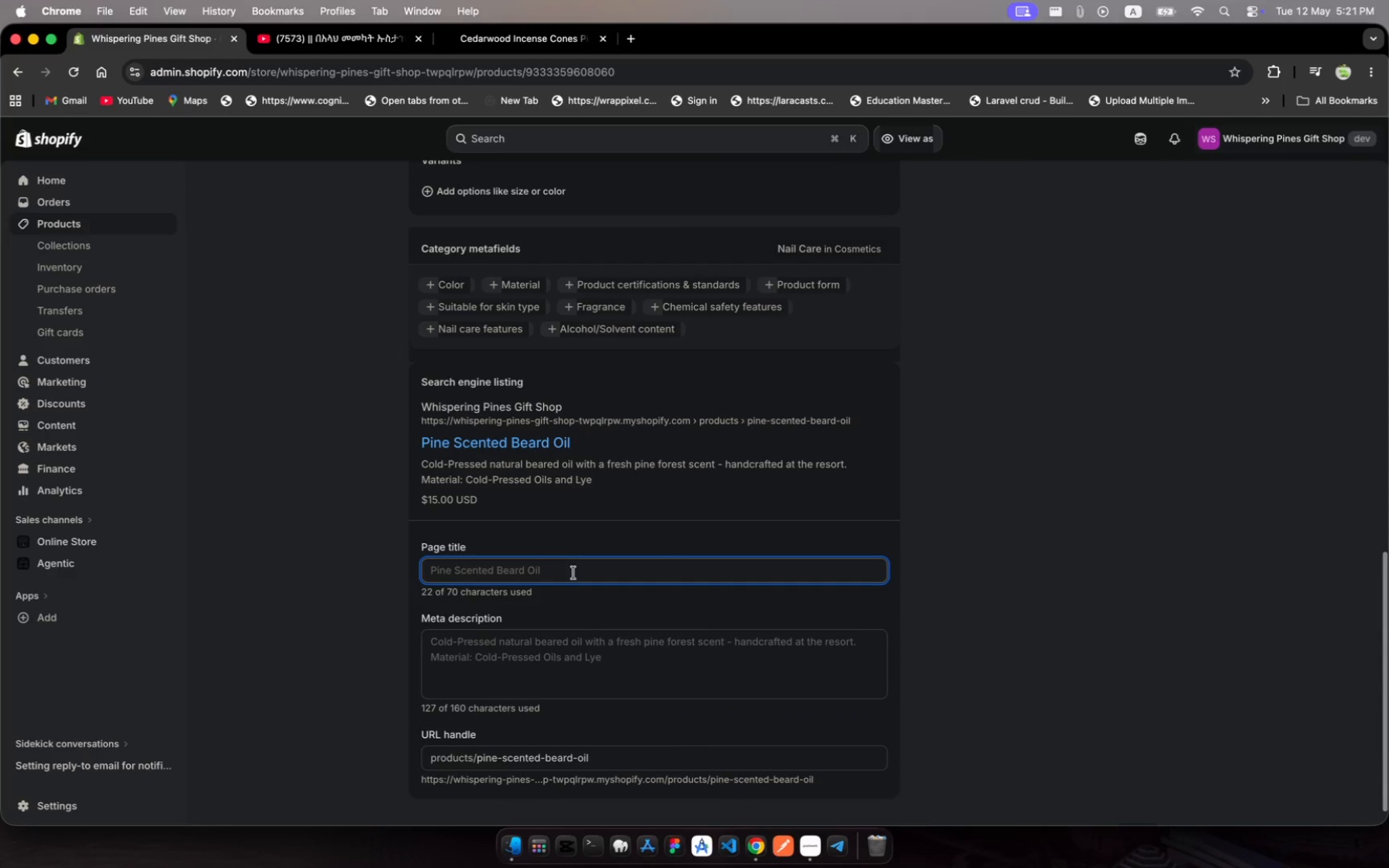 
left_click([580, 567])
 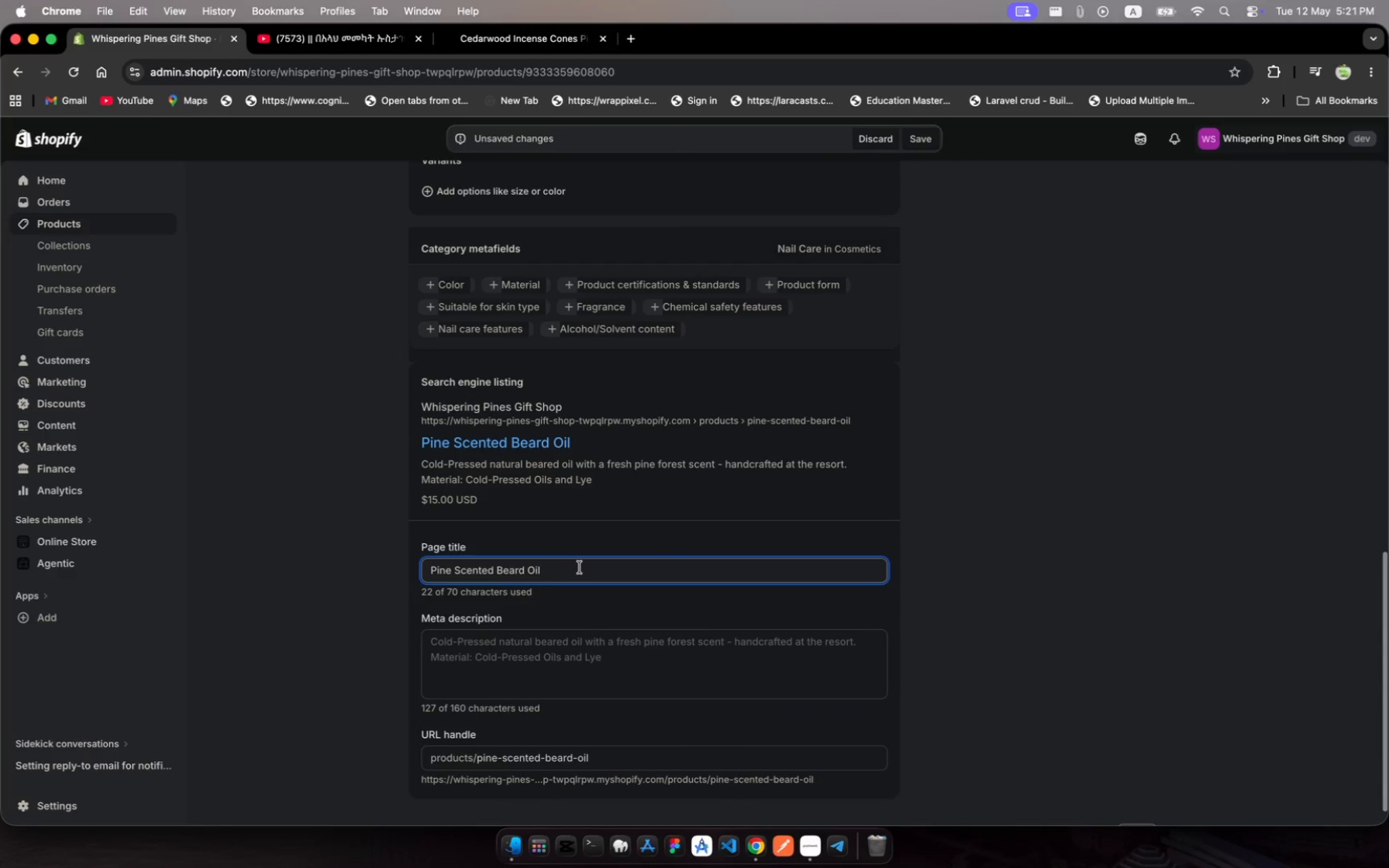 
key(Space)
 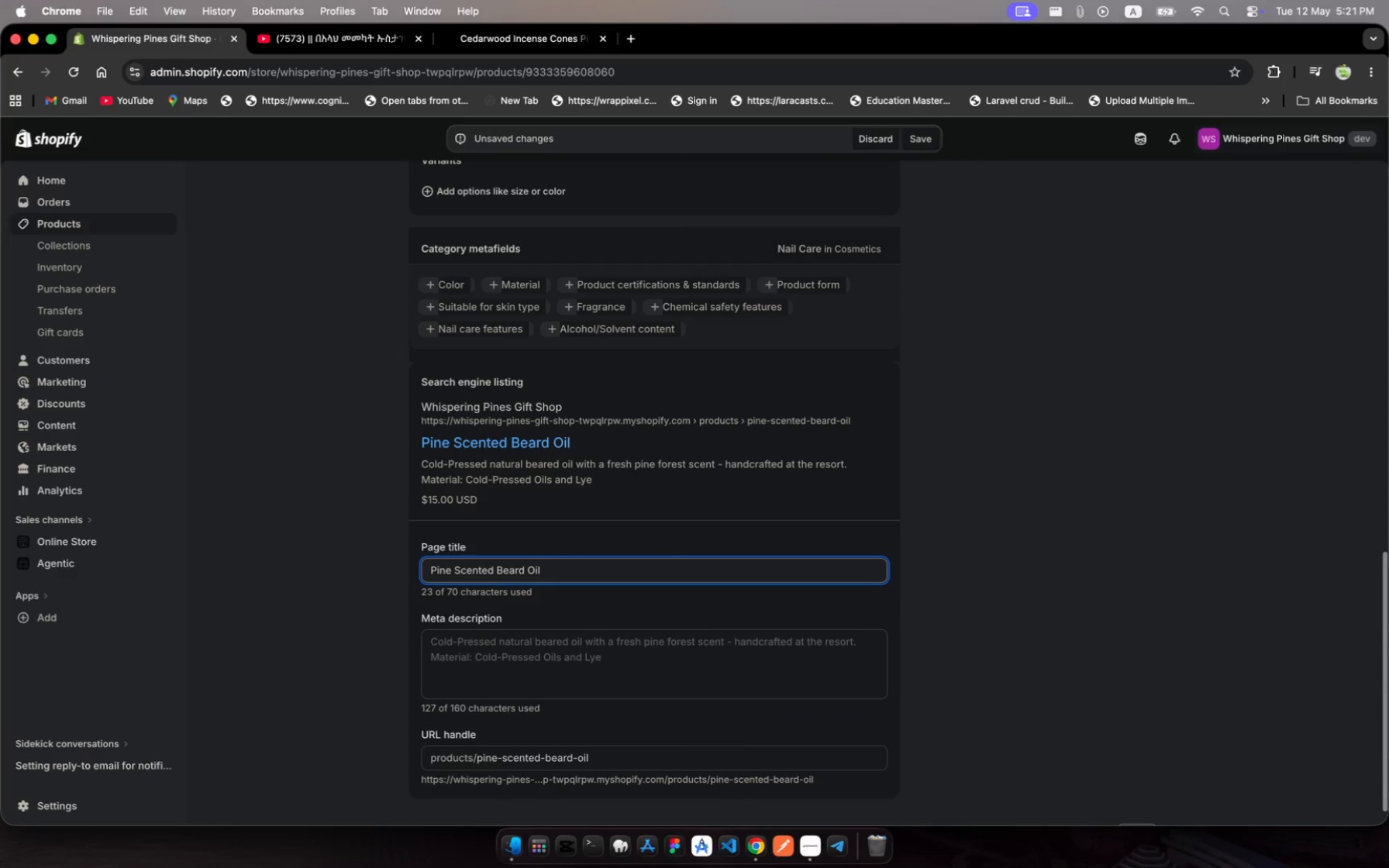 
key(Shift+Backslash)
 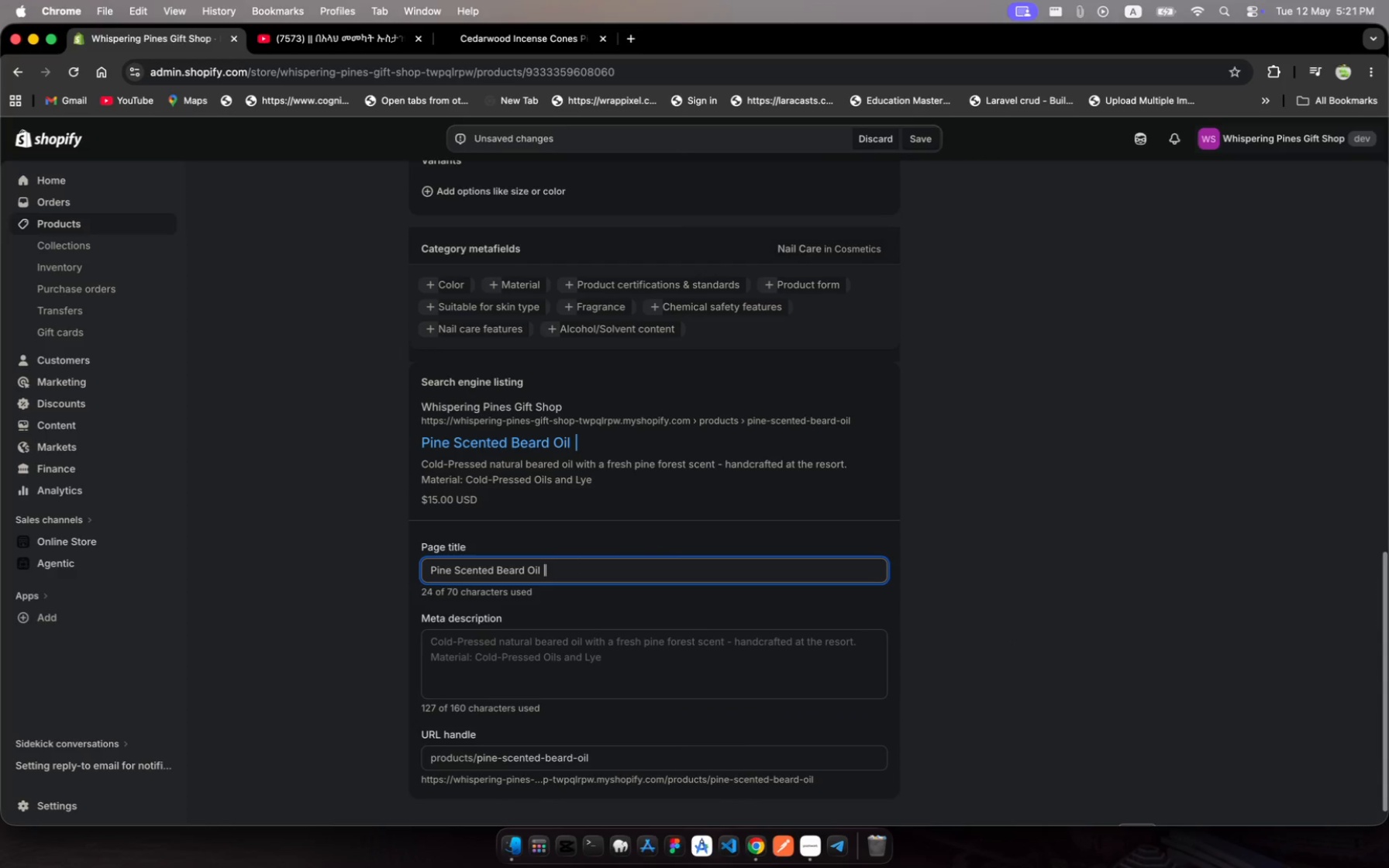 
key(Space)
 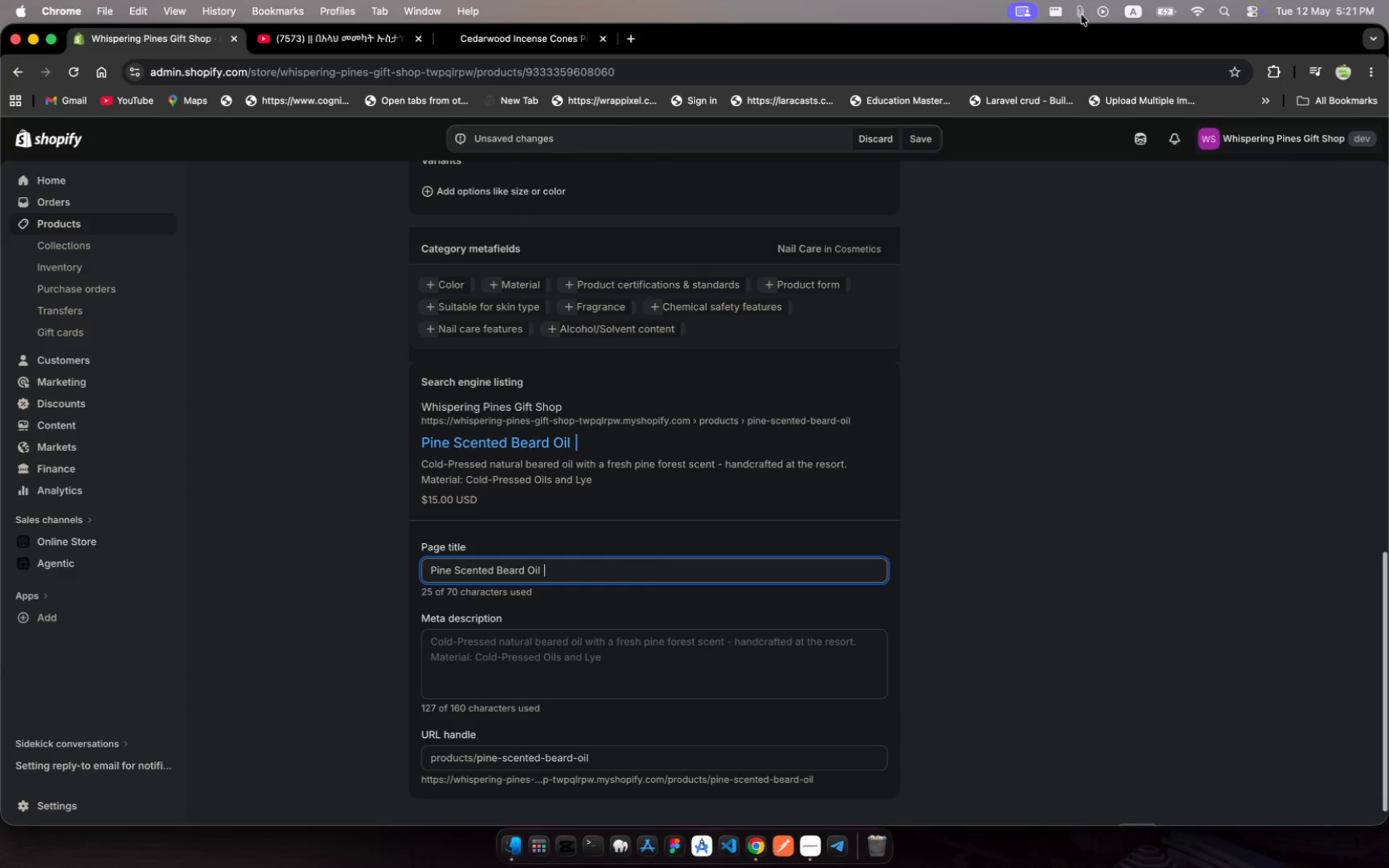 
left_click([1085, 15])
 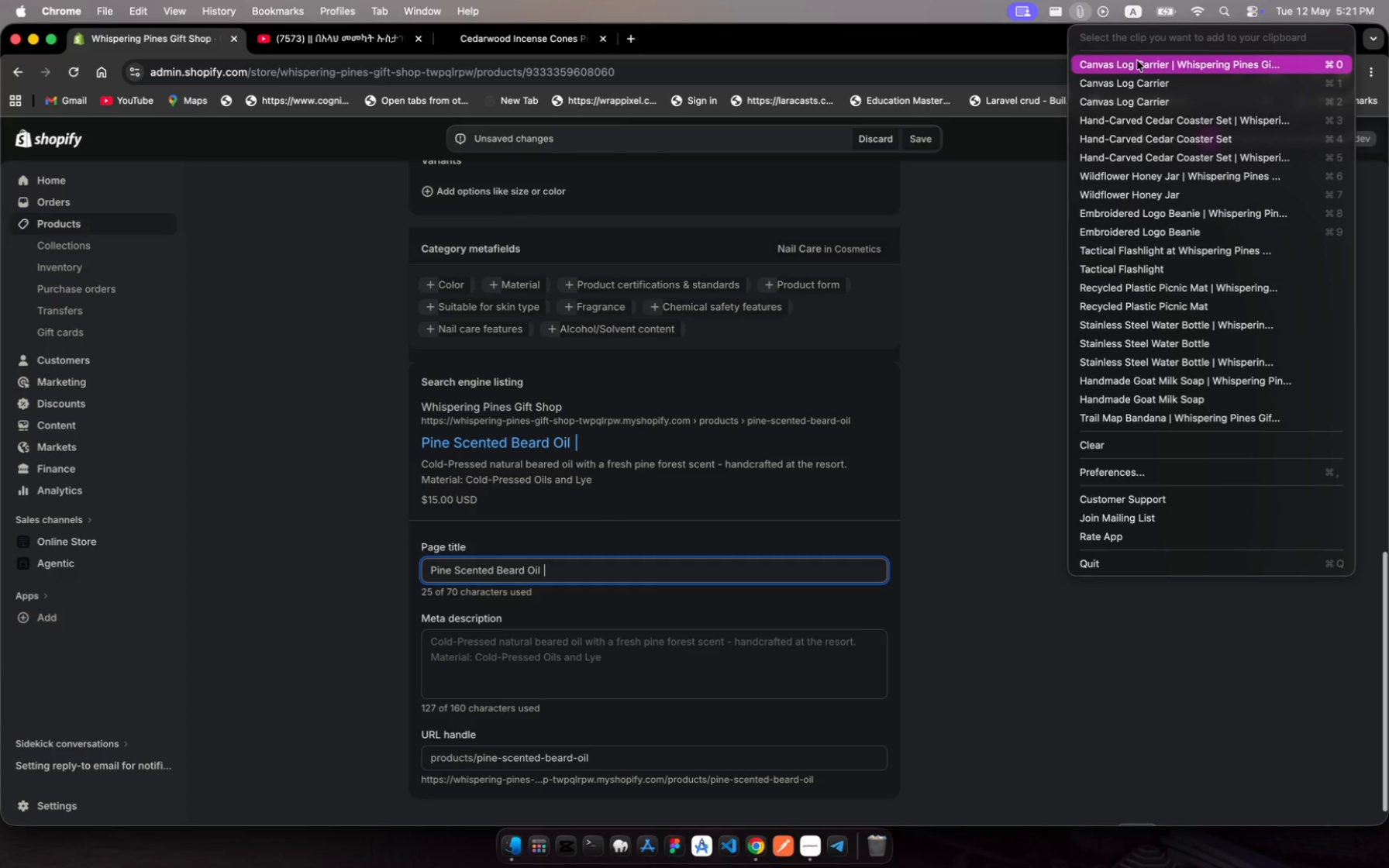 
left_click([1137, 60])
 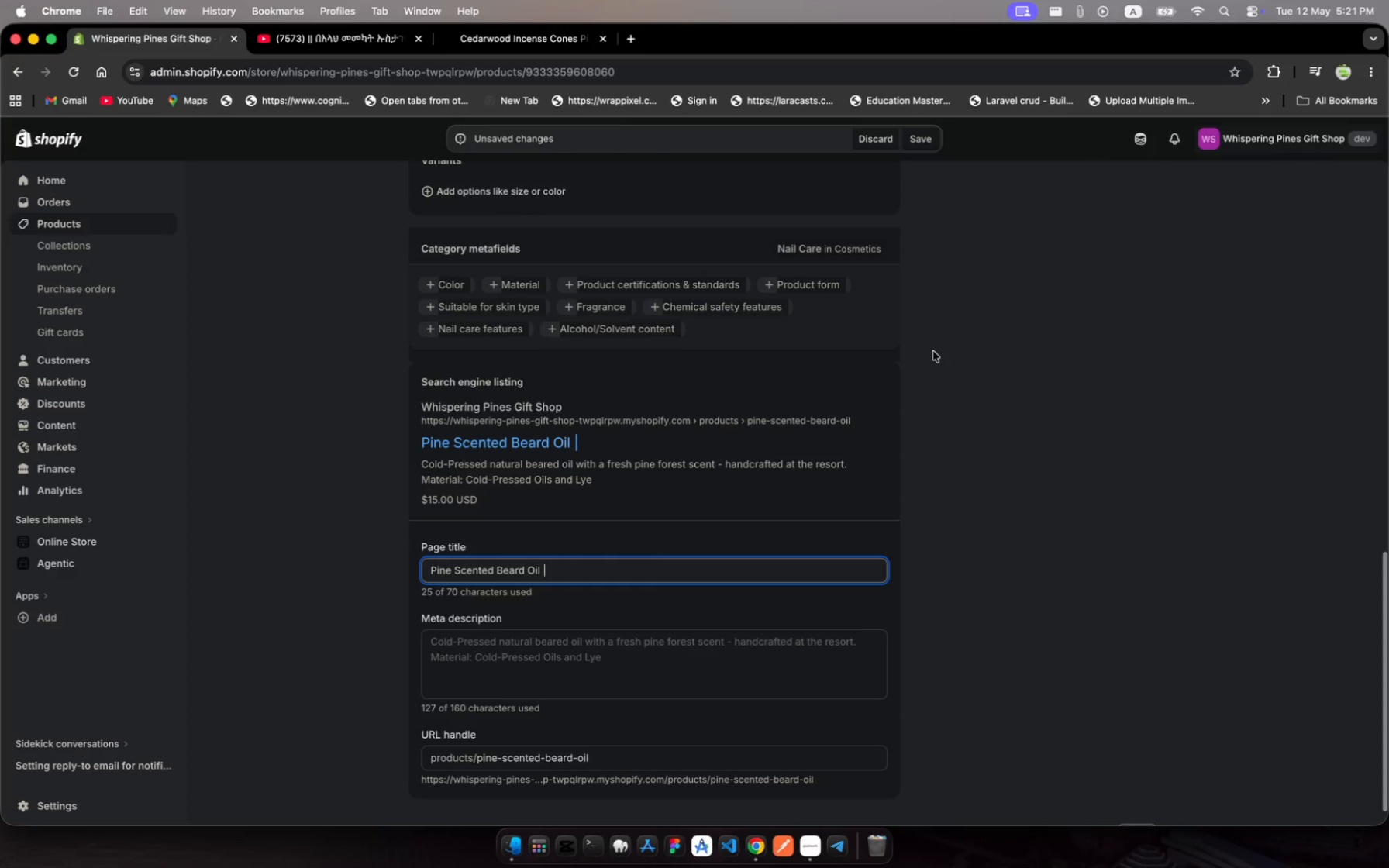 
key(Meta+V)
 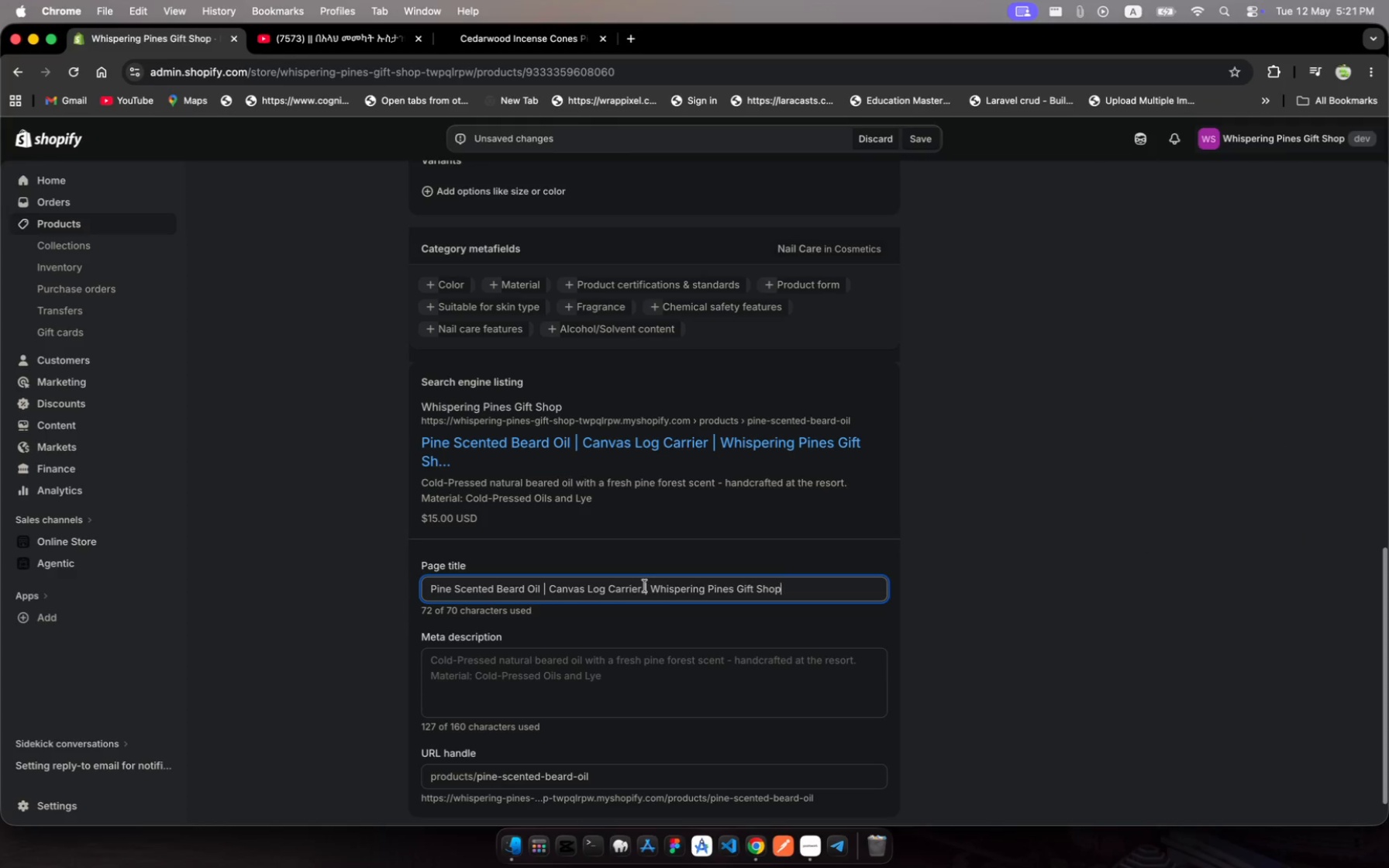 
left_click([647, 586])
 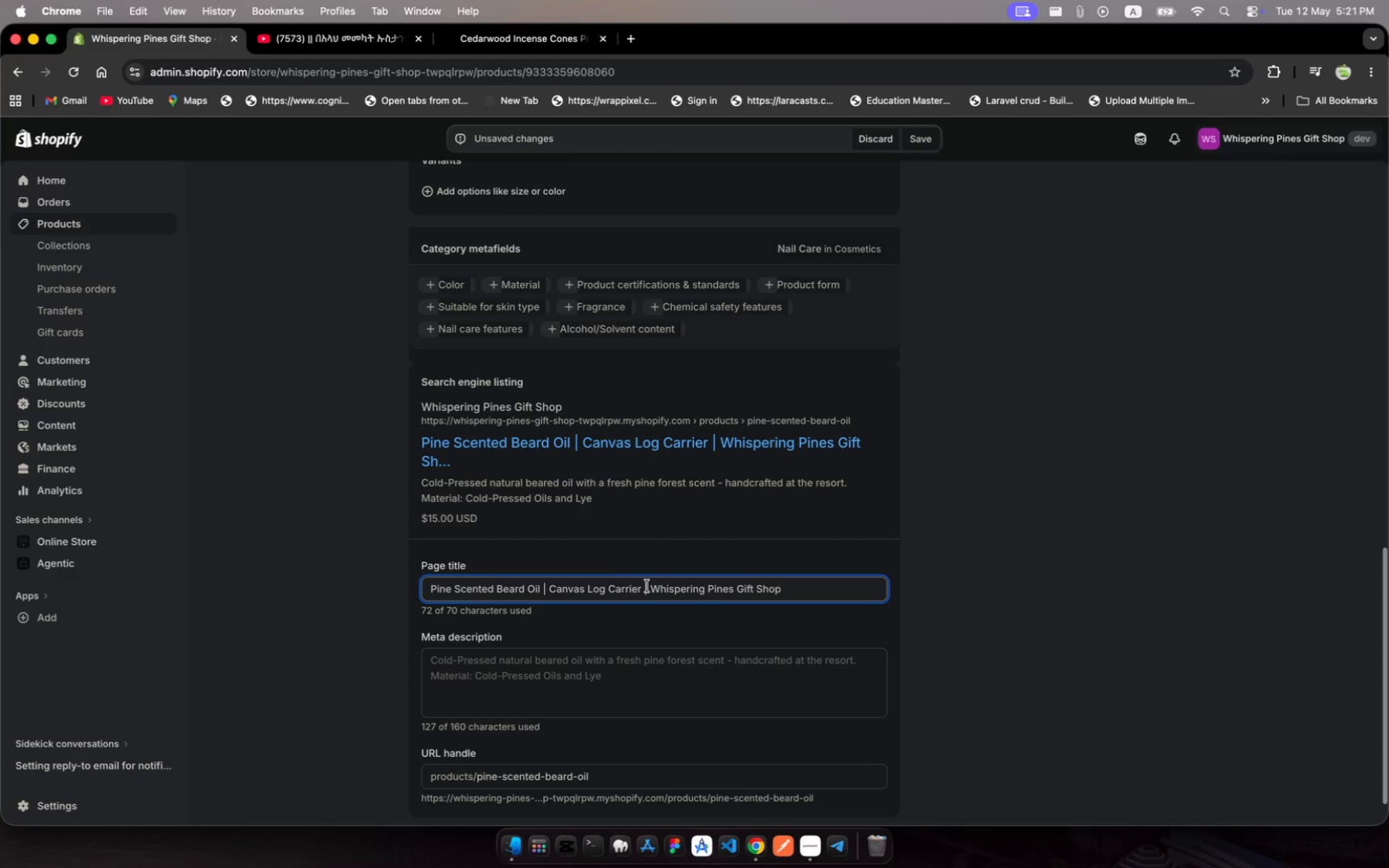 
left_click_drag(start_coordinate=[647, 586], to_coordinate=[551, 587])
 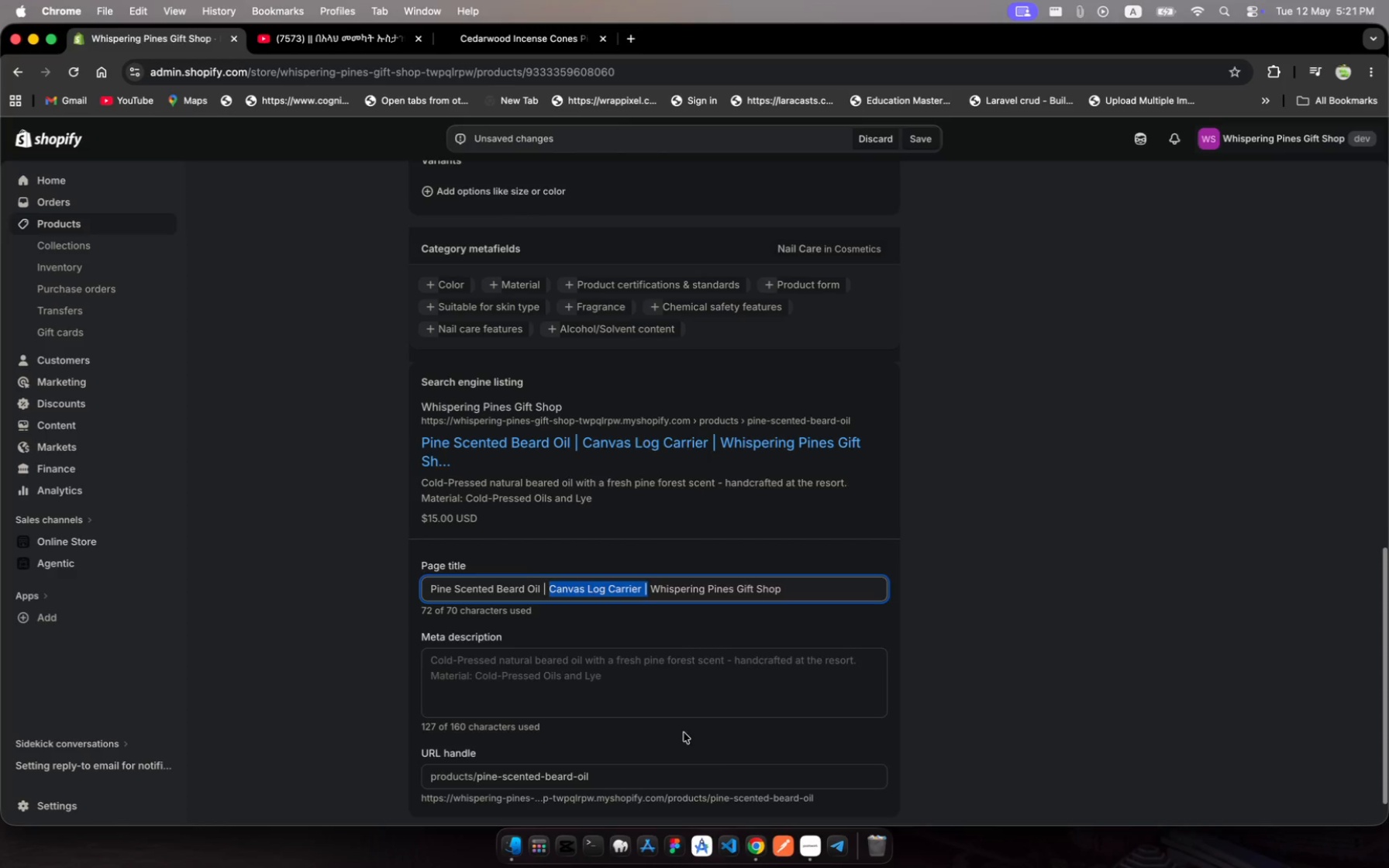 
key(Backspace)
 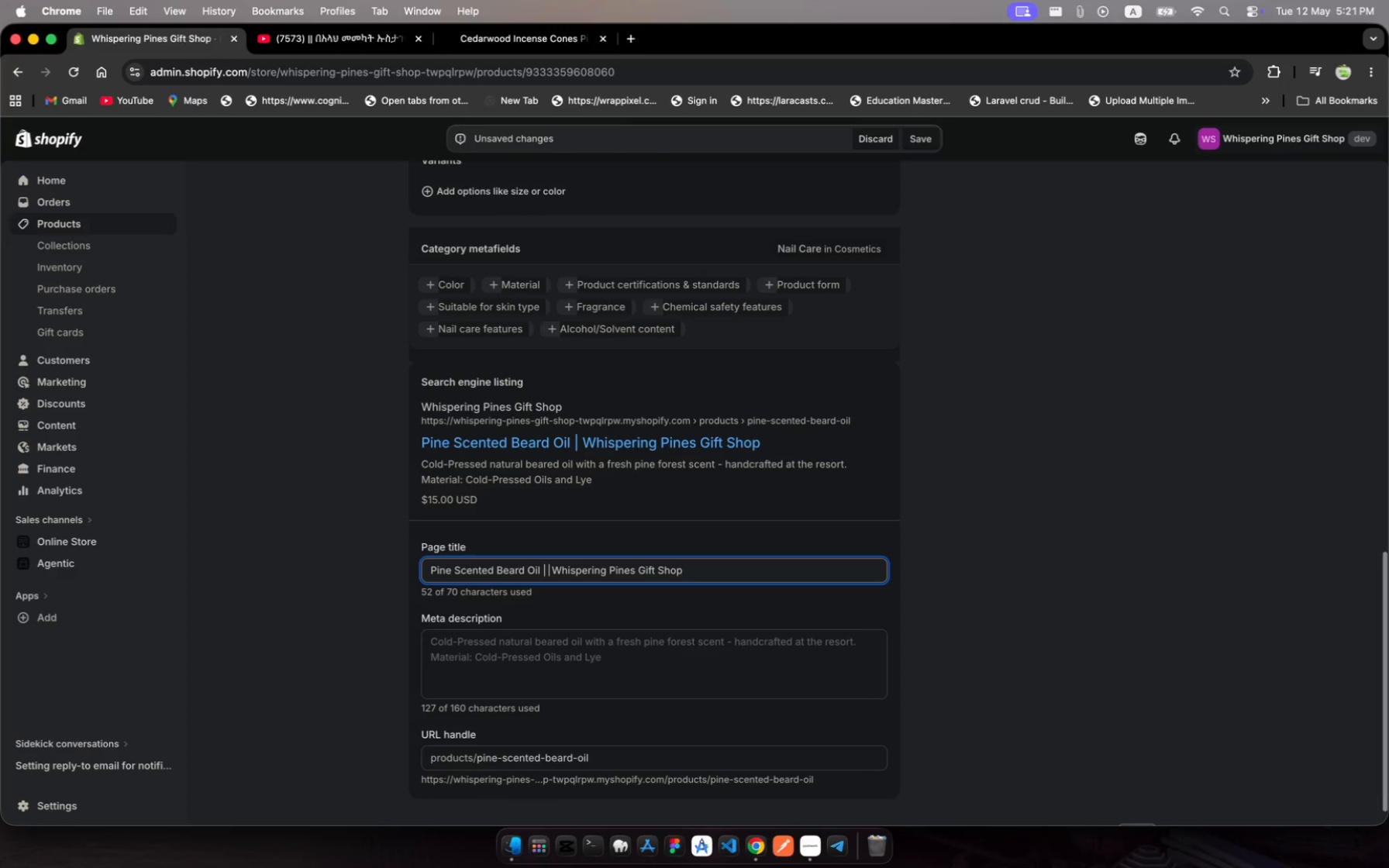 
key(Backspace)
 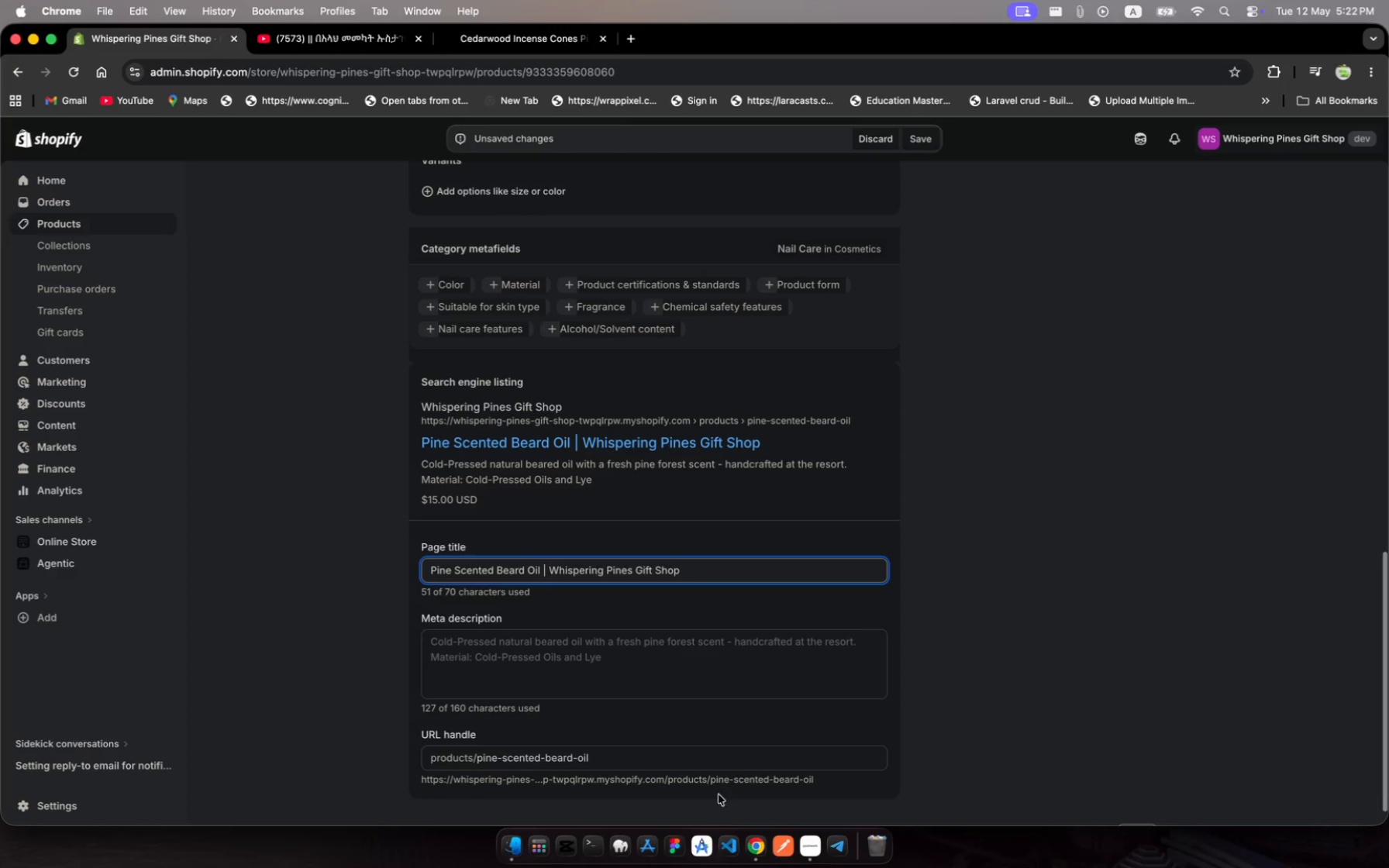 
left_click([660, 664])
 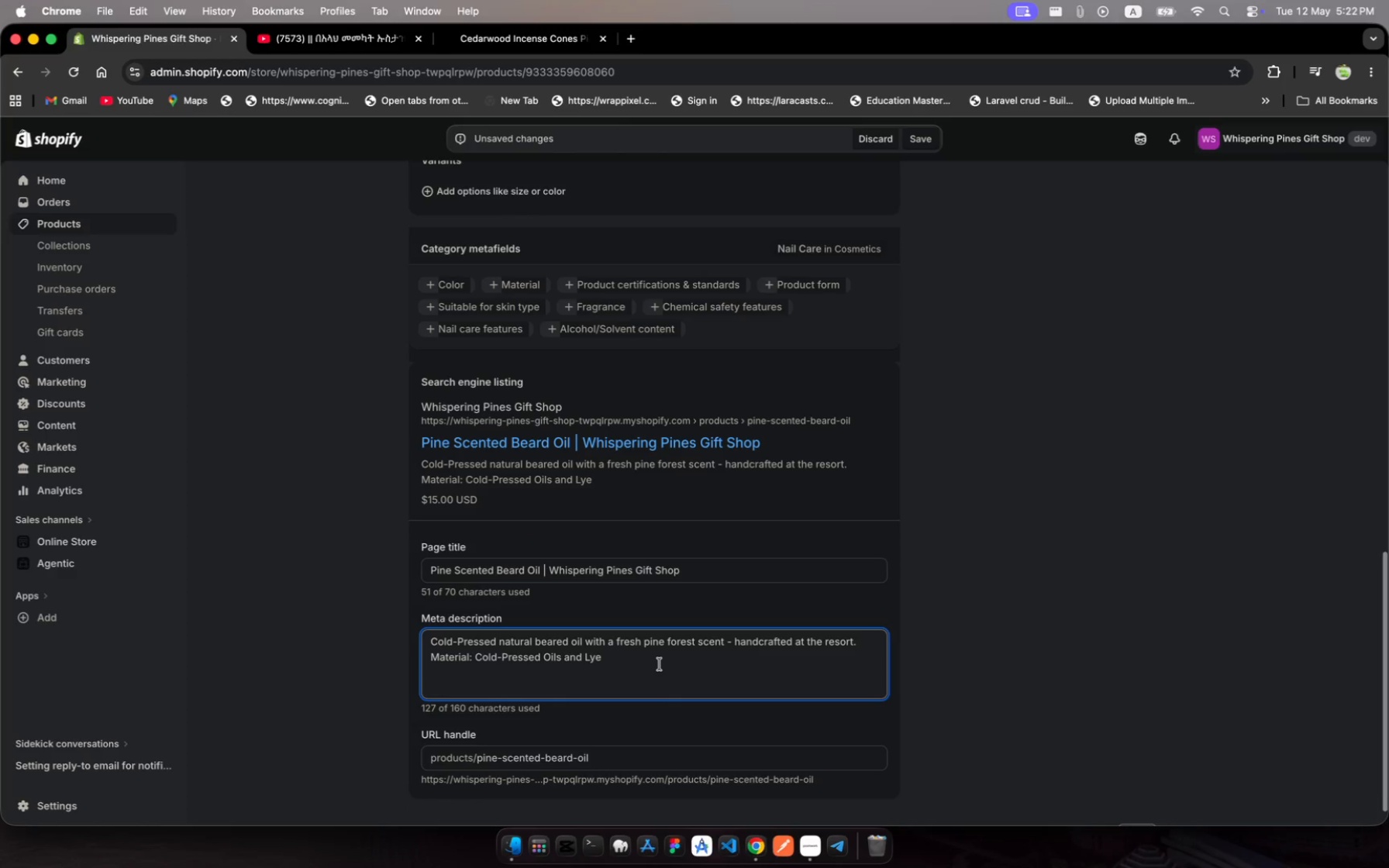 
key(Meta+A)
 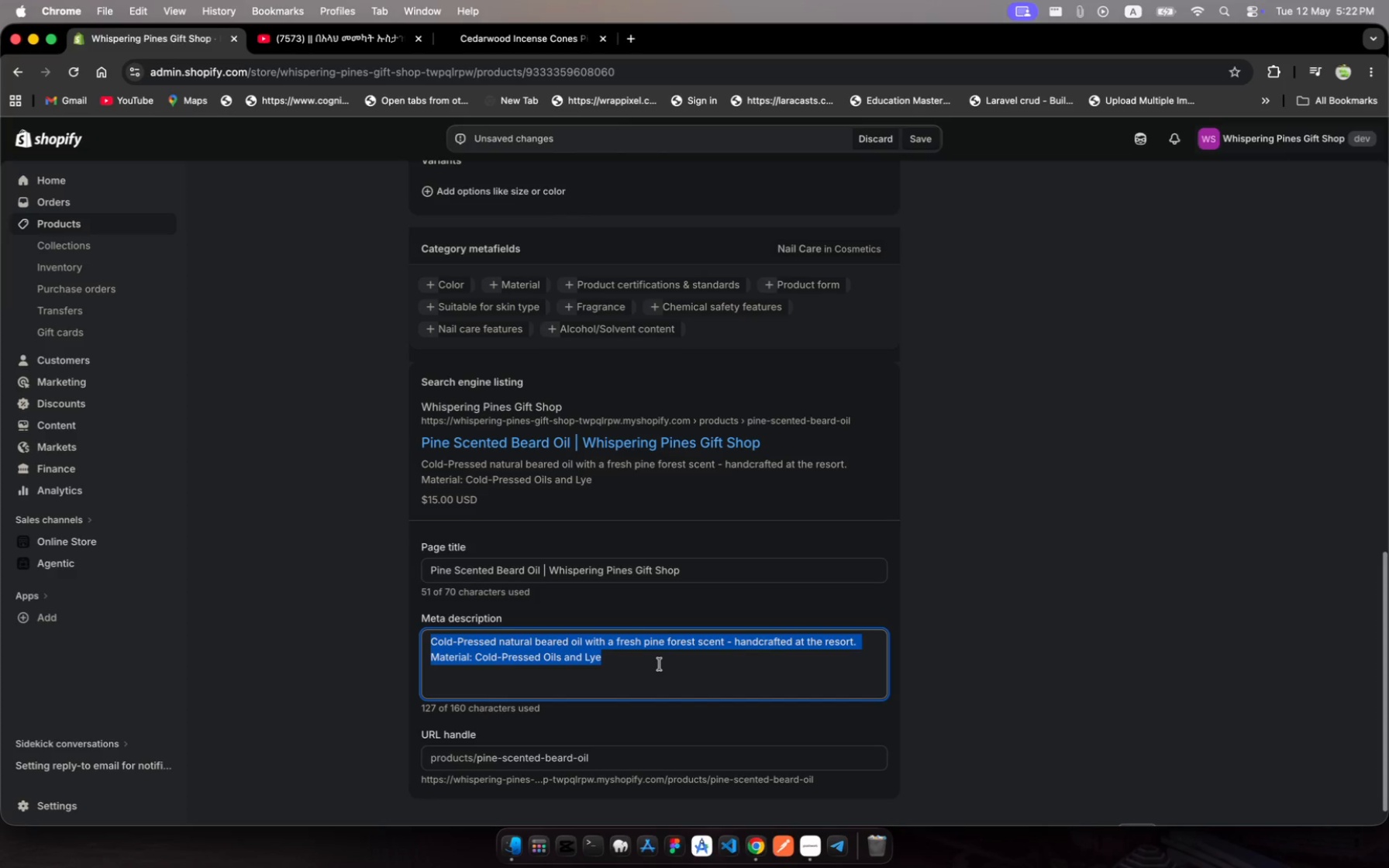 
key(Backspace)
 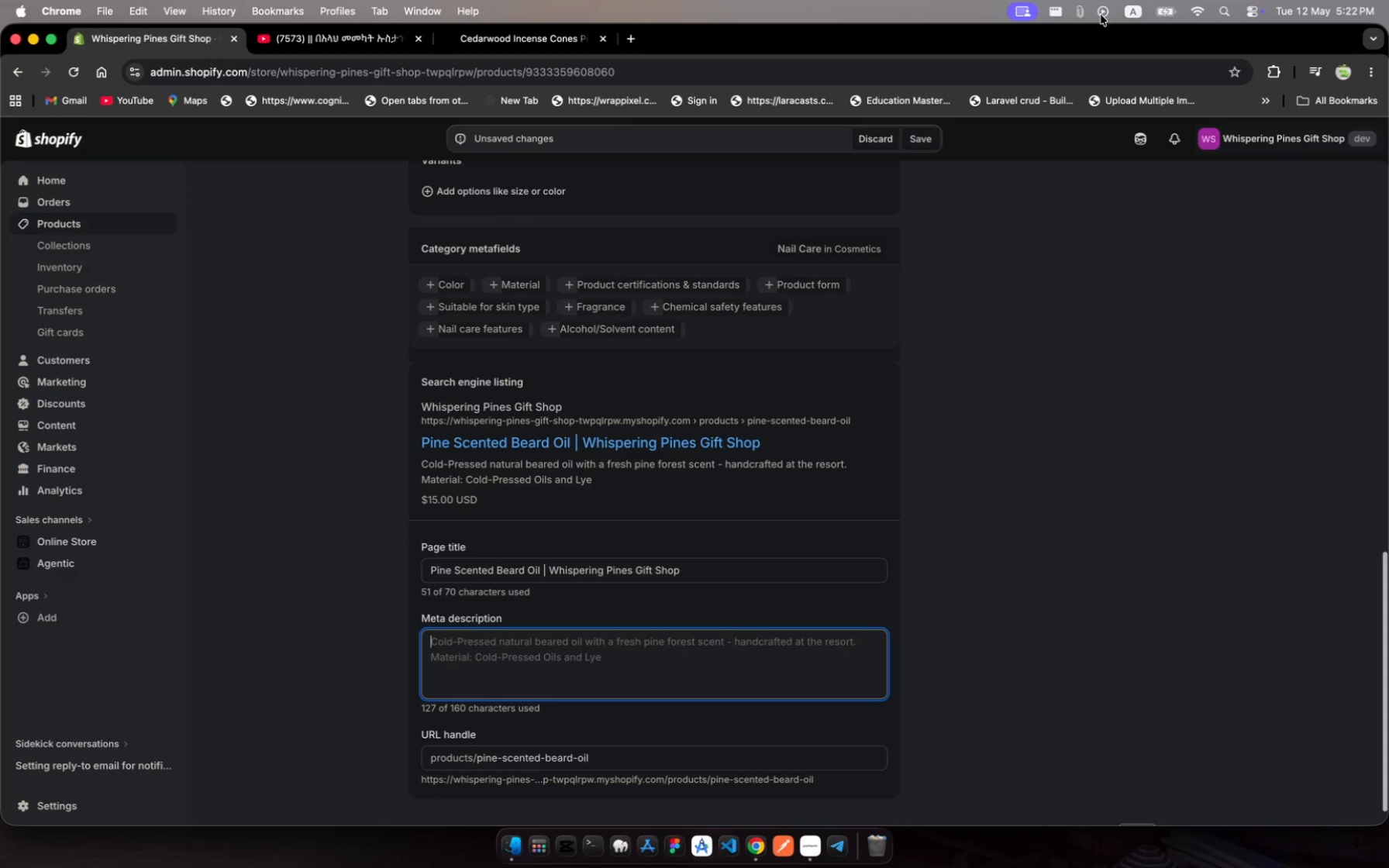 
left_click([1086, 12])
 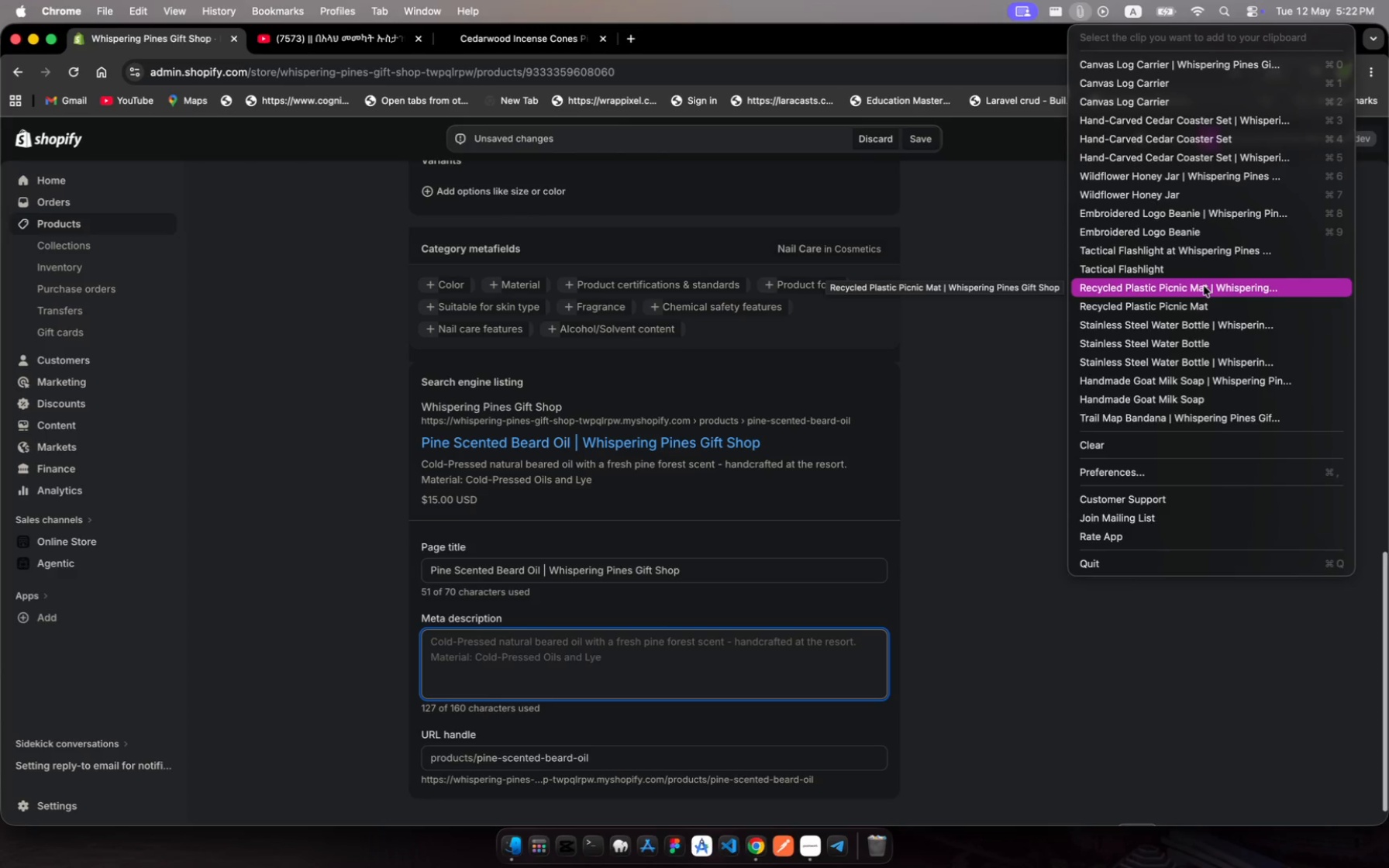 
wait(21.7)
 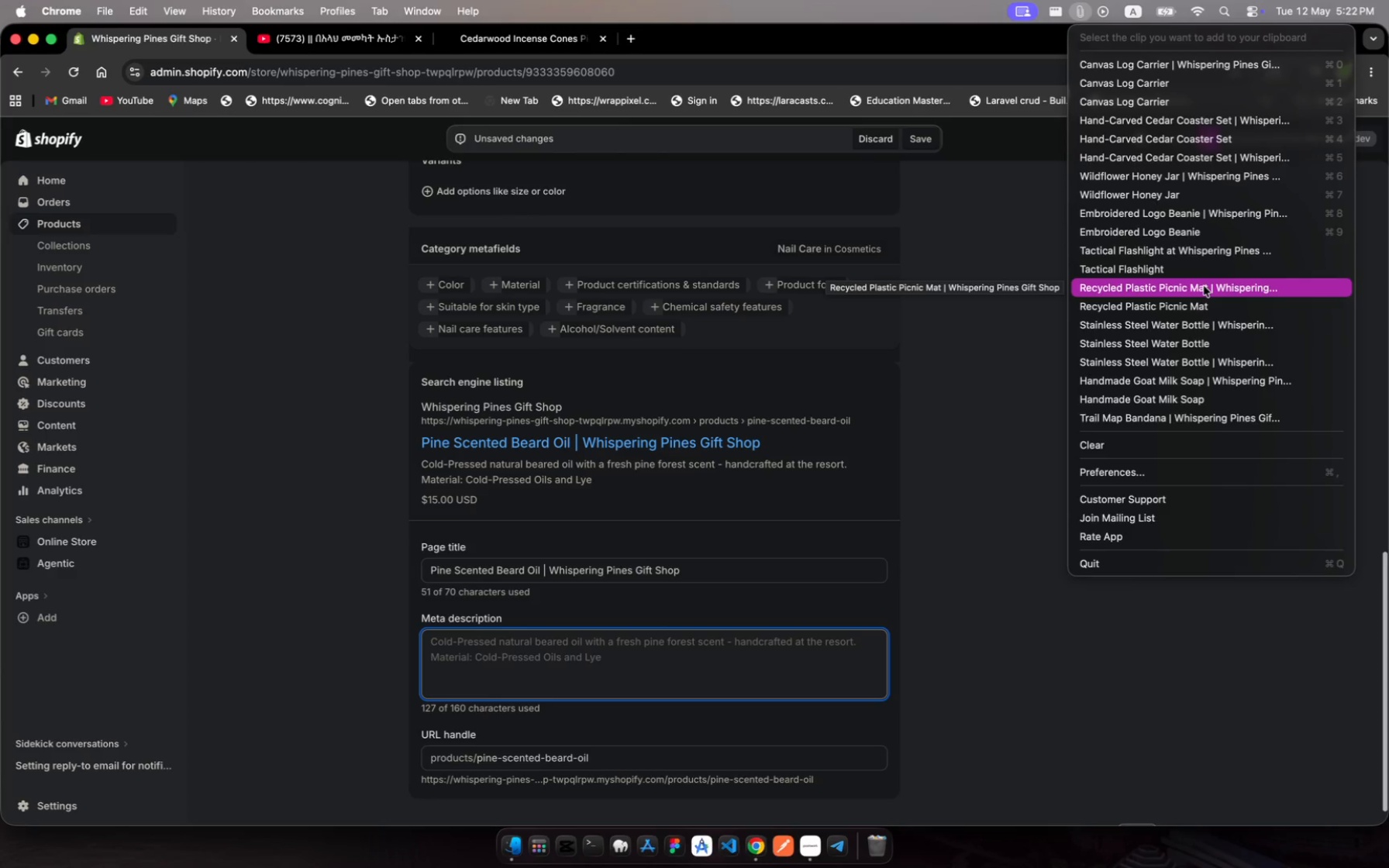 
scroll: coordinate [1204, 286], scroll_direction: up, amount: 7.0
 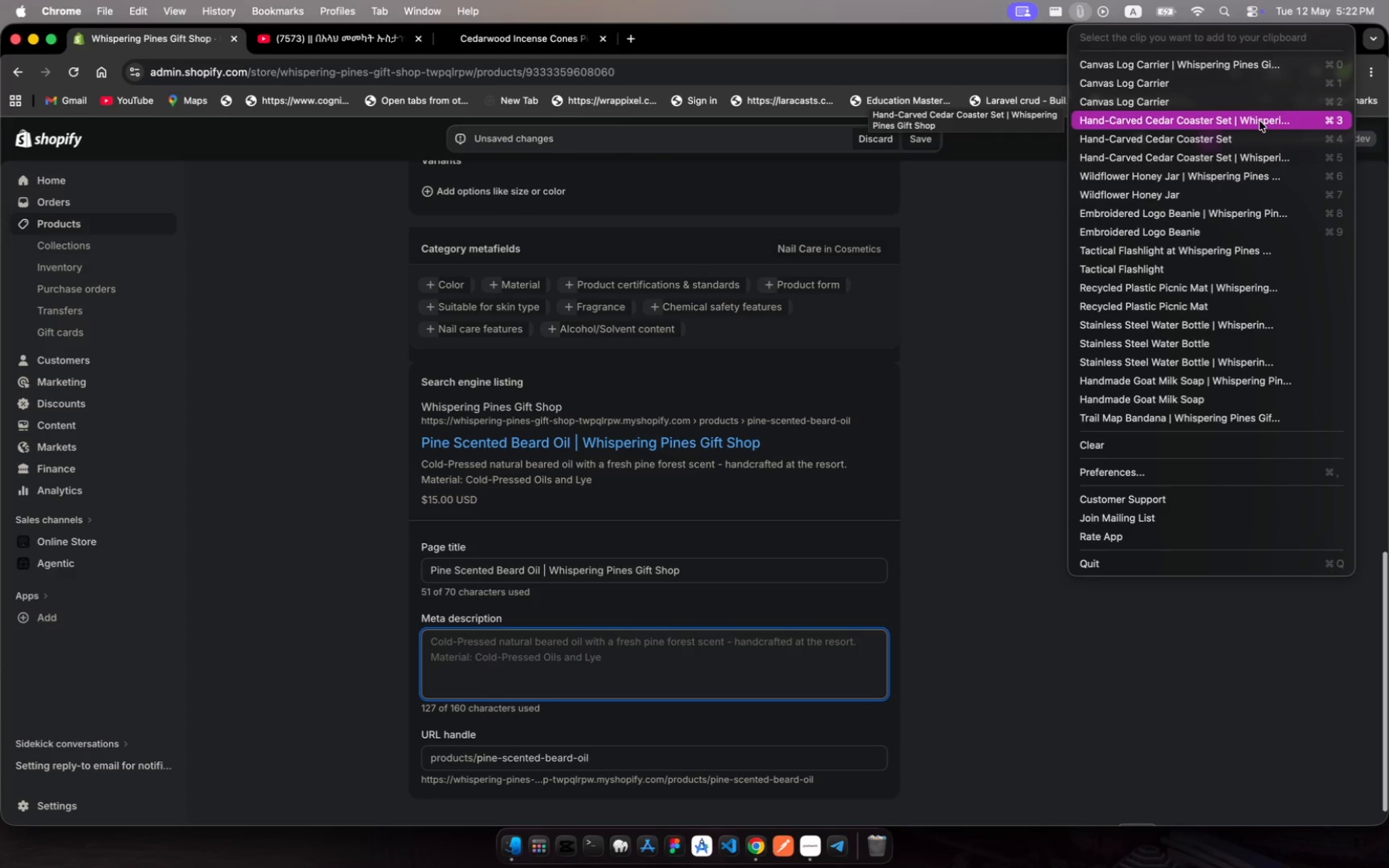 
wait(6.24)
 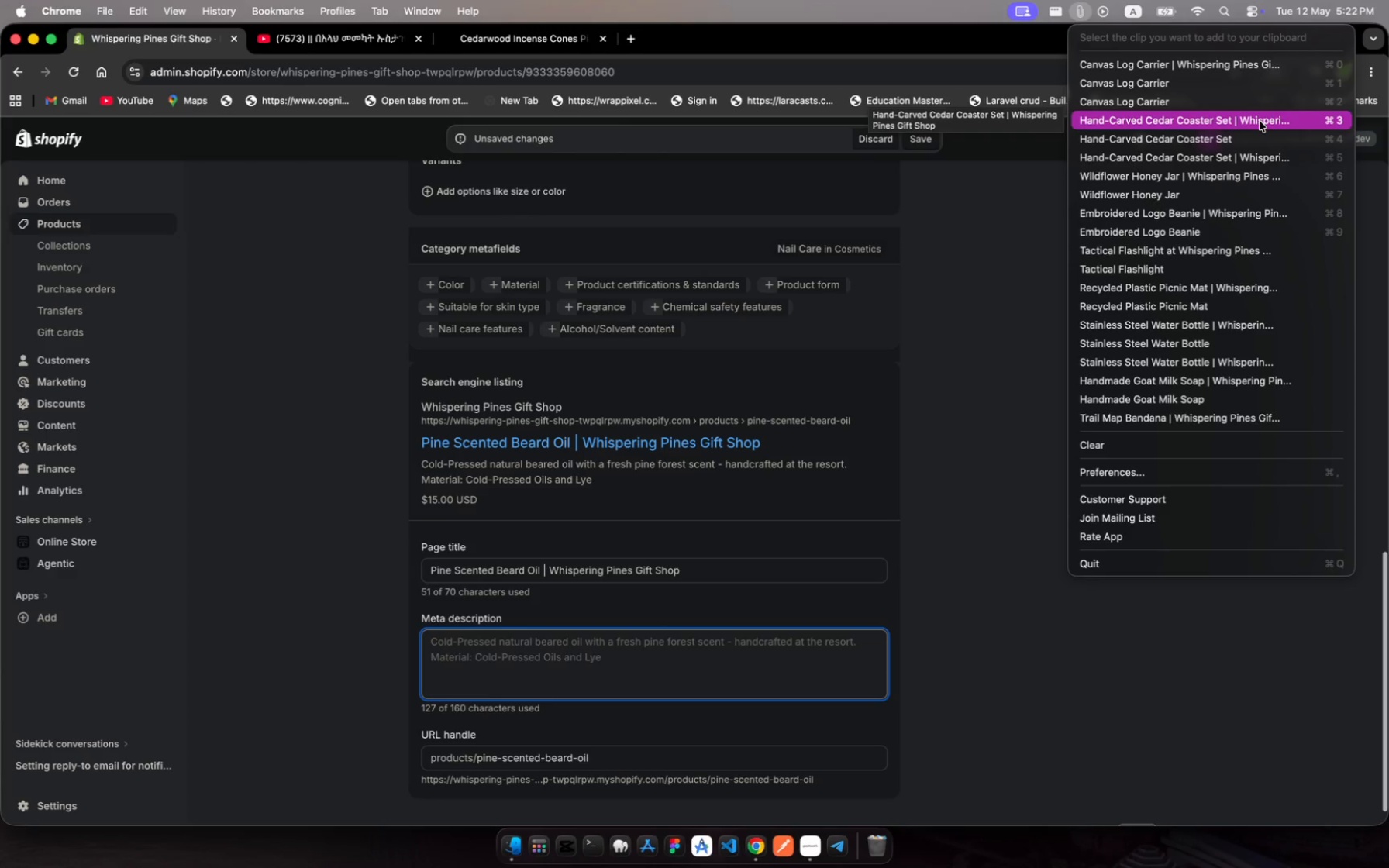 
left_click([1249, 250])
 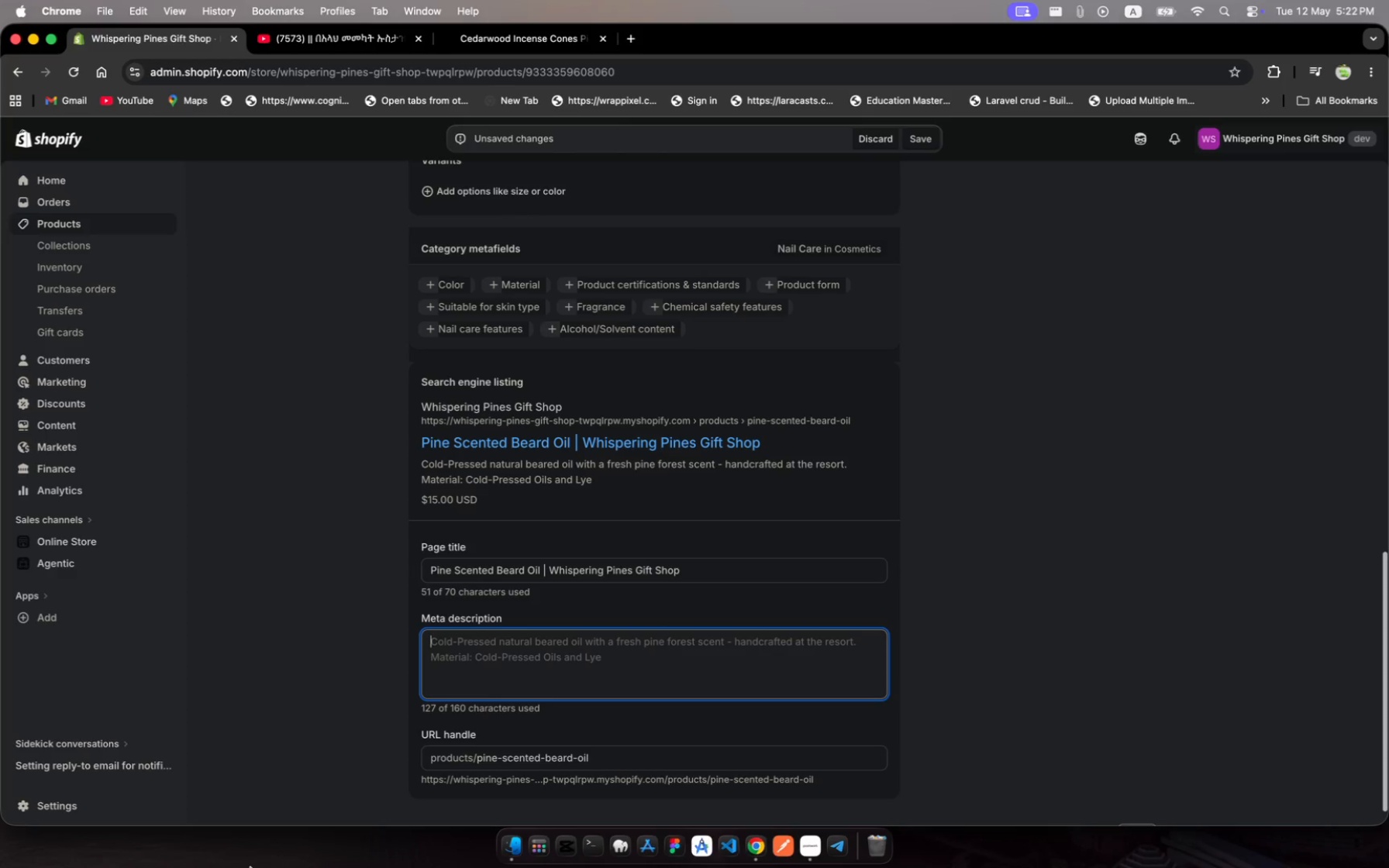 
key(Meta+V)
 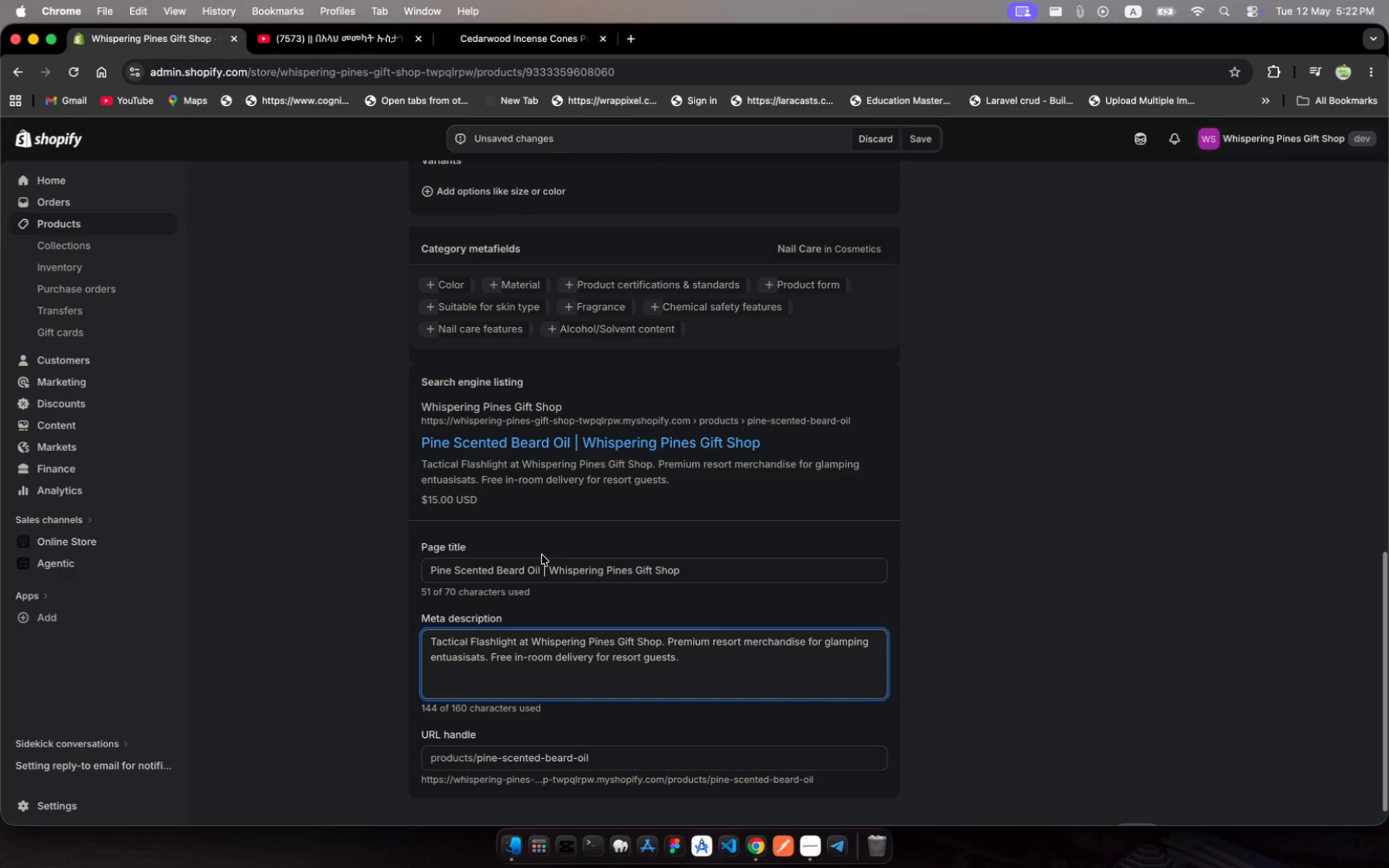 
left_click([540, 566])
 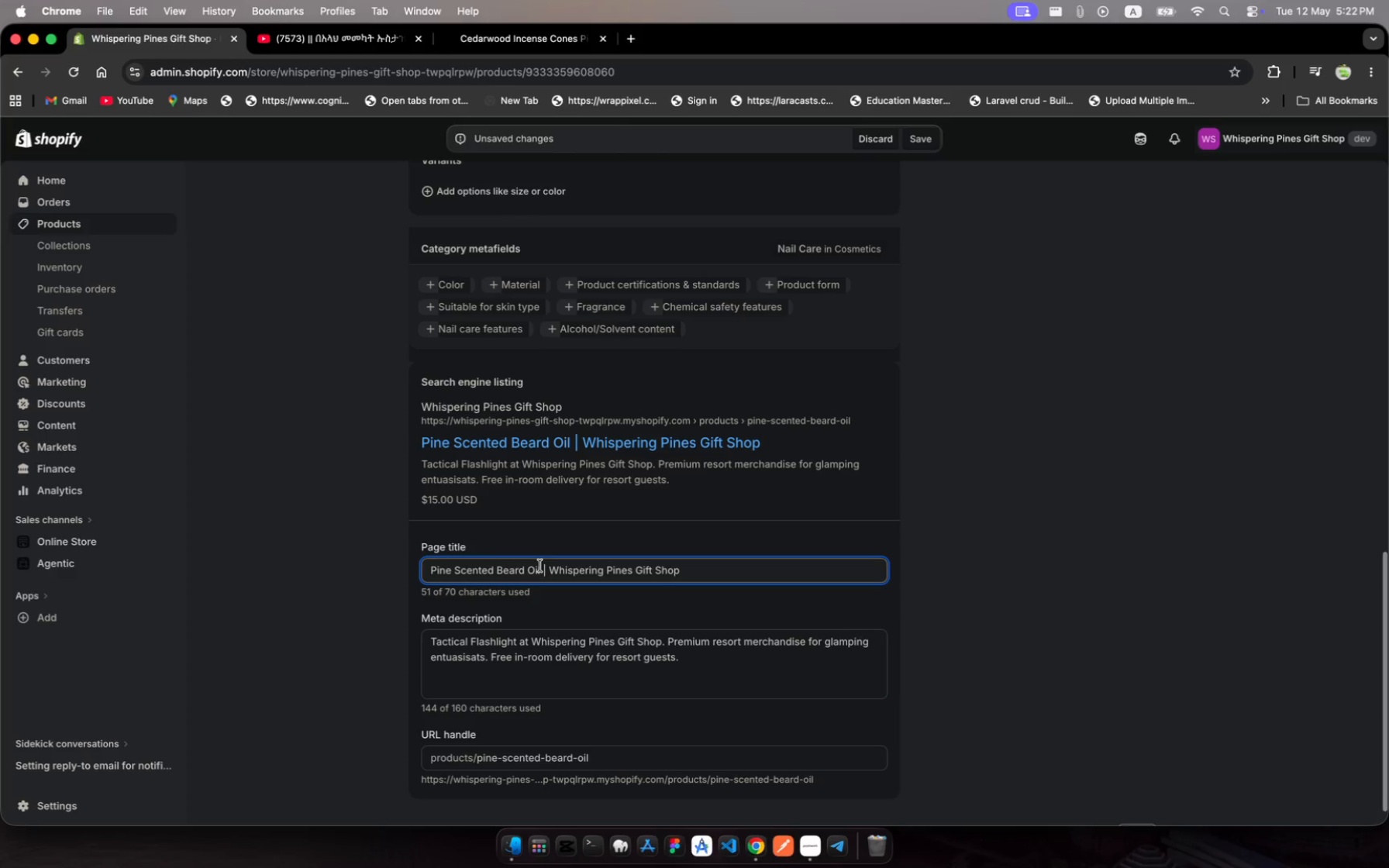 
left_click_drag(start_coordinate=[540, 566], to_coordinate=[387, 571])
 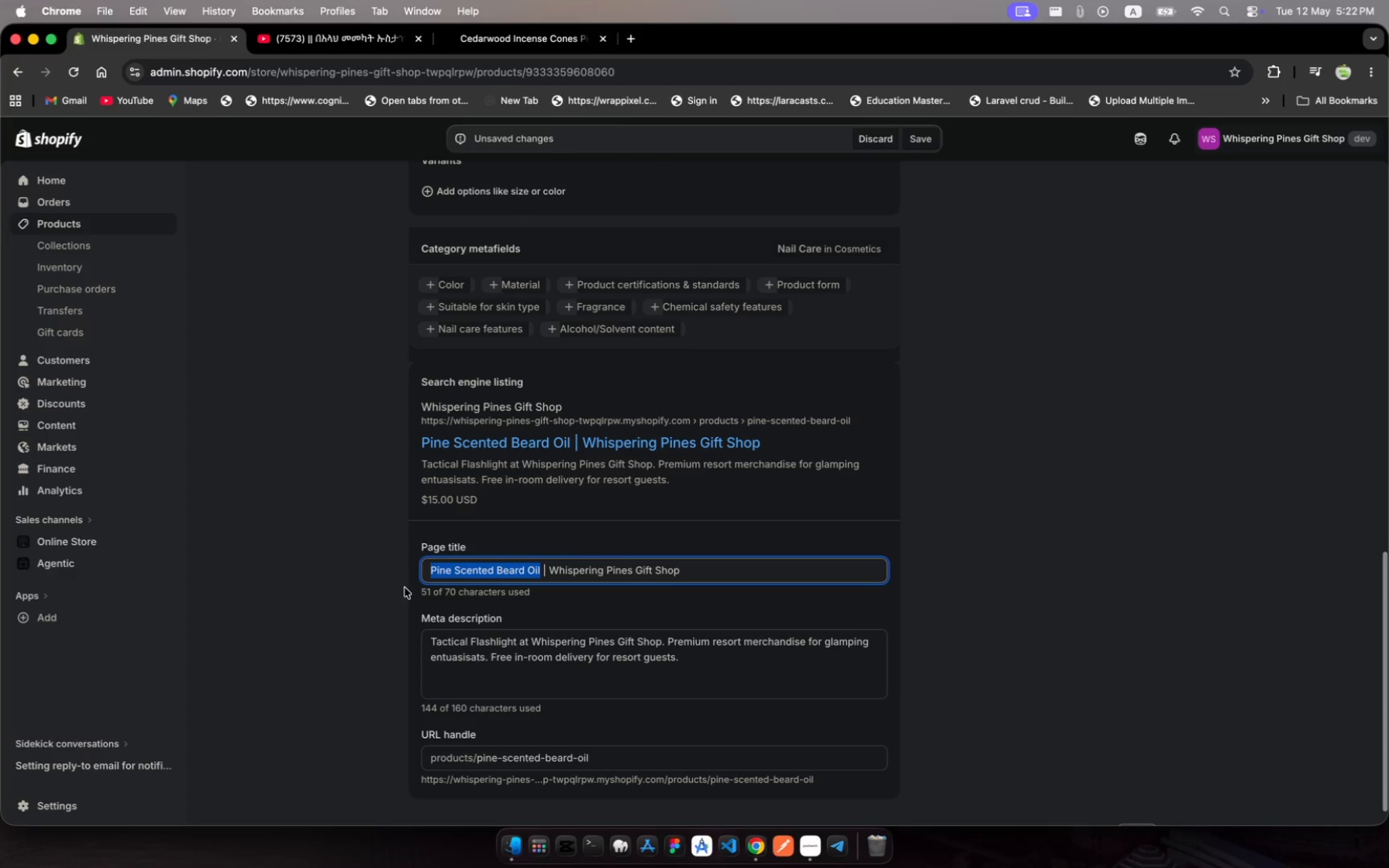 
key(Meta+C)
 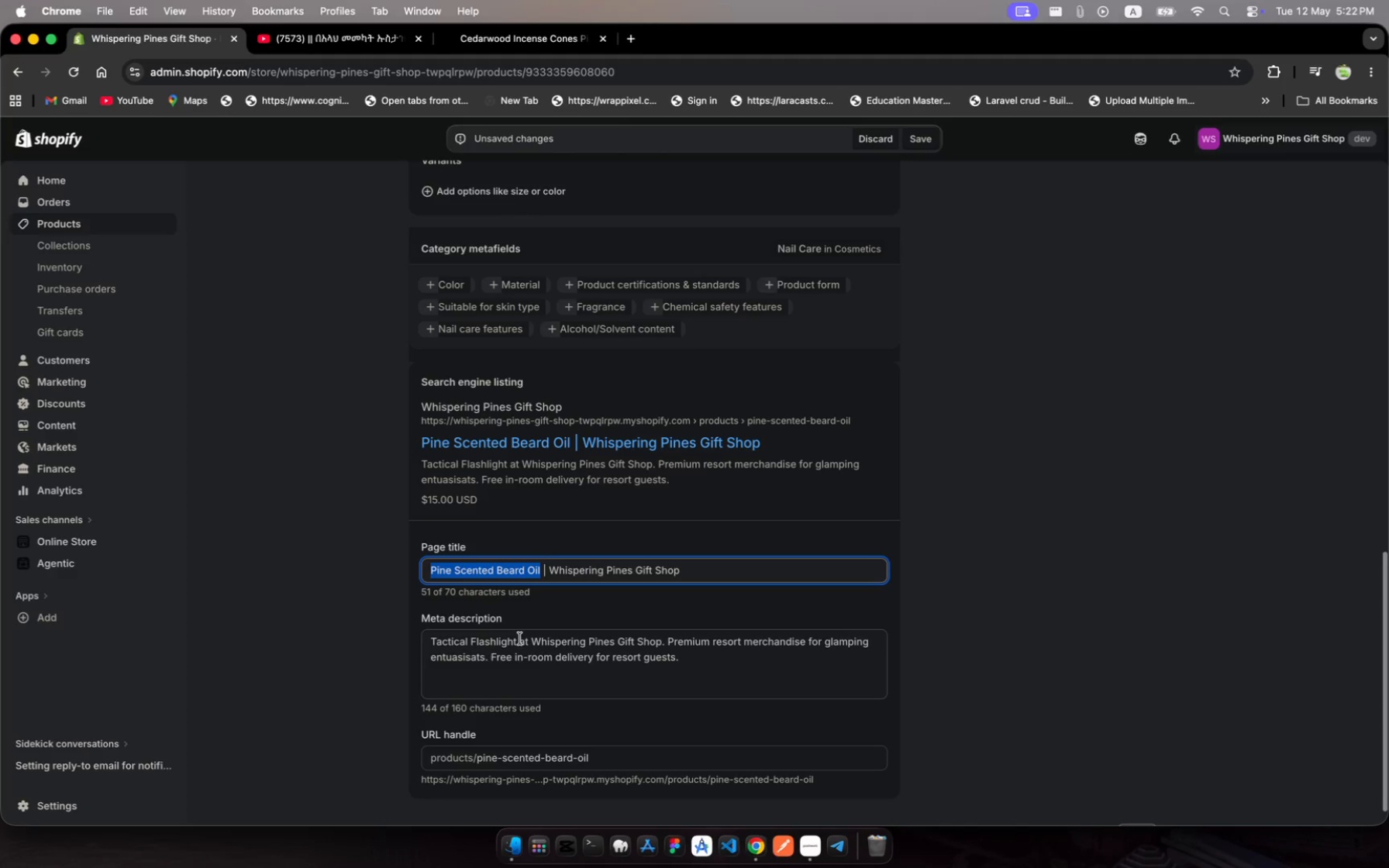 
left_click([518, 639])
 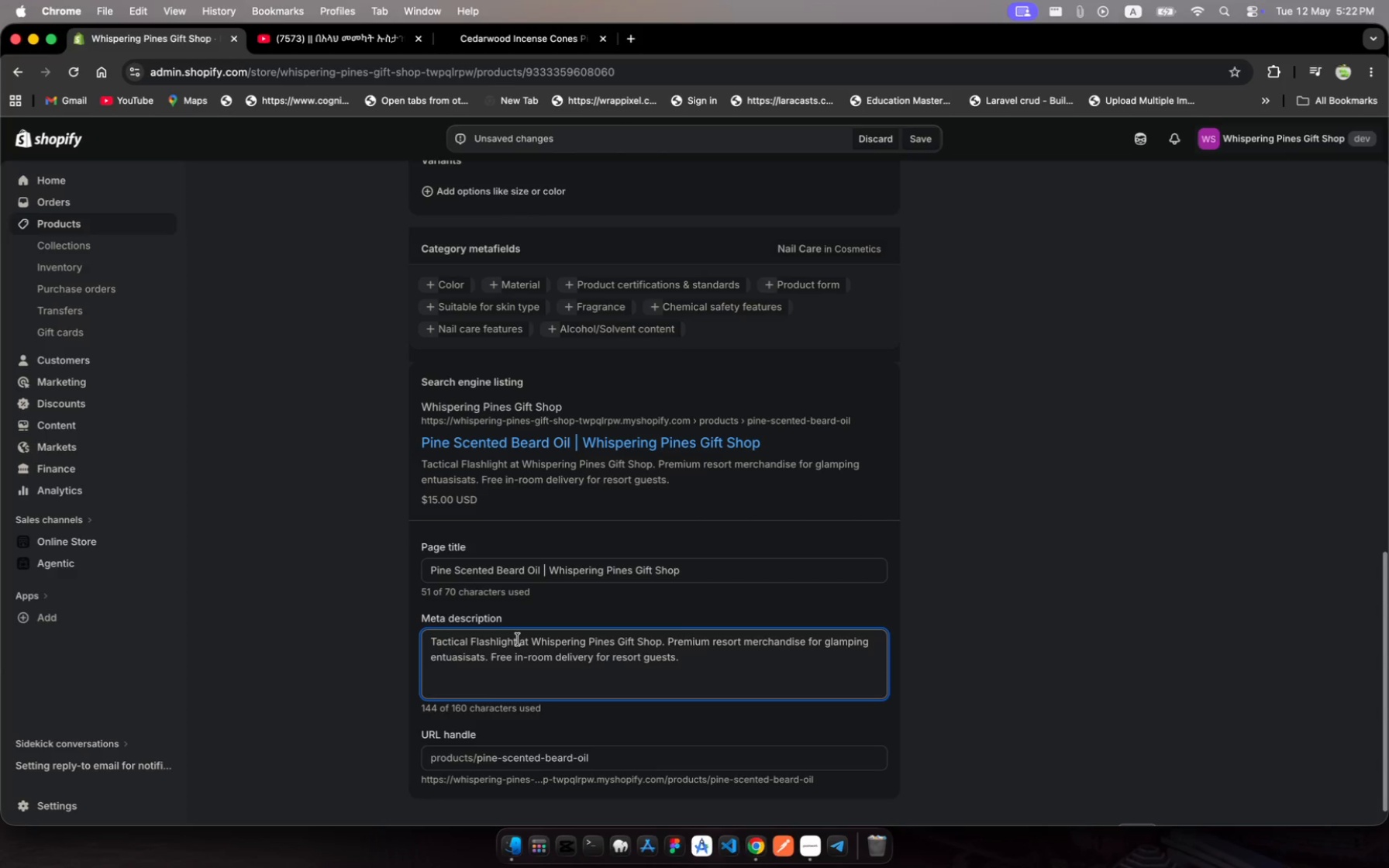 
left_click_drag(start_coordinate=[518, 639], to_coordinate=[296, 632])
 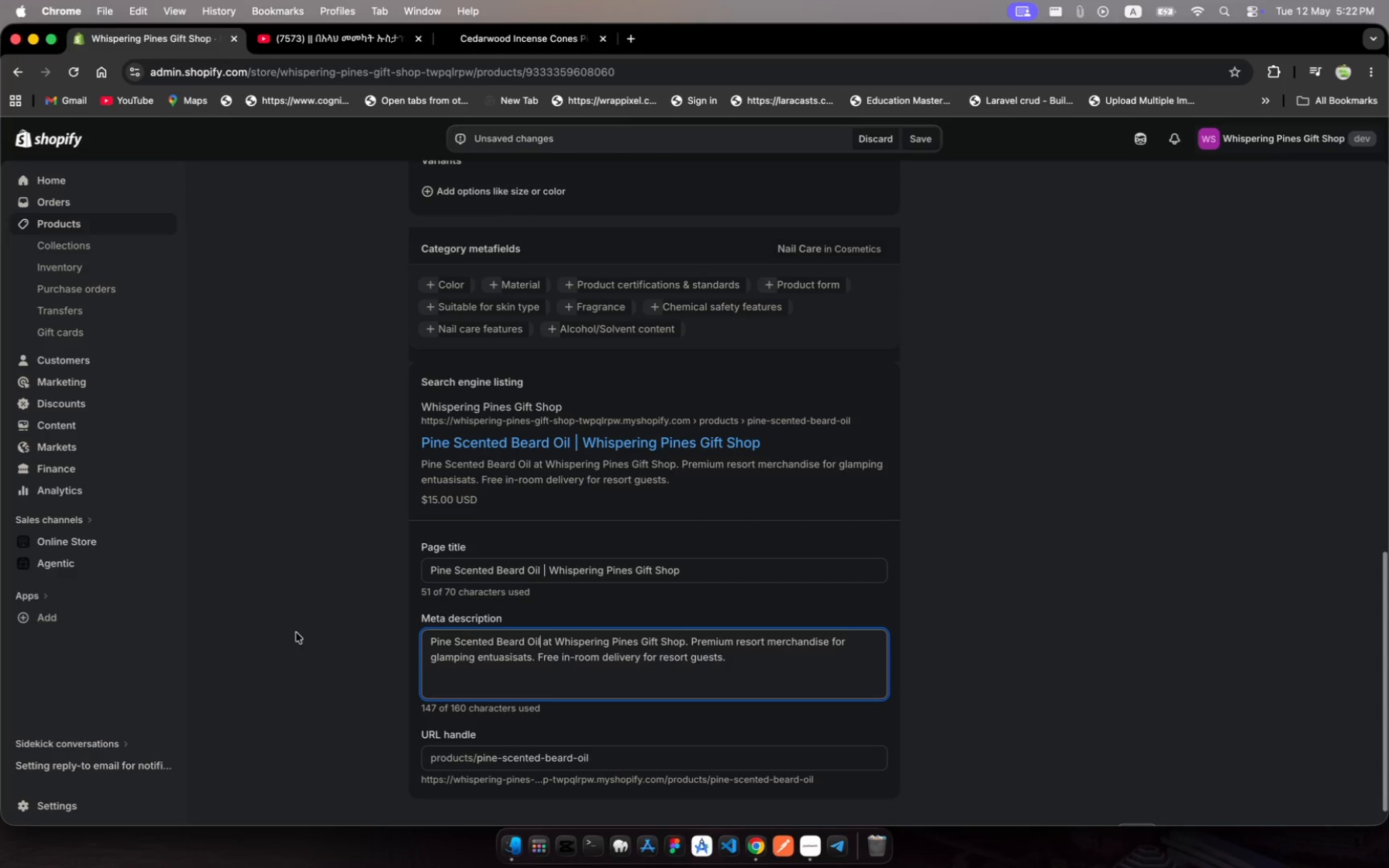 
key(Meta+V)
 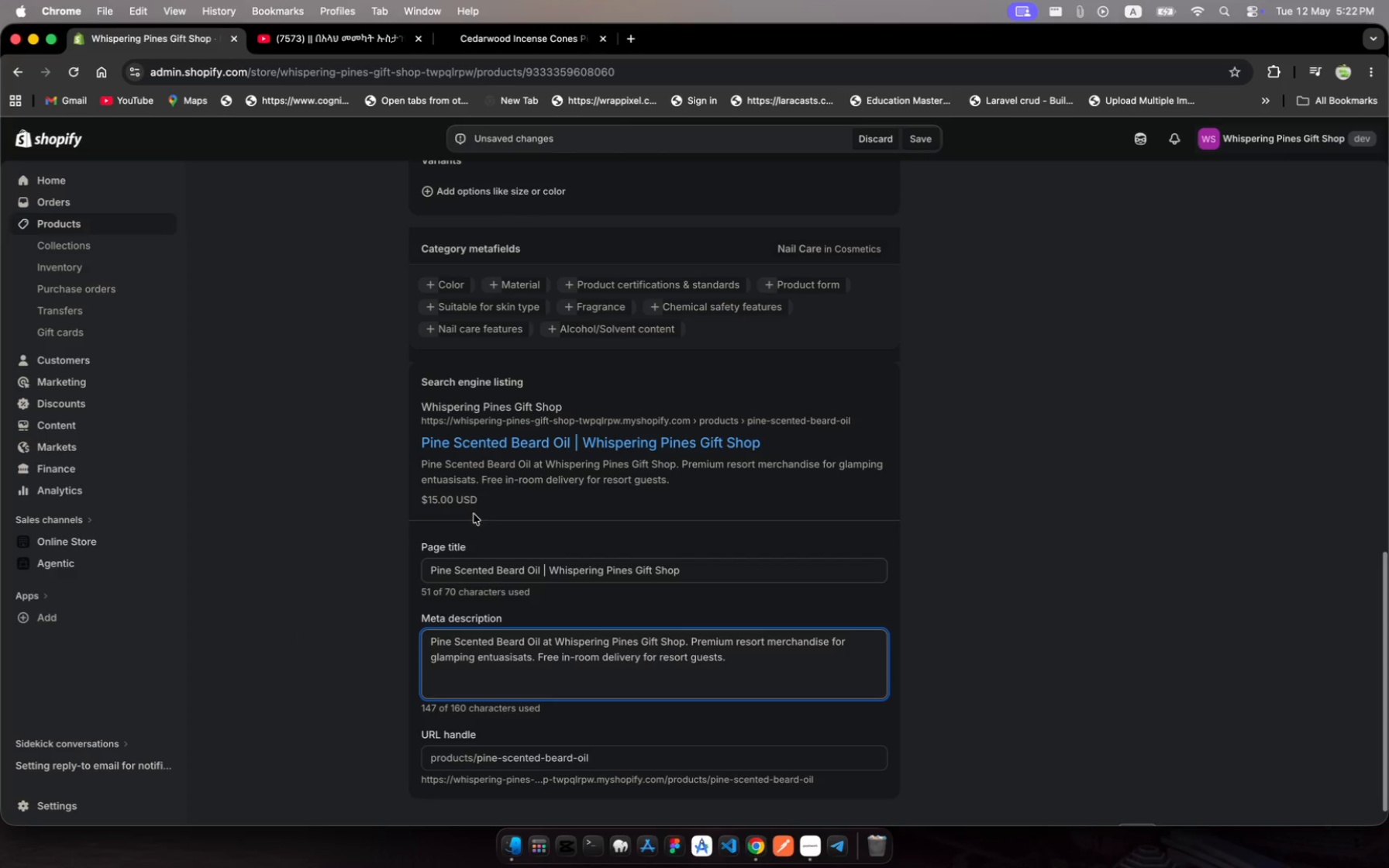 
scroll: coordinate [565, 446], scroll_direction: up, amount: 471.0
 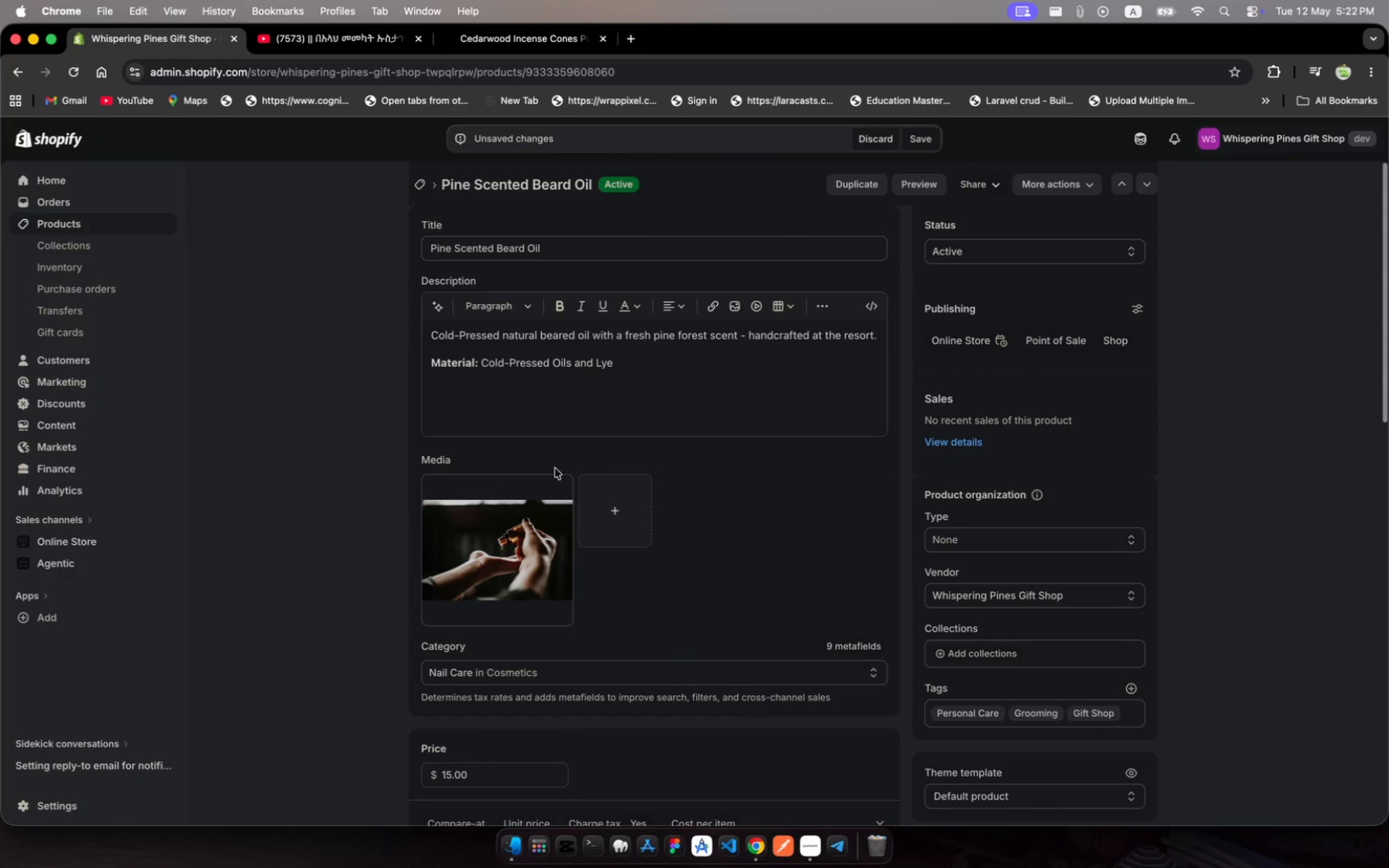 
left_click([523, 575])
 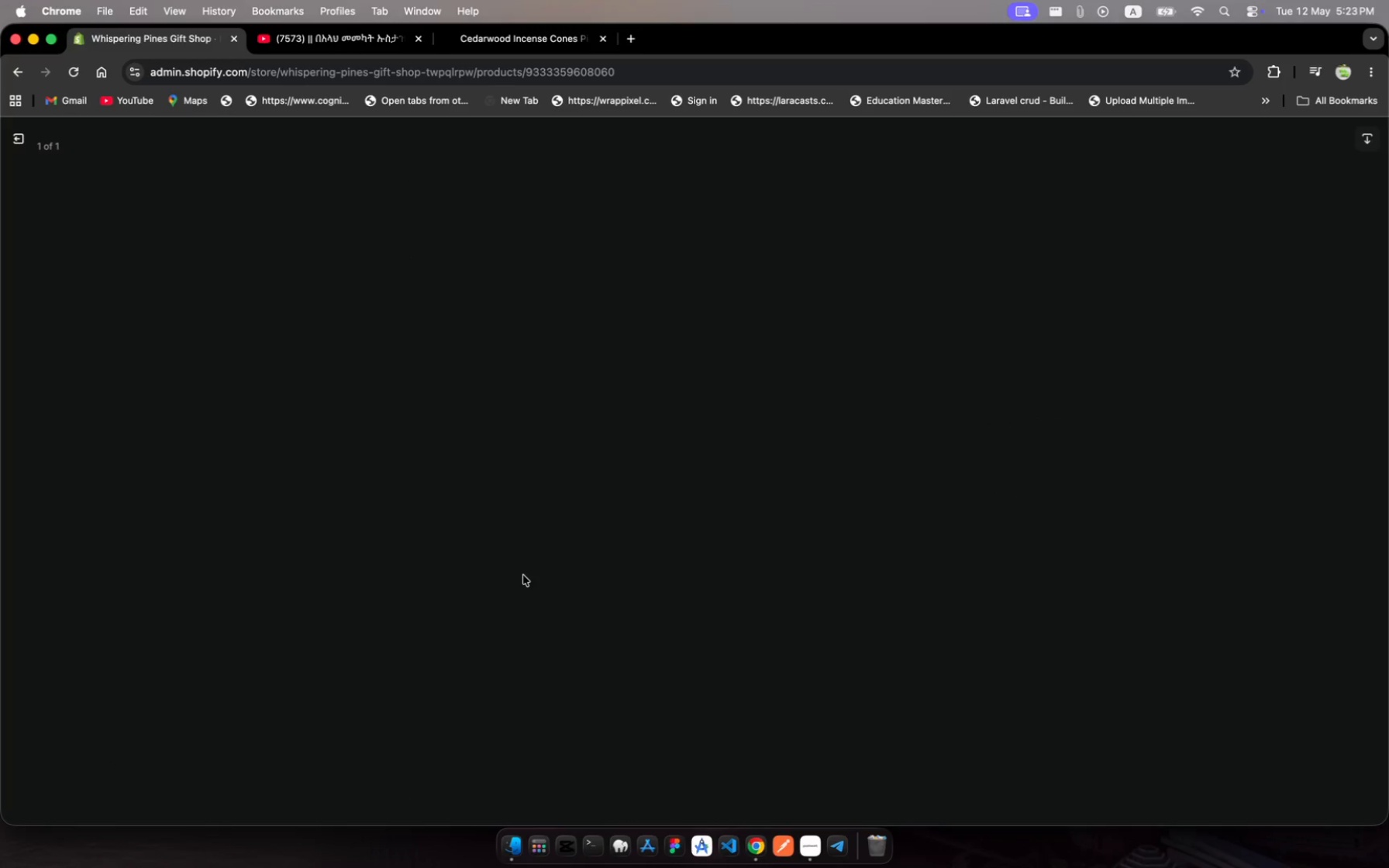 
wait(12.9)
 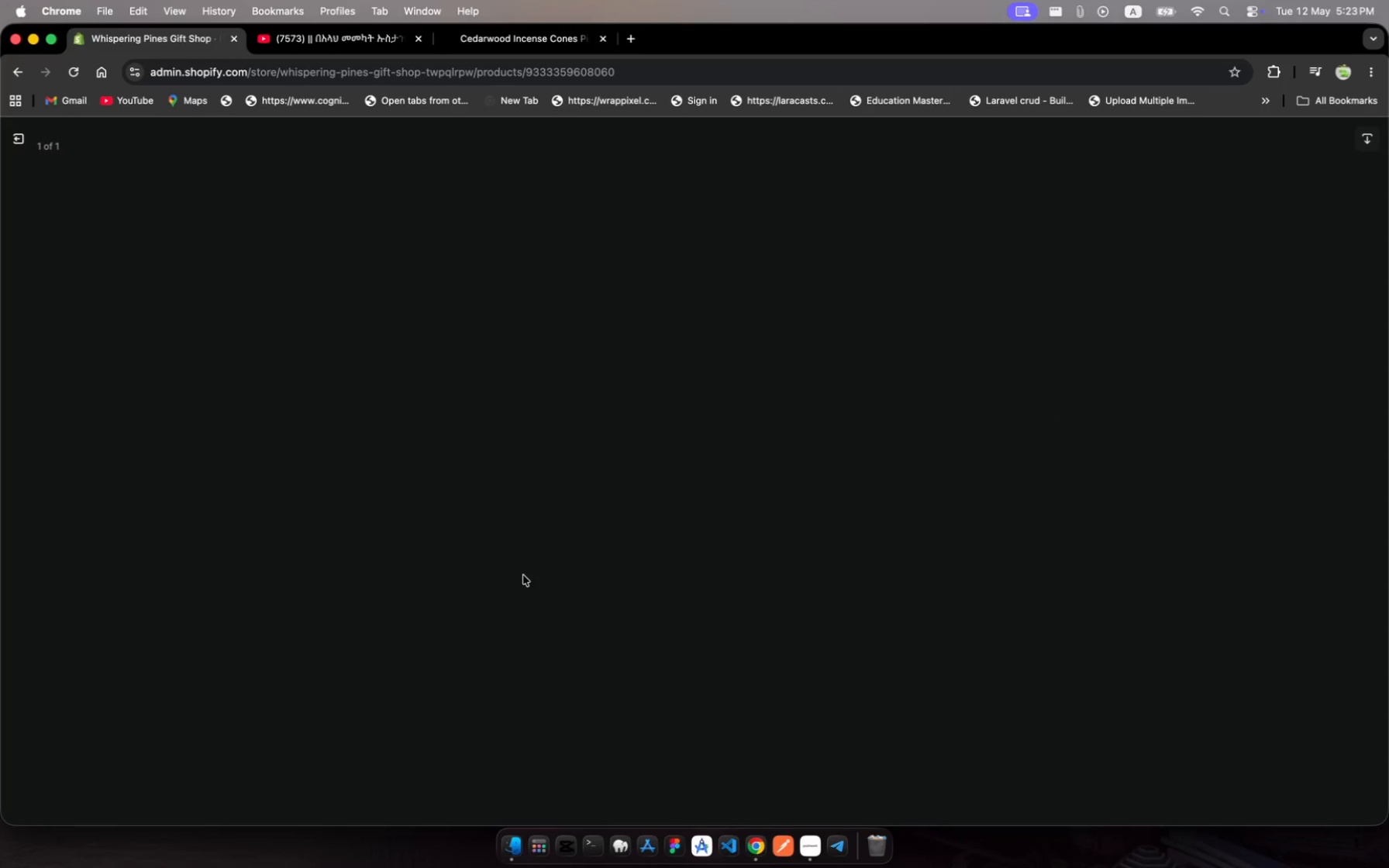 
left_click([1218, 318])
 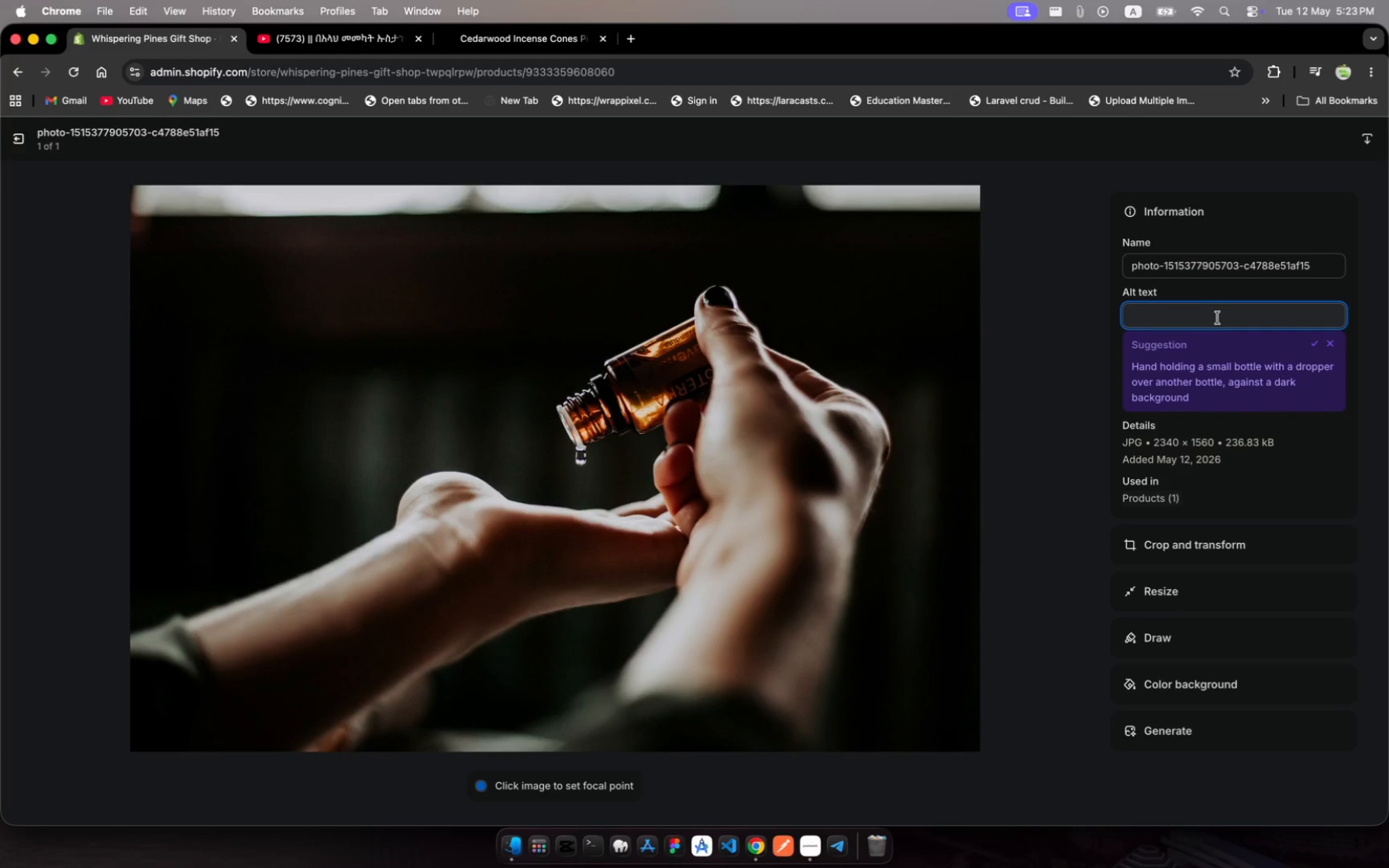 
wait(7.96)
 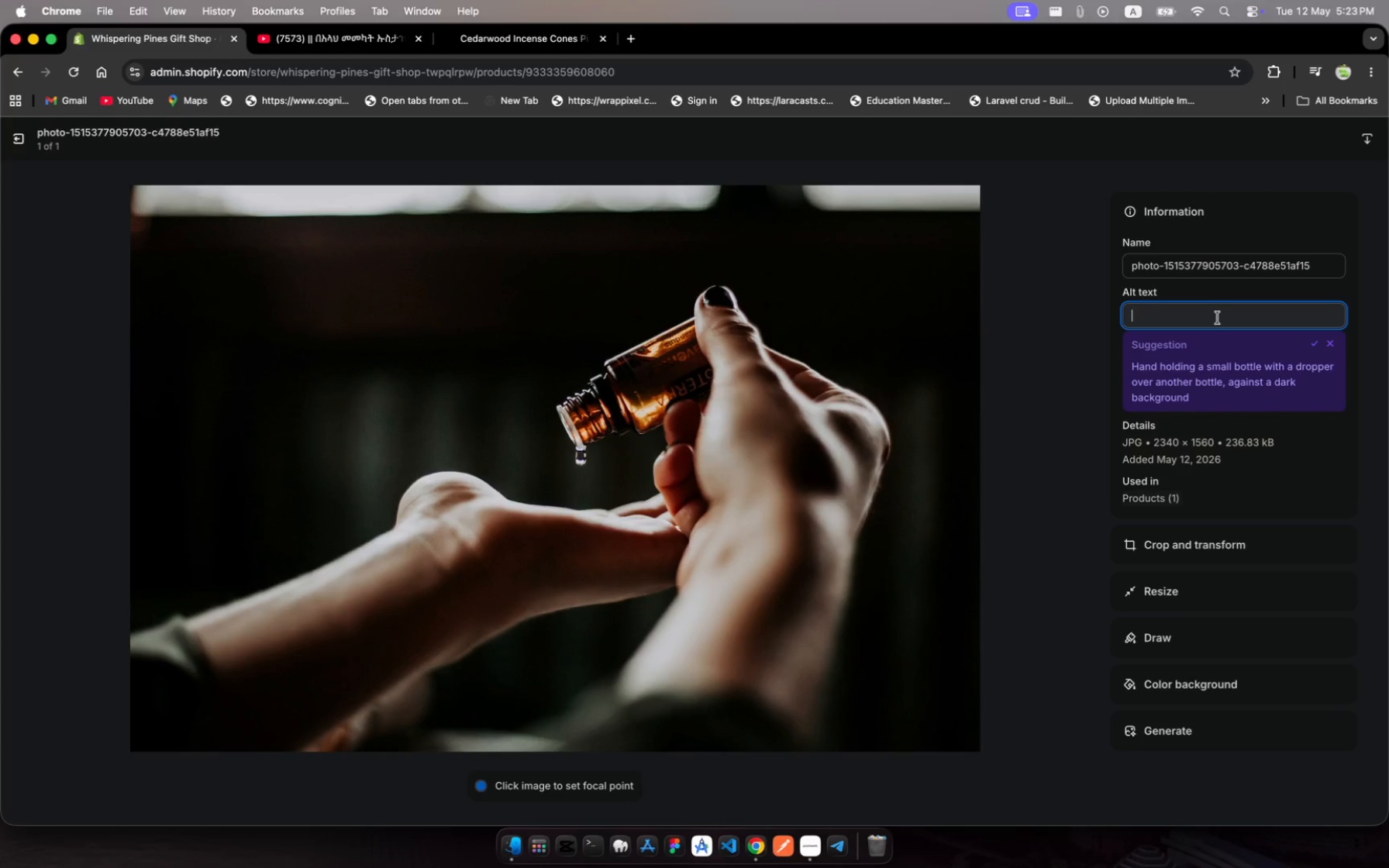 
key(Meta+V)
 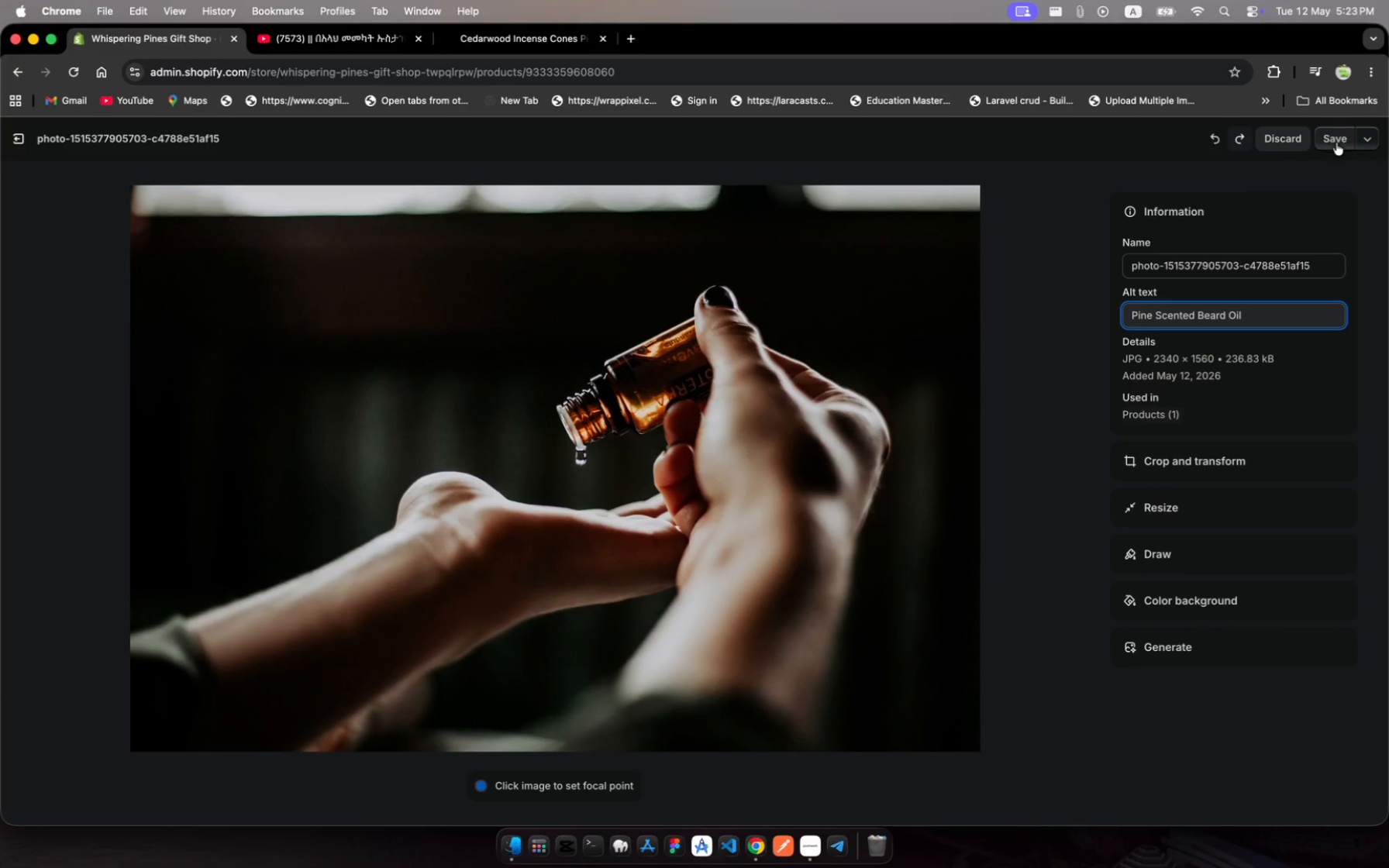 
wait(7.13)
 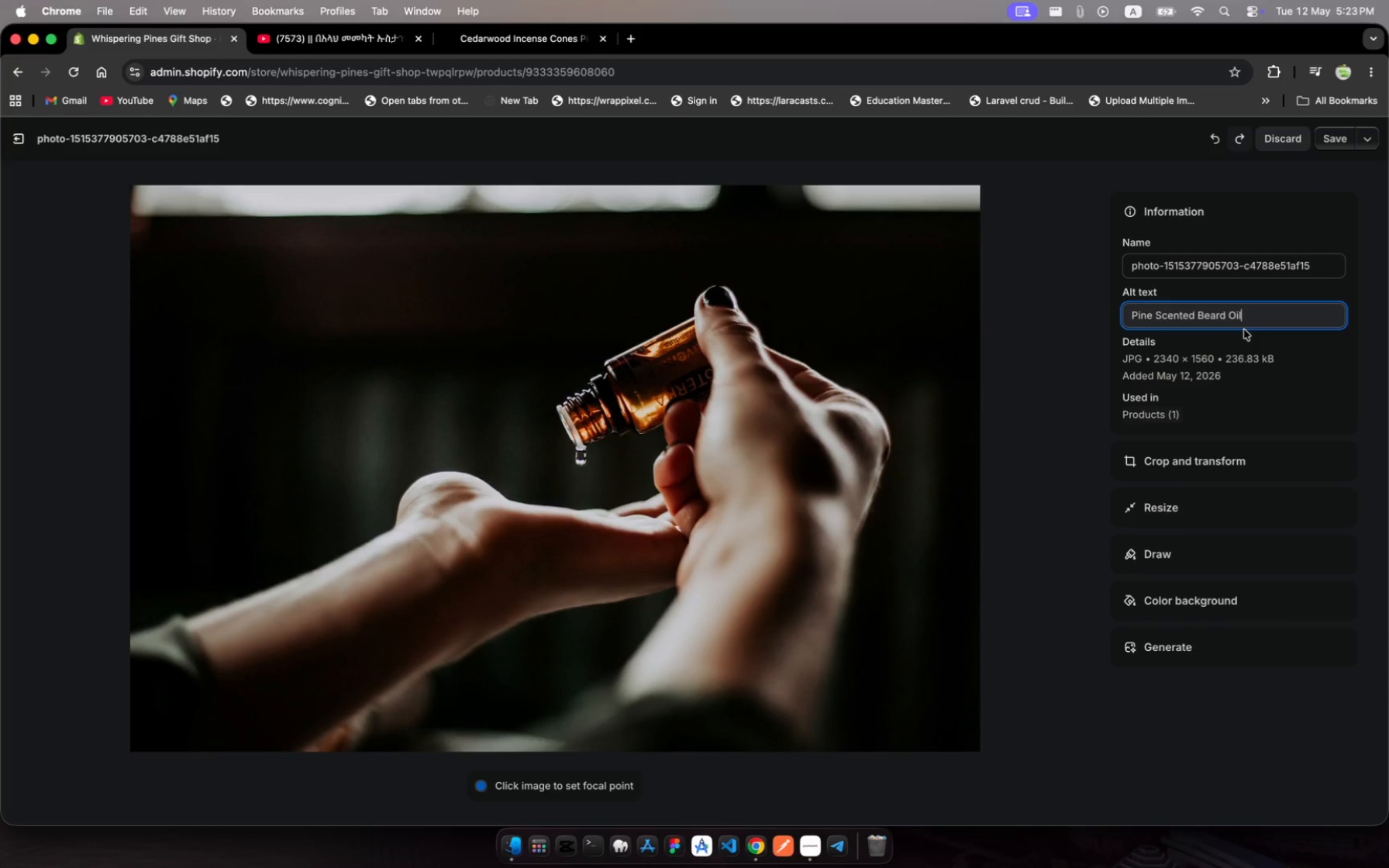 
left_click([1335, 135])
 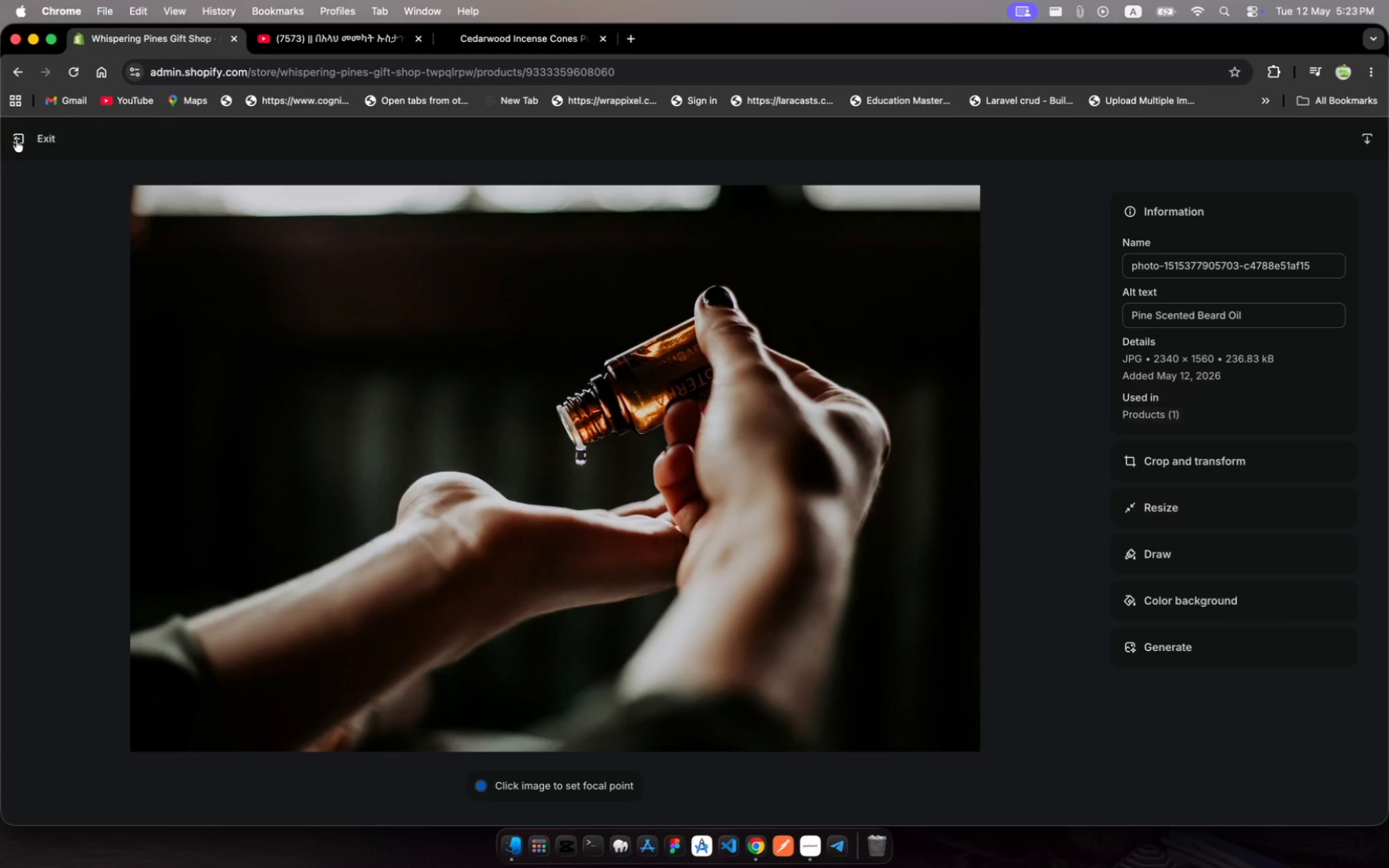 
left_click([16, 140])
 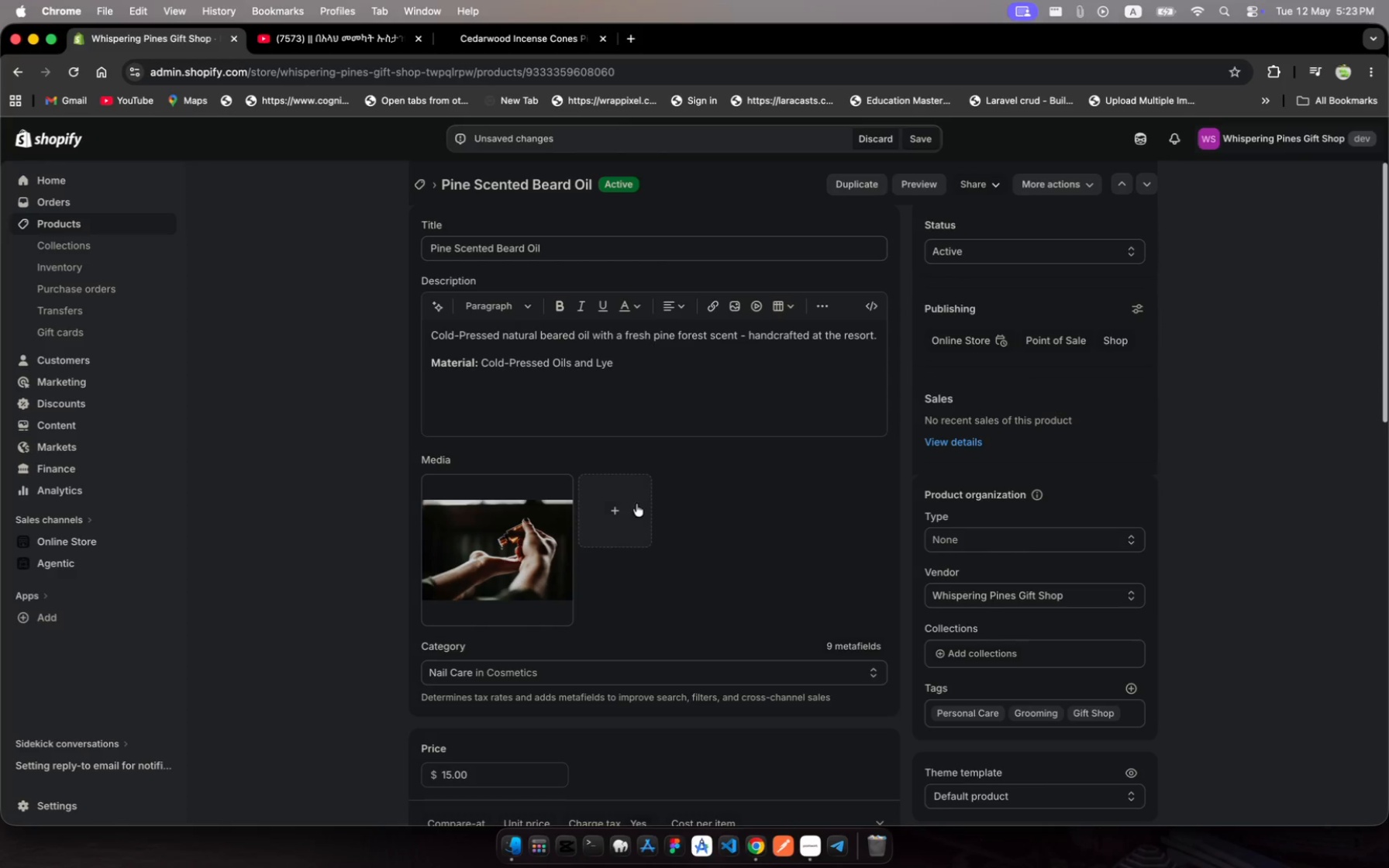 
scroll: coordinate [767, 370], scroll_direction: up, amount: 592.0
 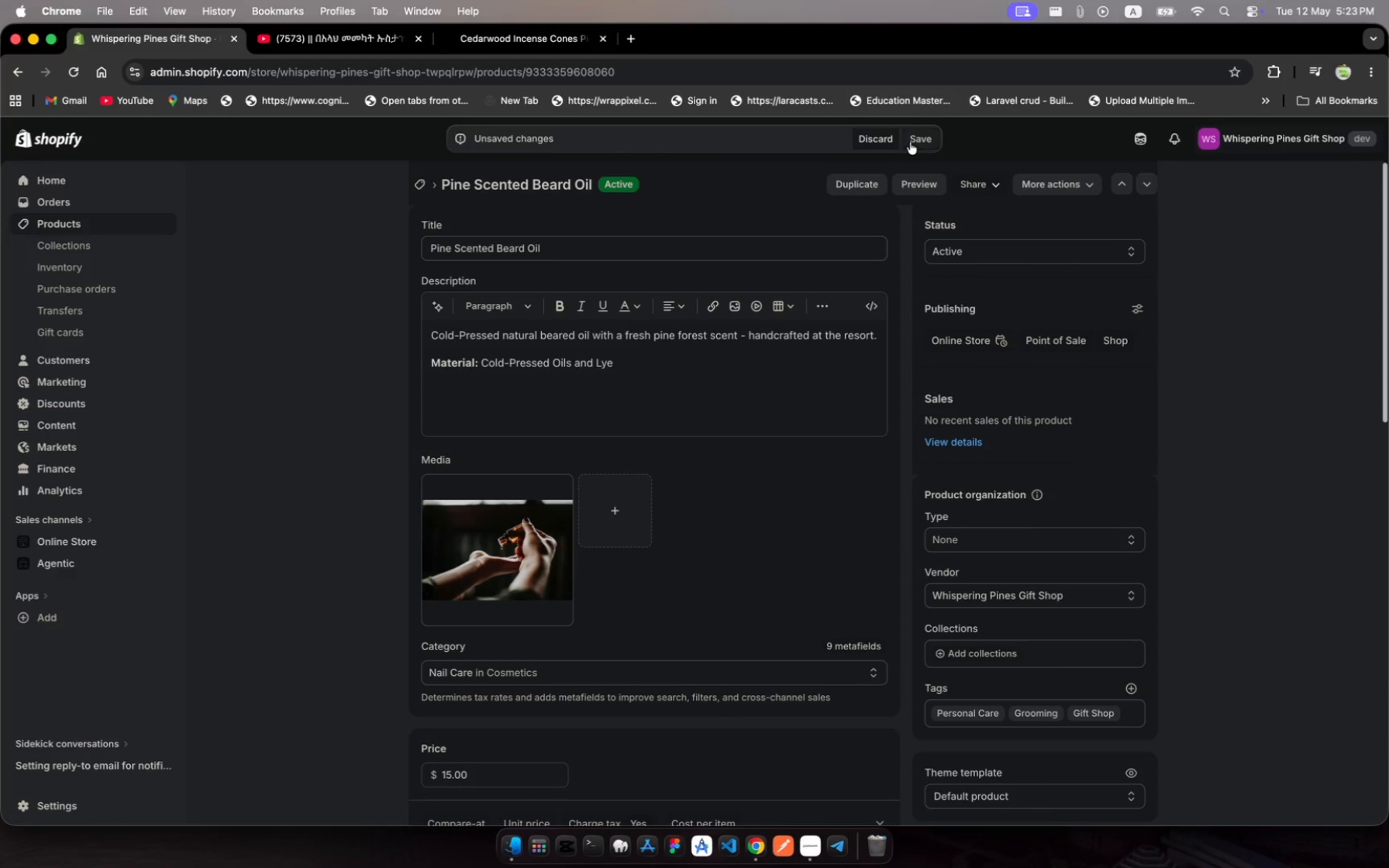 
left_click([910, 143])
 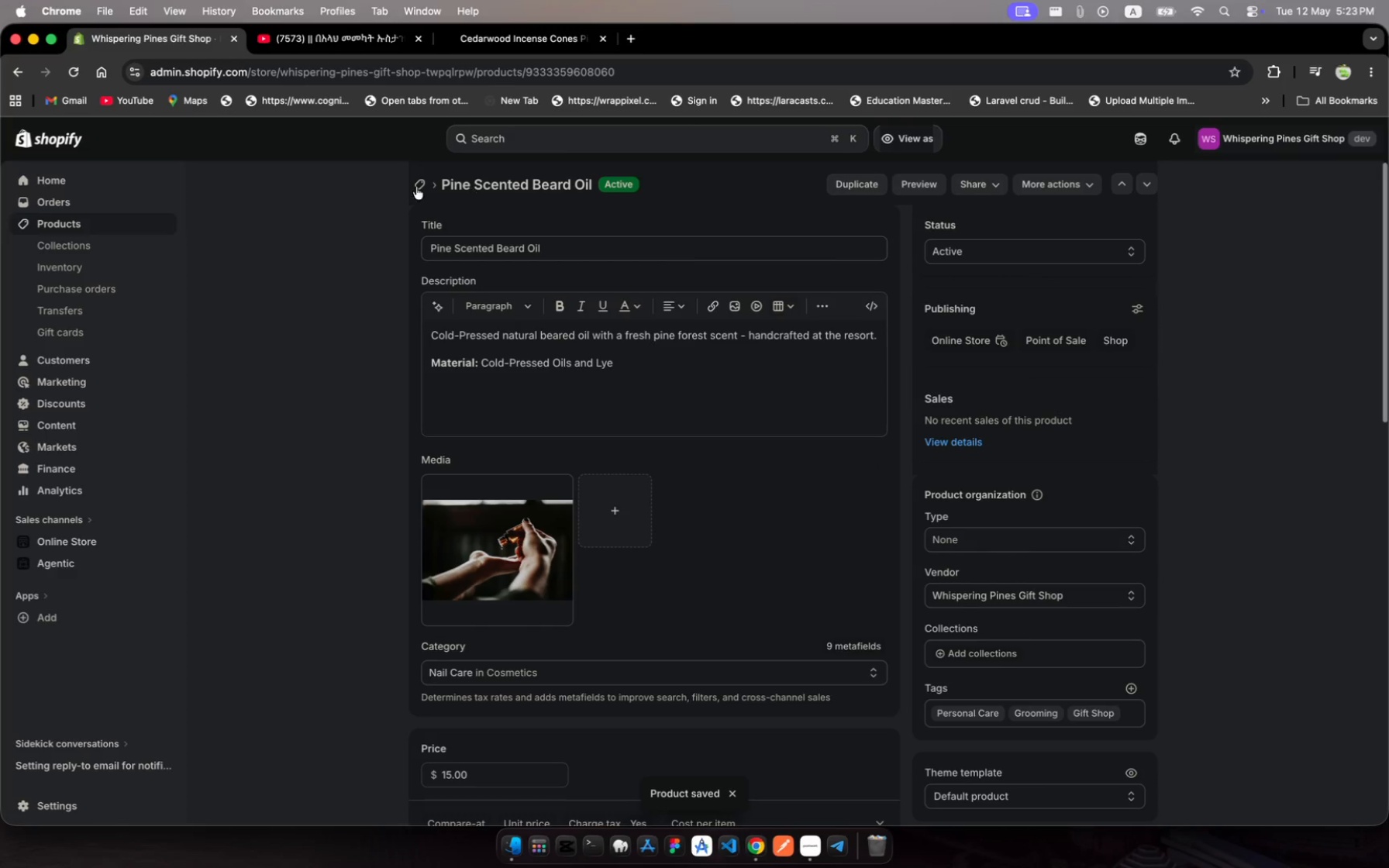 
wait(6.68)
 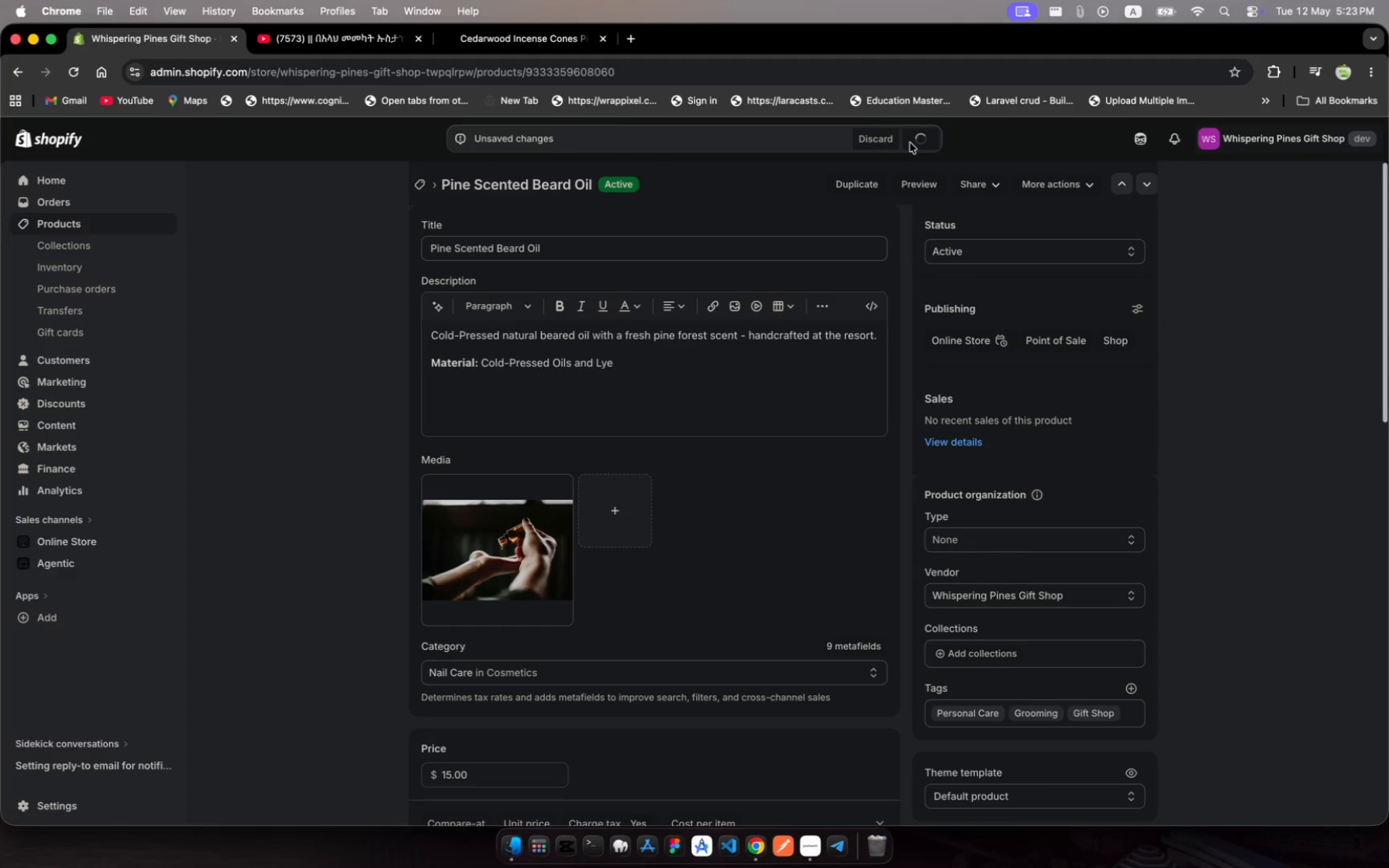 
left_click([83, 220])
 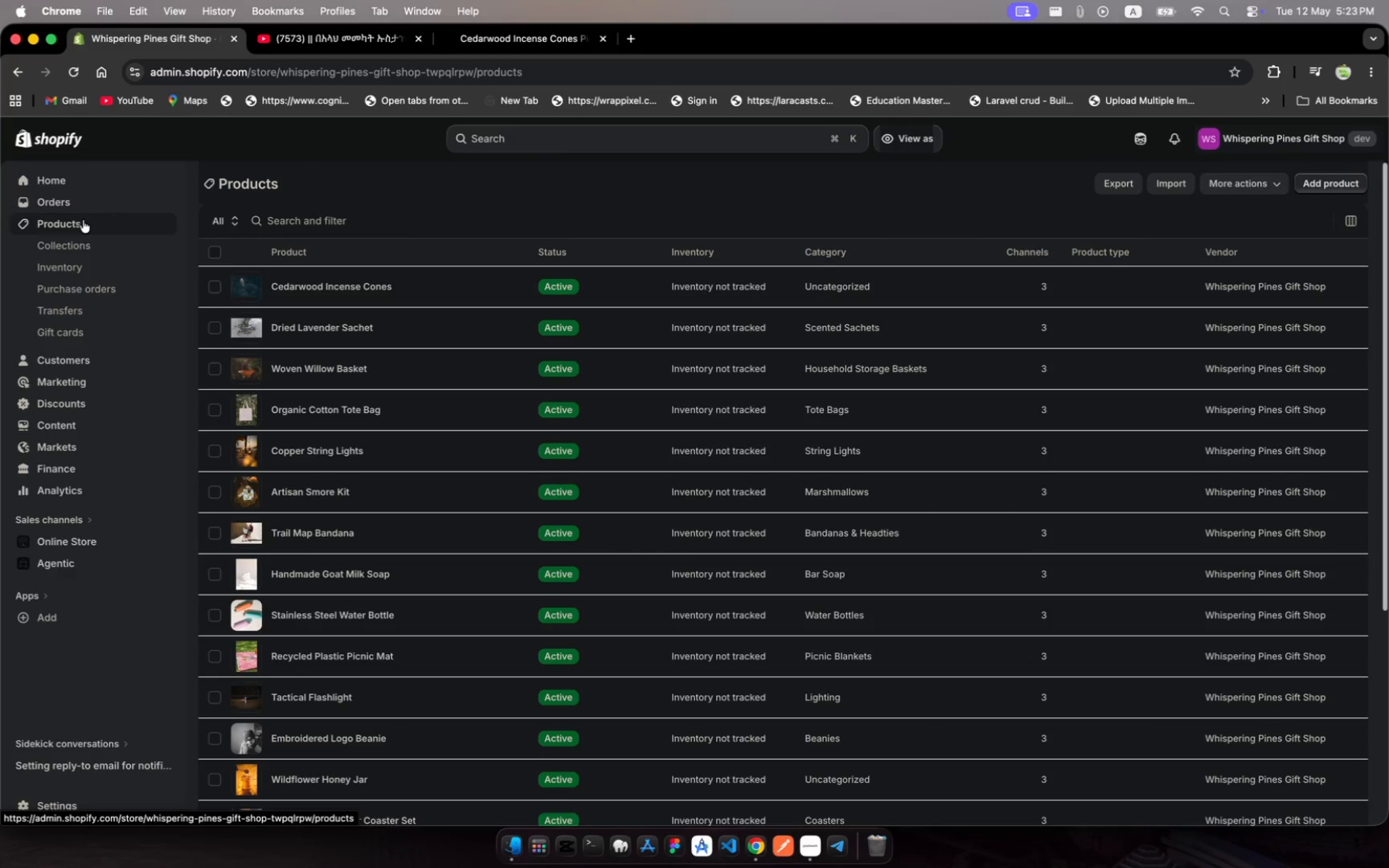 
scroll: coordinate [382, 591], scroll_direction: down, amount: 35.0
 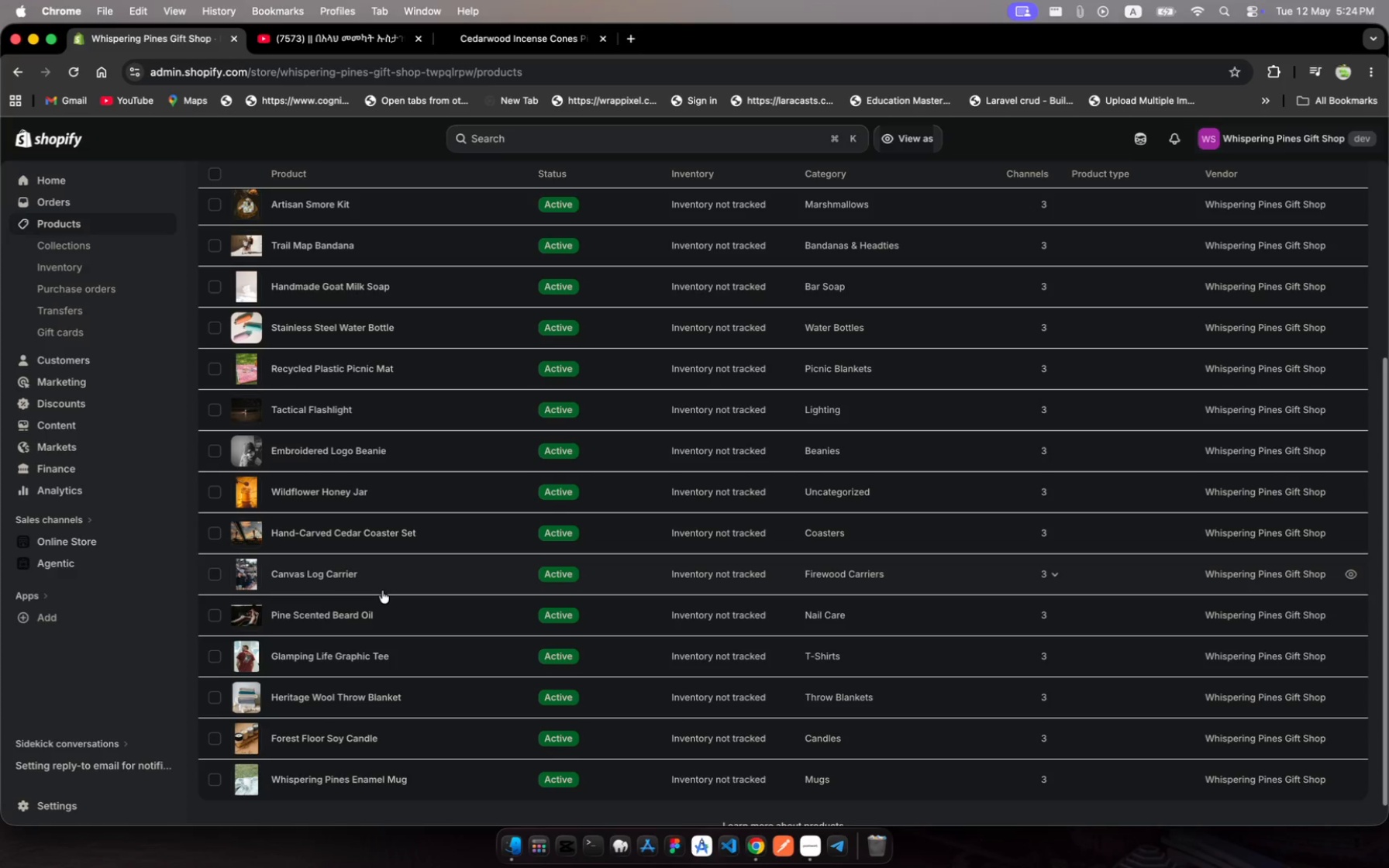 
wait(23.75)
 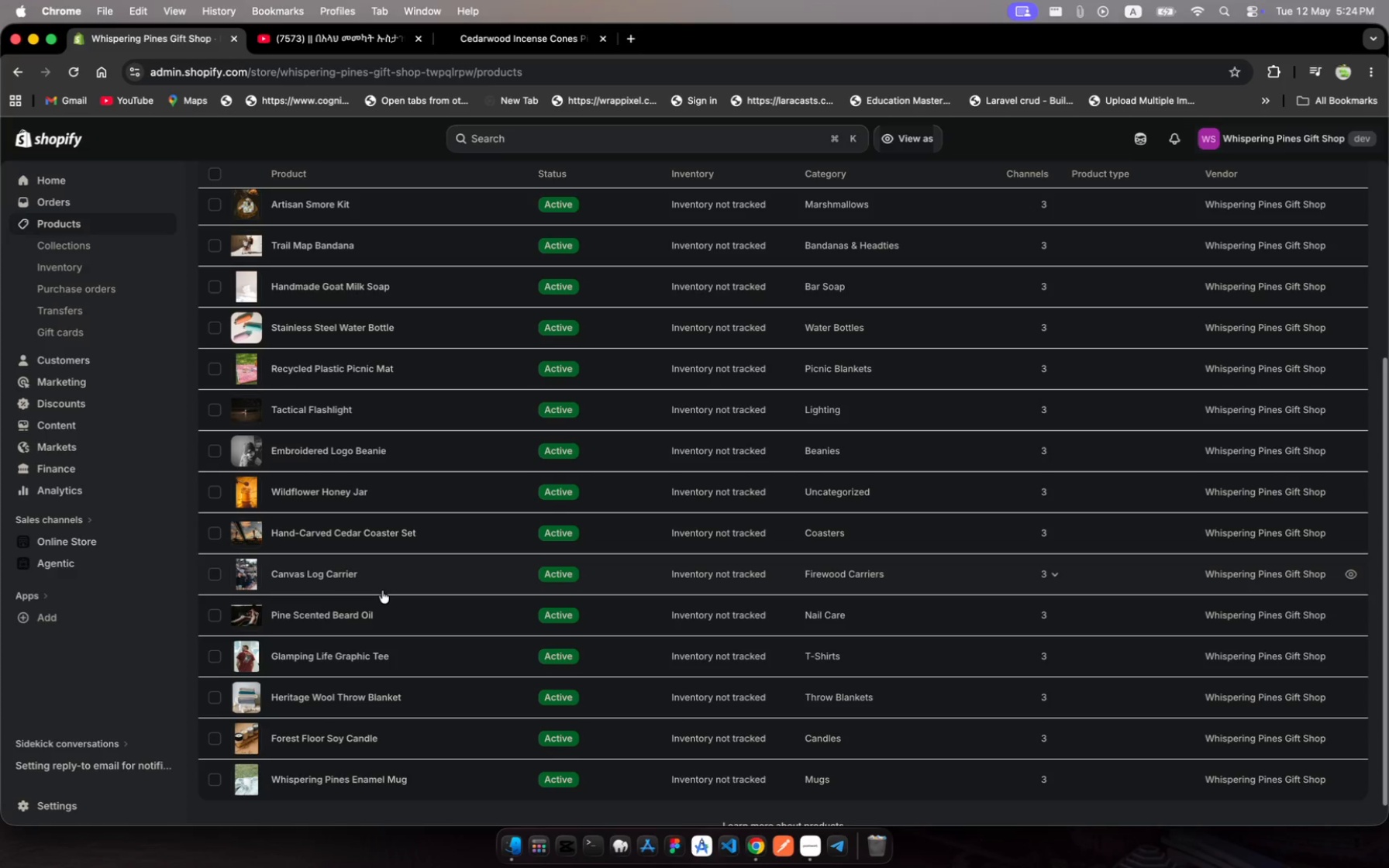 
left_click([444, 663])
 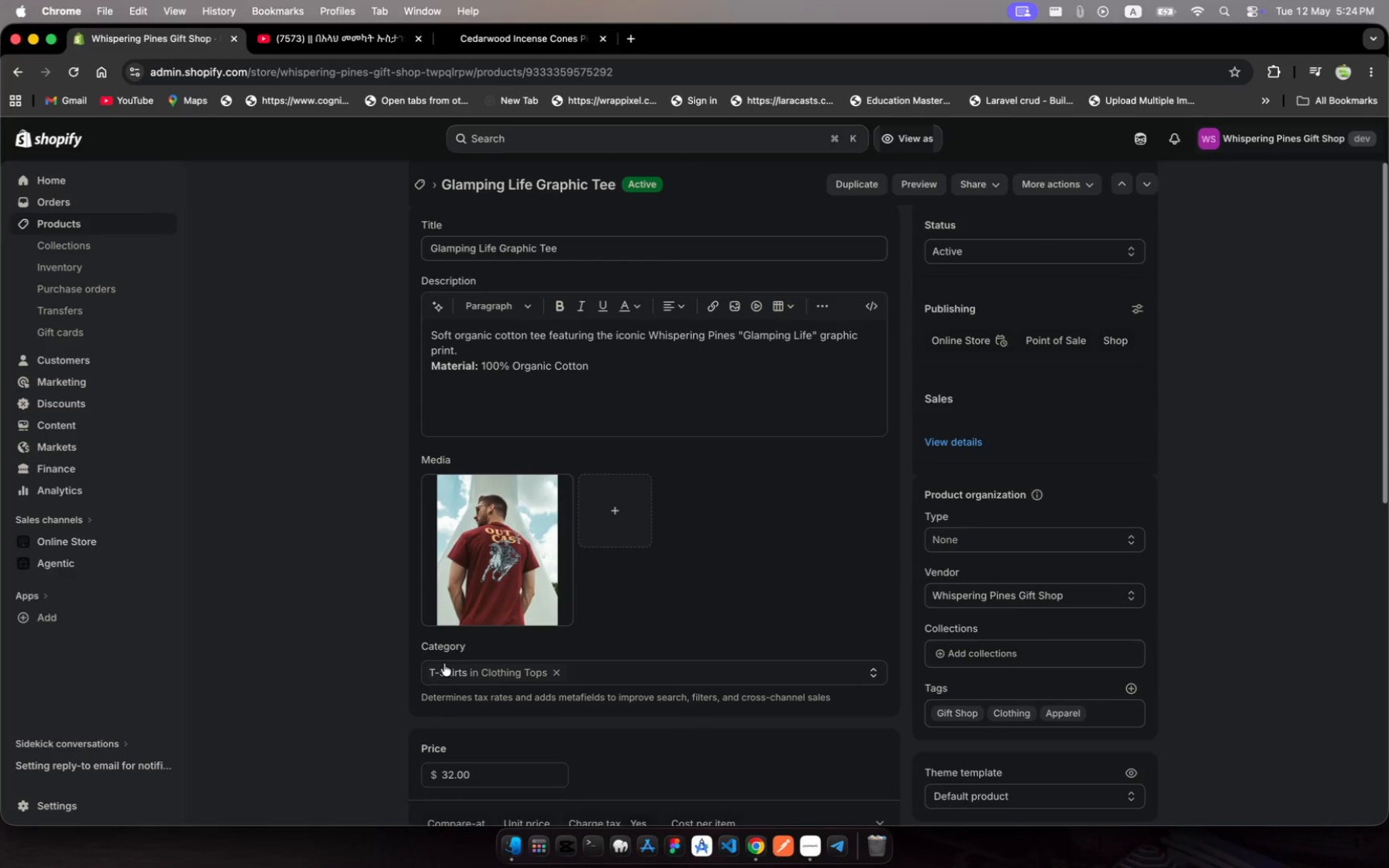 
scroll: coordinate [626, 618], scroll_direction: down, amount: 229.0
 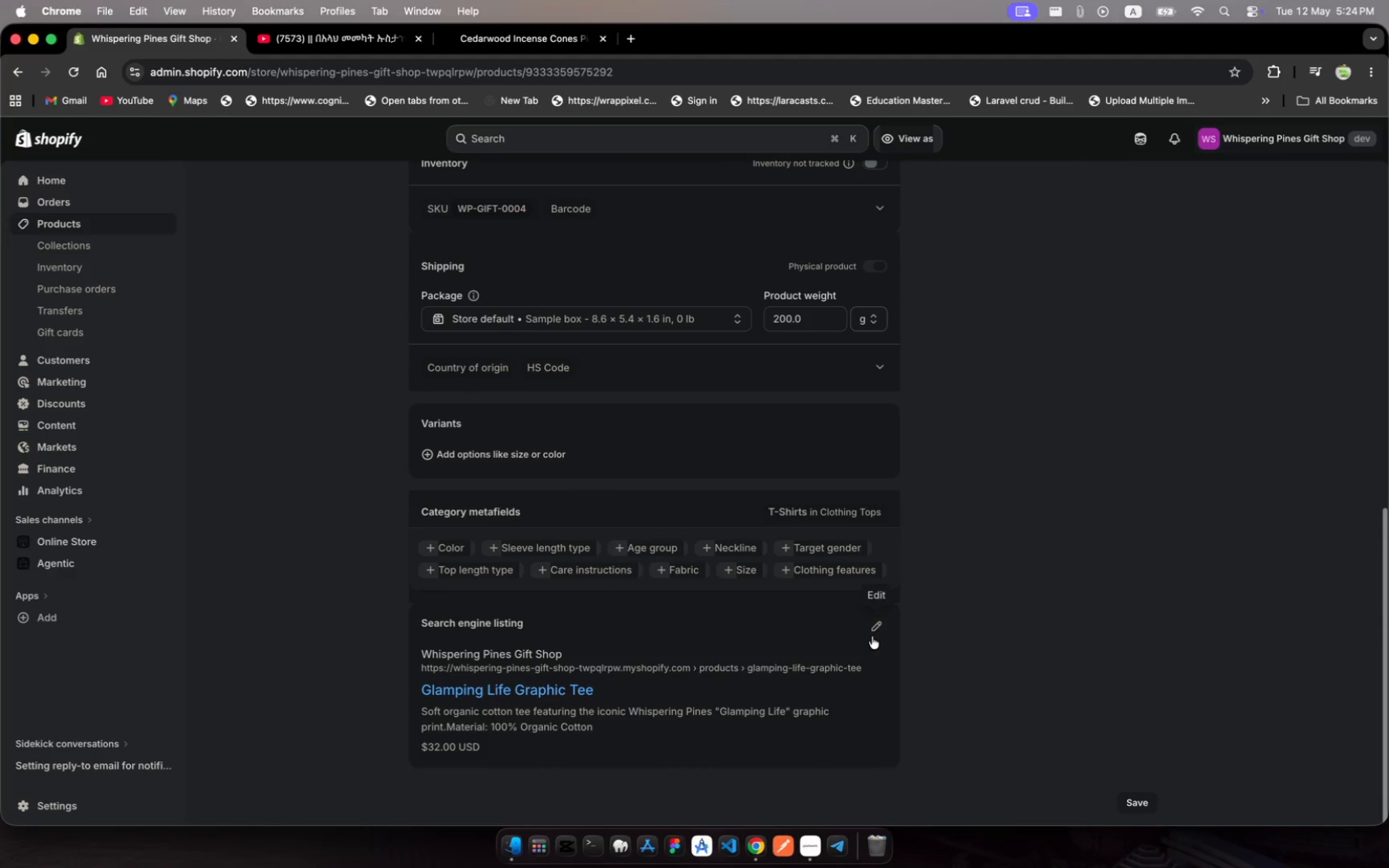 
left_click([870, 636])
 